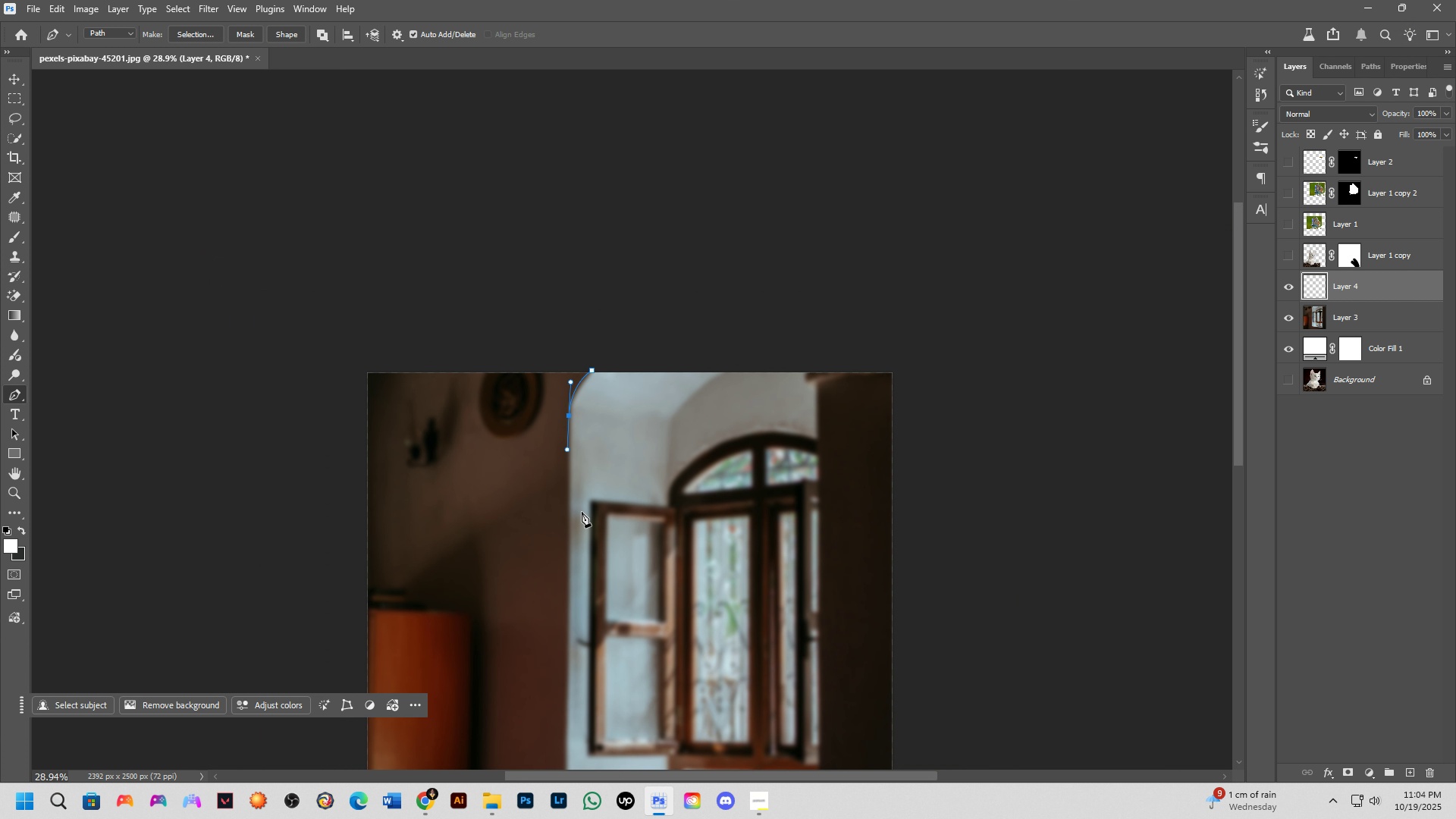 
hold_key(key=Space, duration=0.92)
 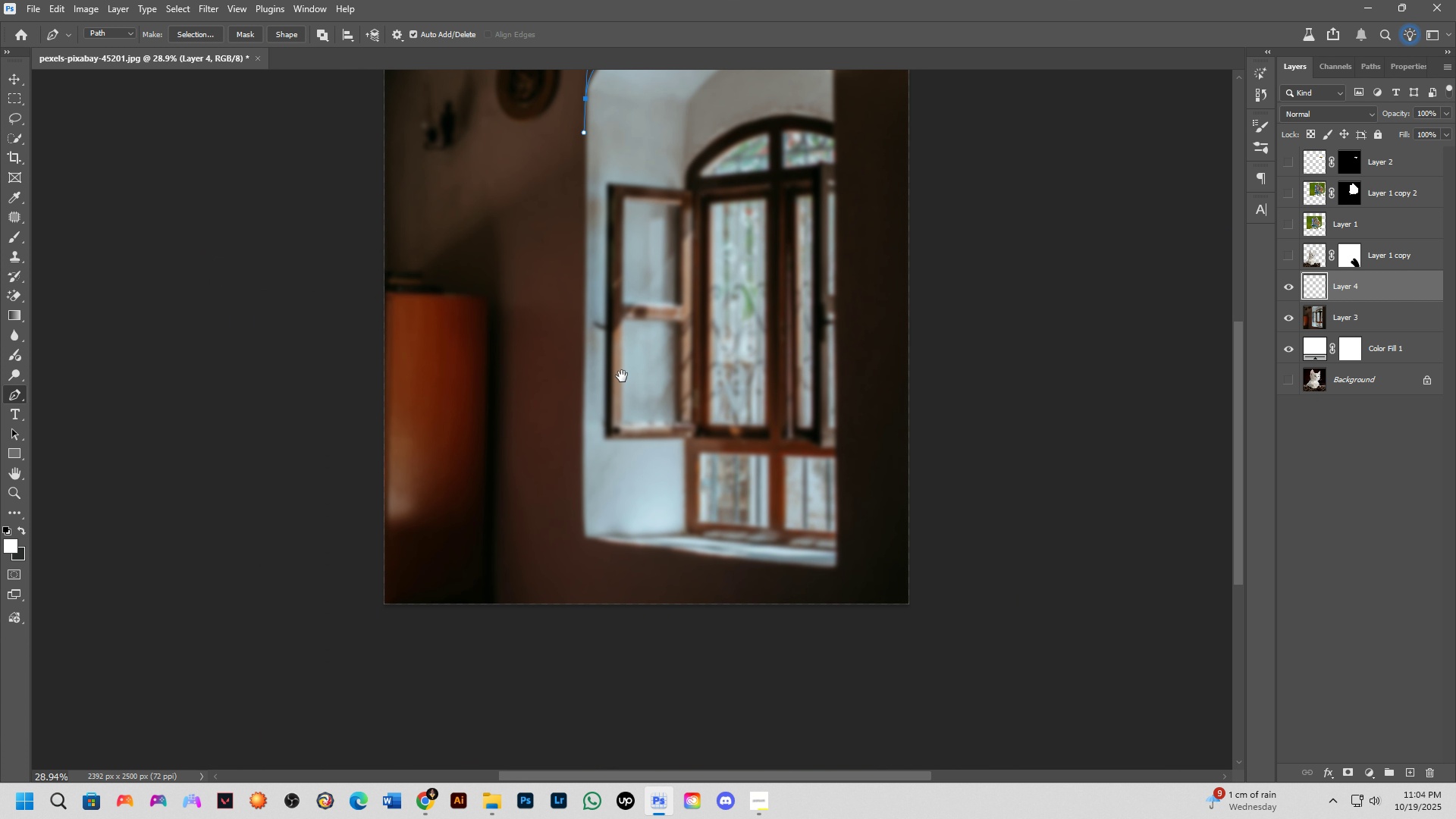 
left_click_drag(start_coordinate=[588, 531], to_coordinate=[596, 309])
 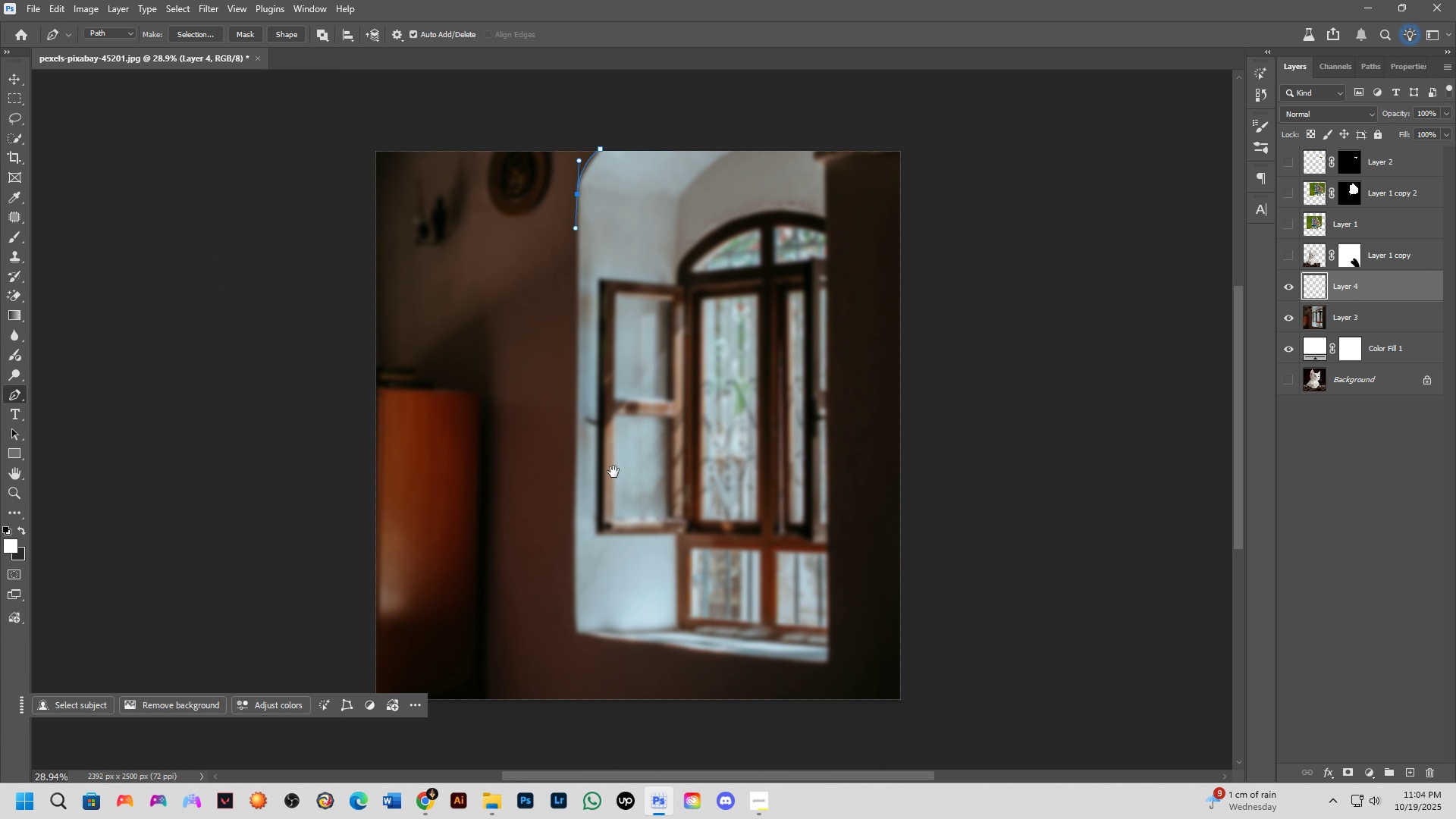 
hold_key(key=Space, duration=0.68)
 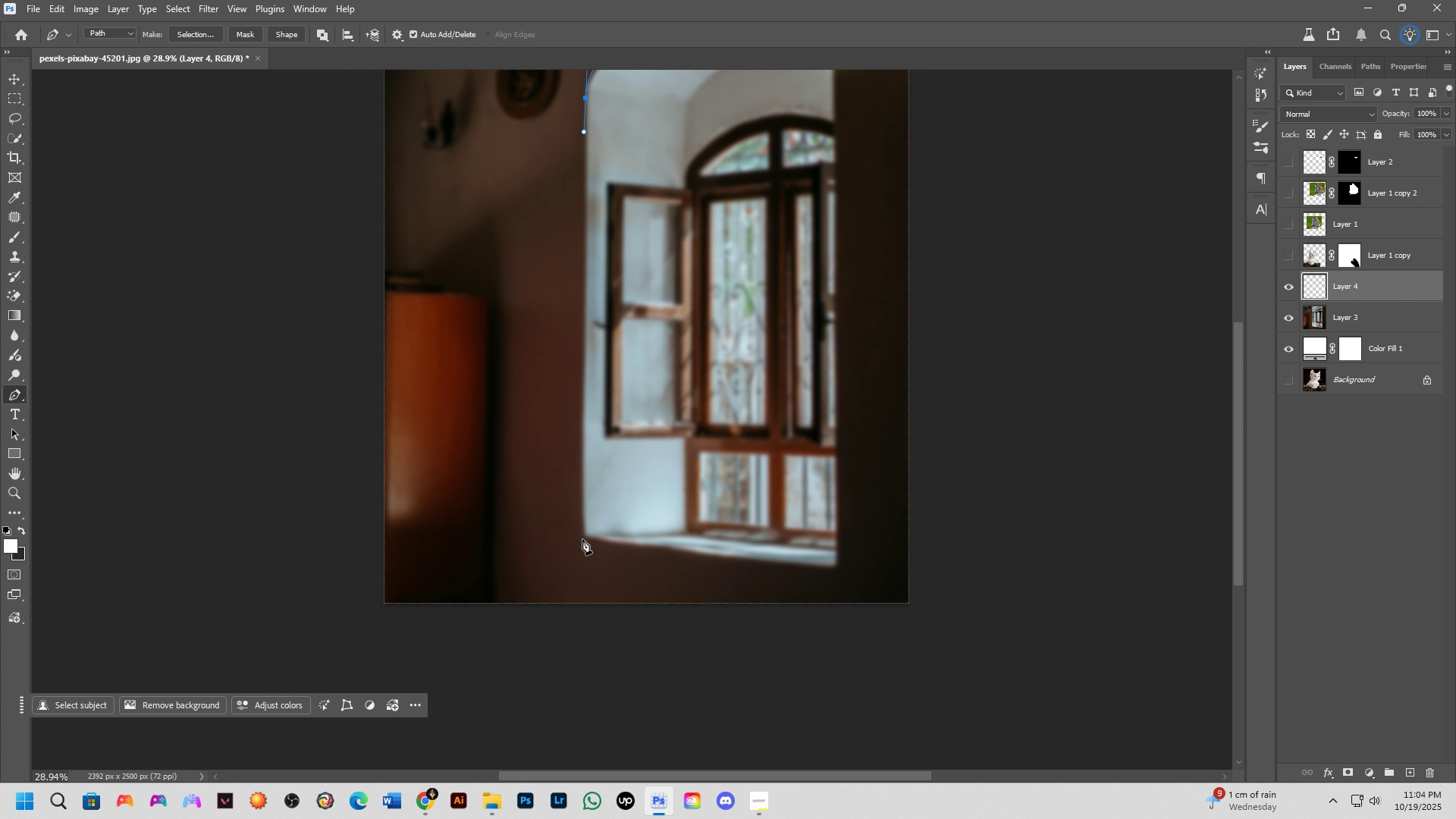 
left_click_drag(start_coordinate=[613, 472], to_coordinate=[622, 375])
 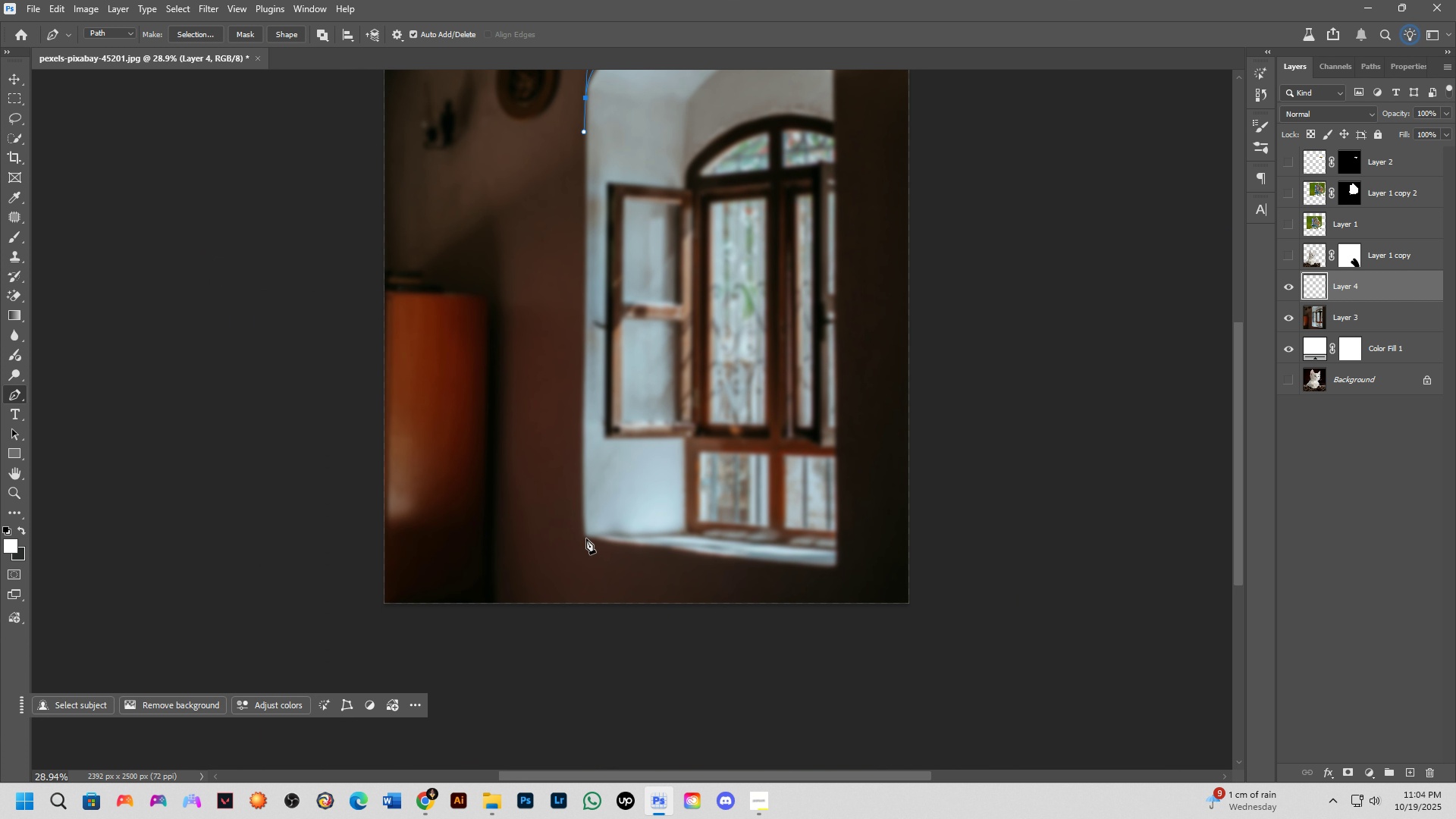 
left_click([586, 538])
 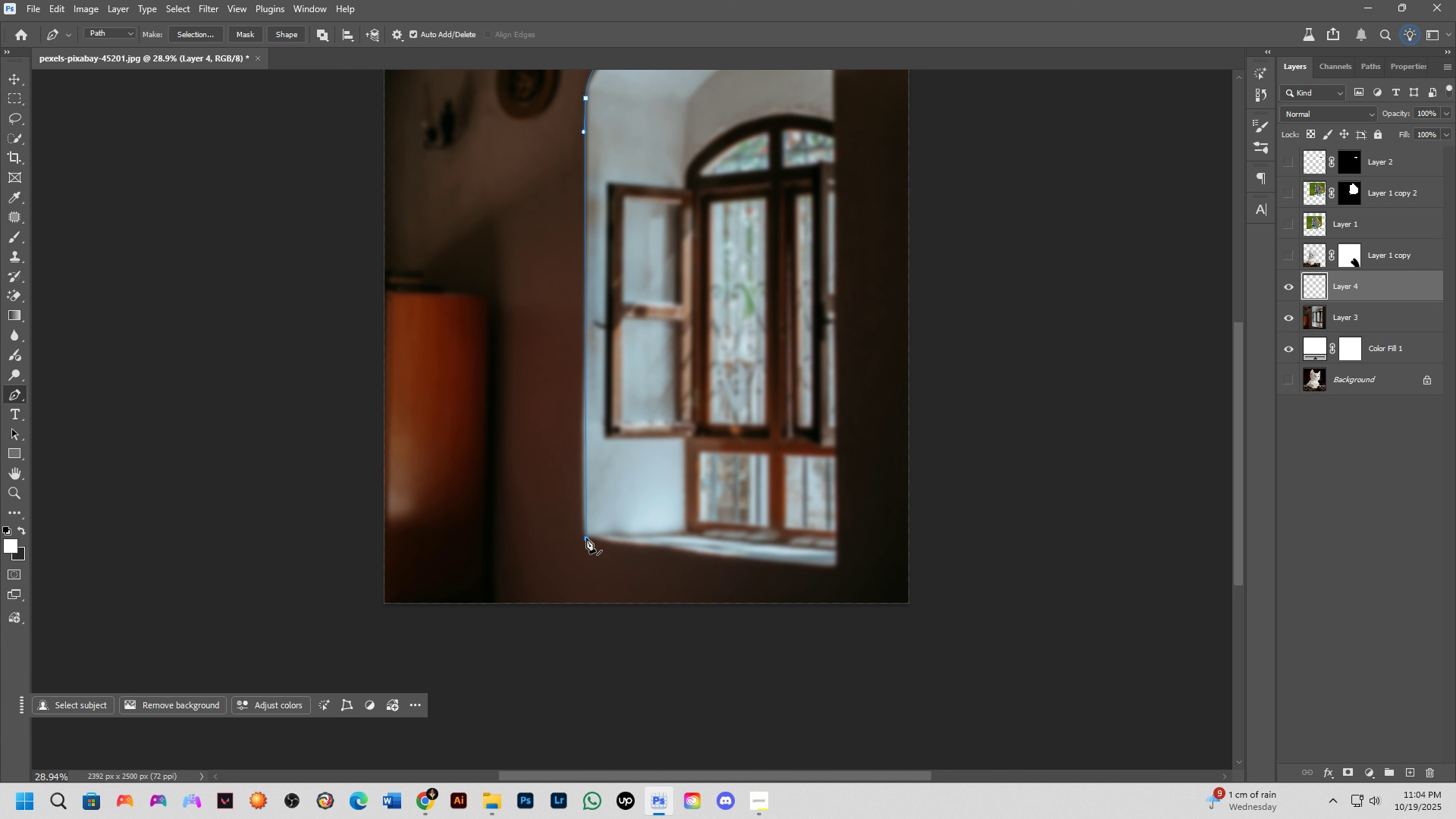 
scroll: coordinate [588, 541], scroll_direction: up, amount: 13.0
 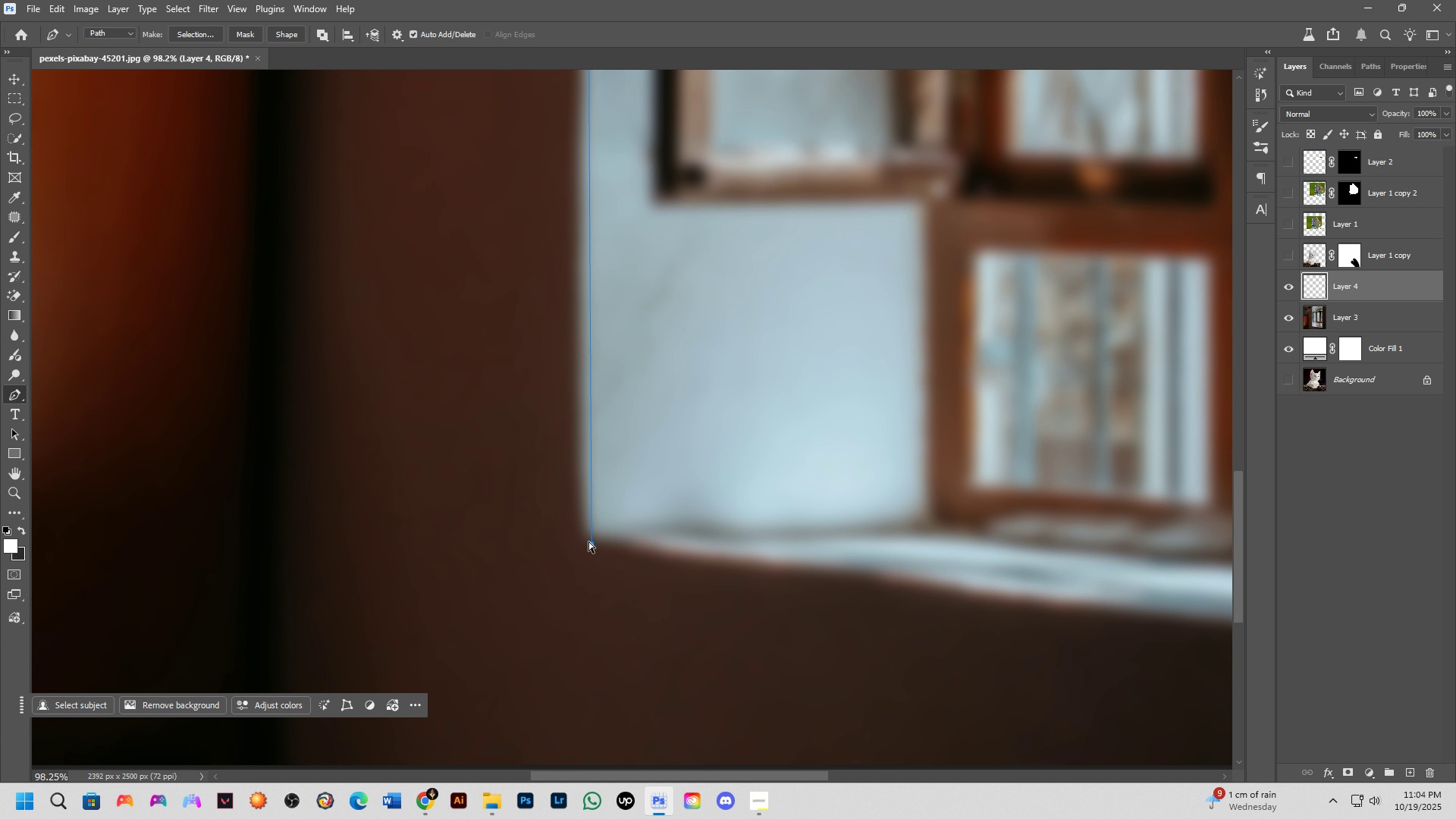 
hold_key(key=ControlLeft, duration=1.5)
left_click_drag(start_coordinate=[593, 544], to_coordinate=[576, 526])
 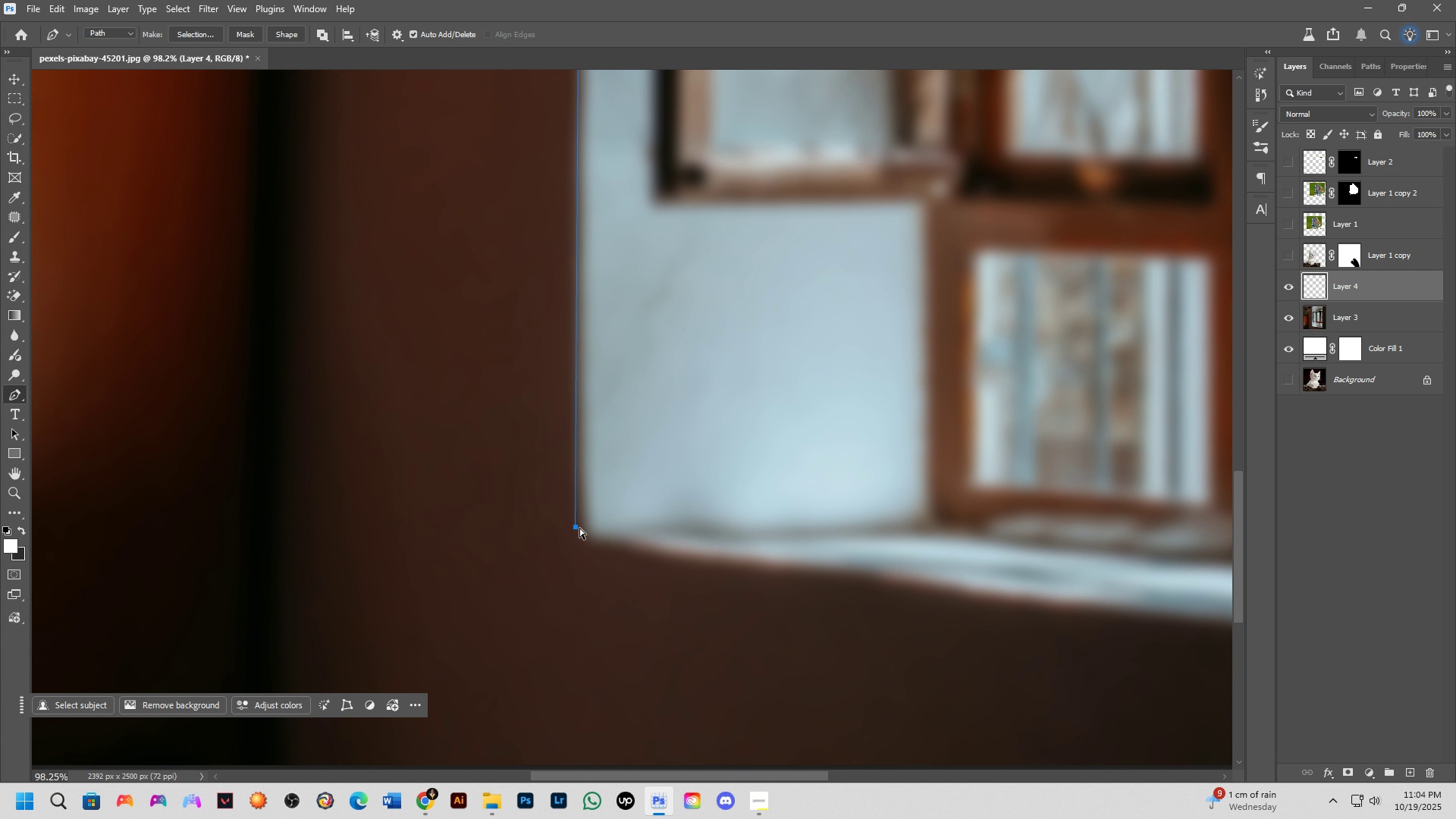 
key(Control+ControlLeft)
 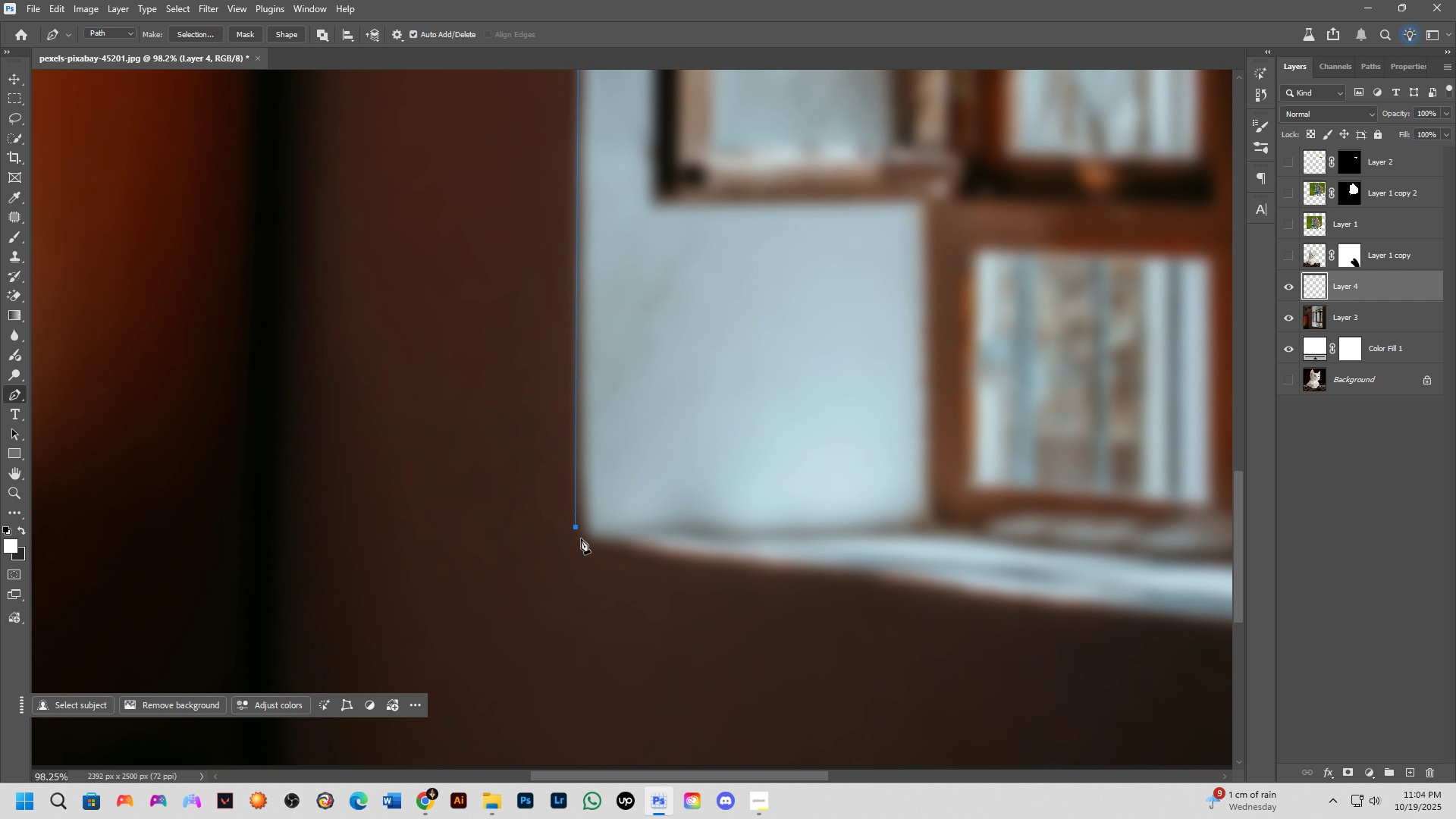 
hold_key(key=ControlLeft, duration=1.38)
left_click_drag(start_coordinate=[577, 526], to_coordinate=[575, 540])
 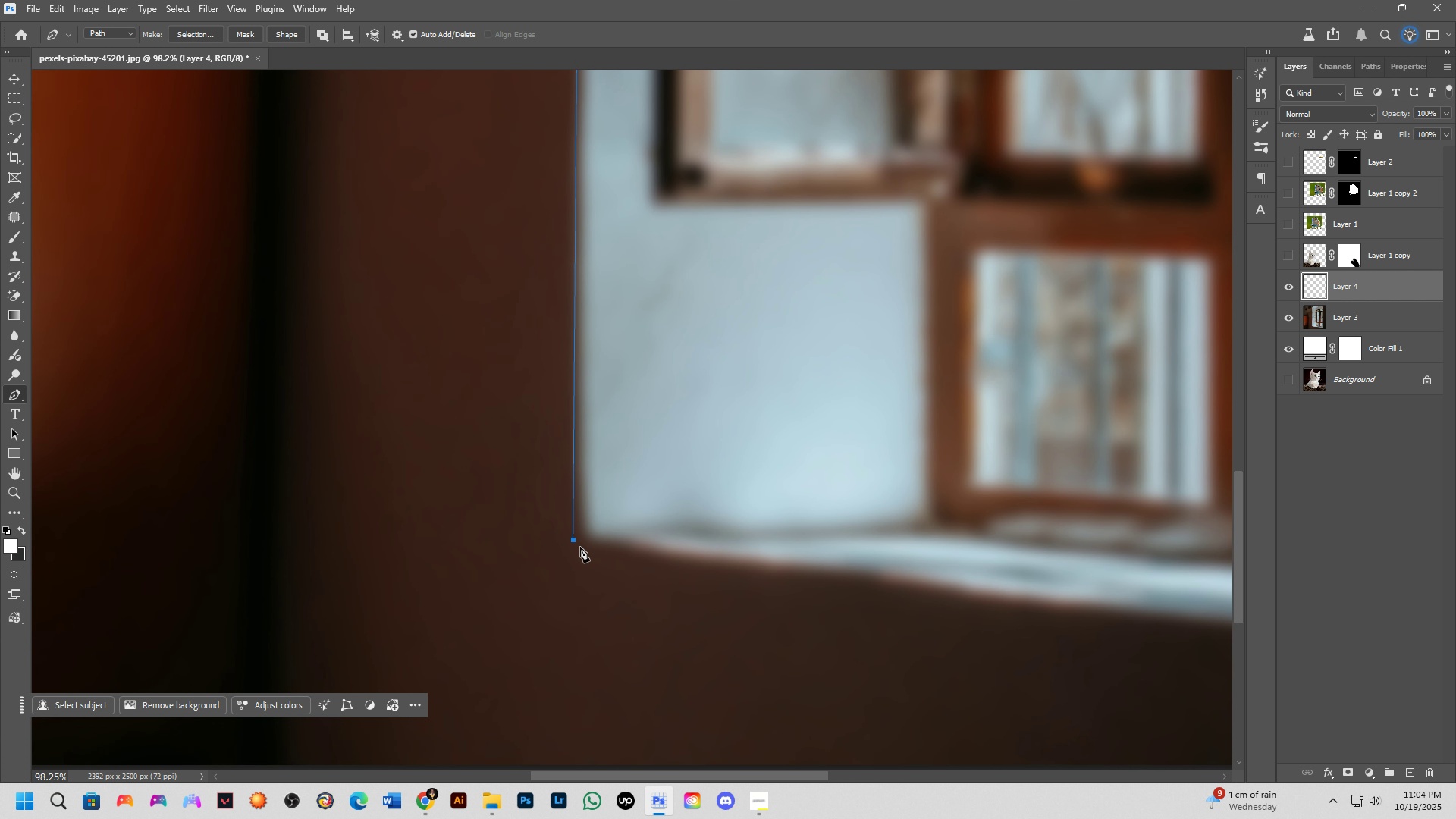 
scroll: coordinate [586, 548], scroll_direction: down, amount: 9.0
 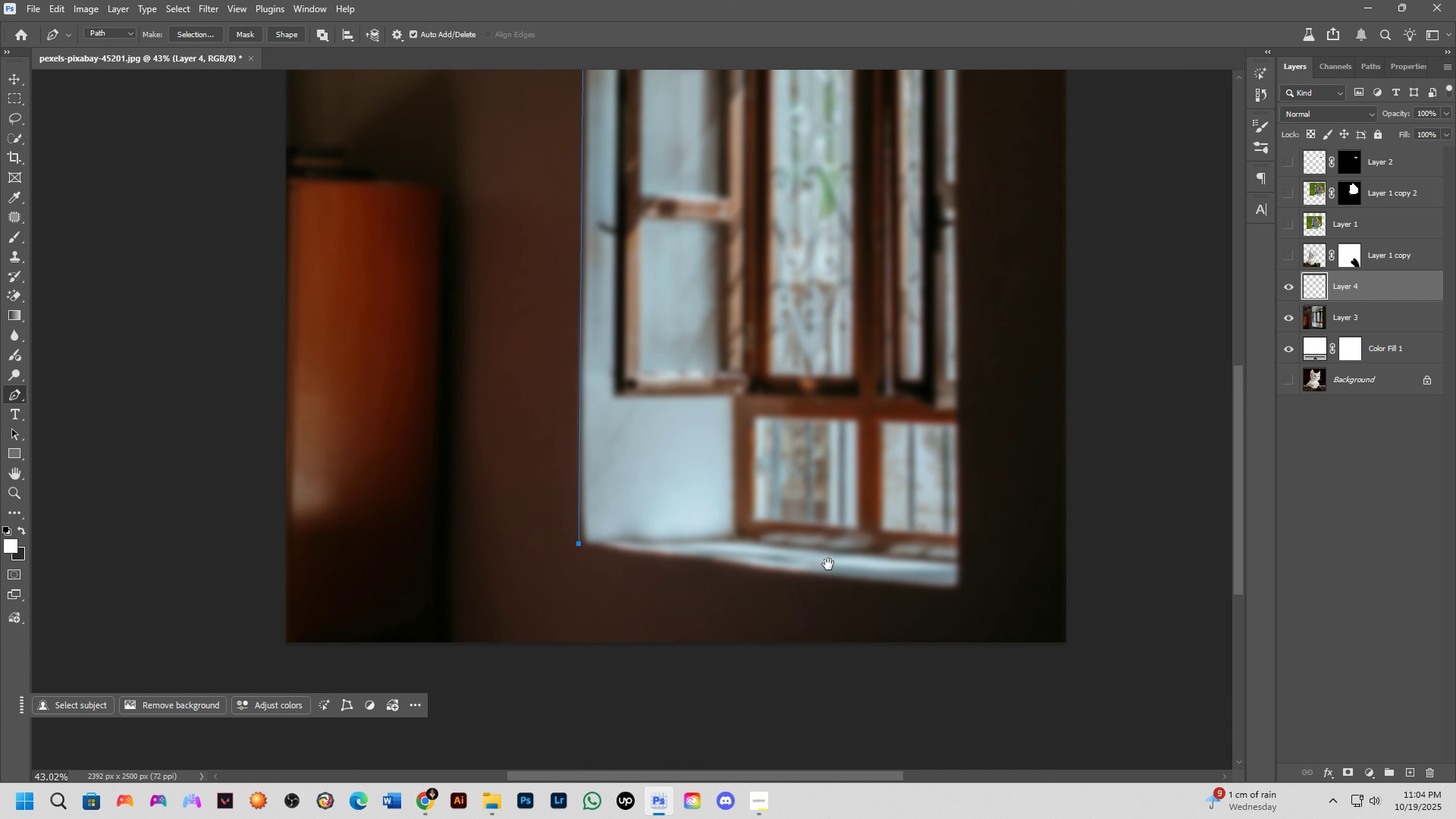 
hold_key(key=Space, duration=0.56)
 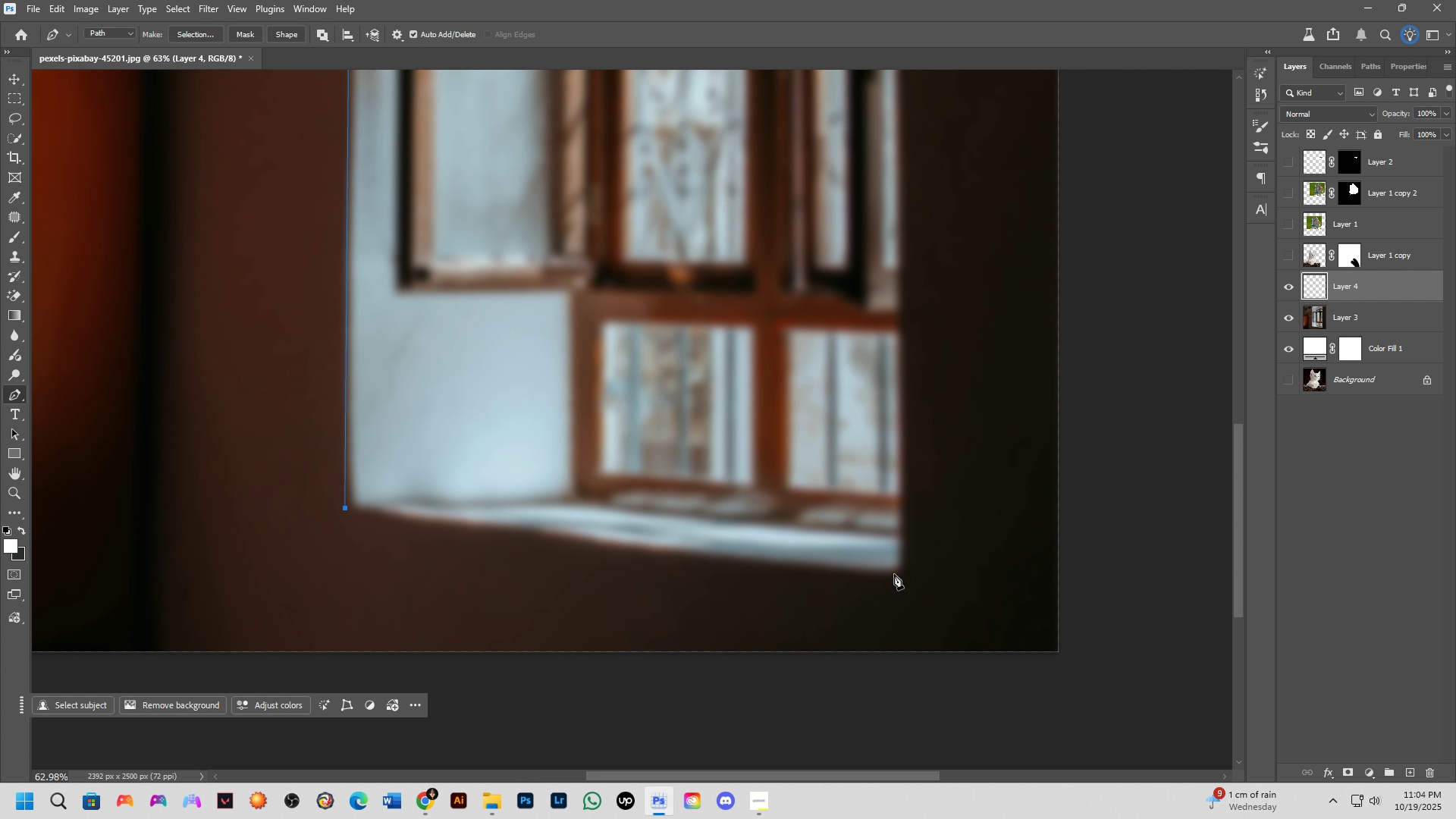 
left_click_drag(start_coordinate=[830, 564], to_coordinate=[744, 551])
 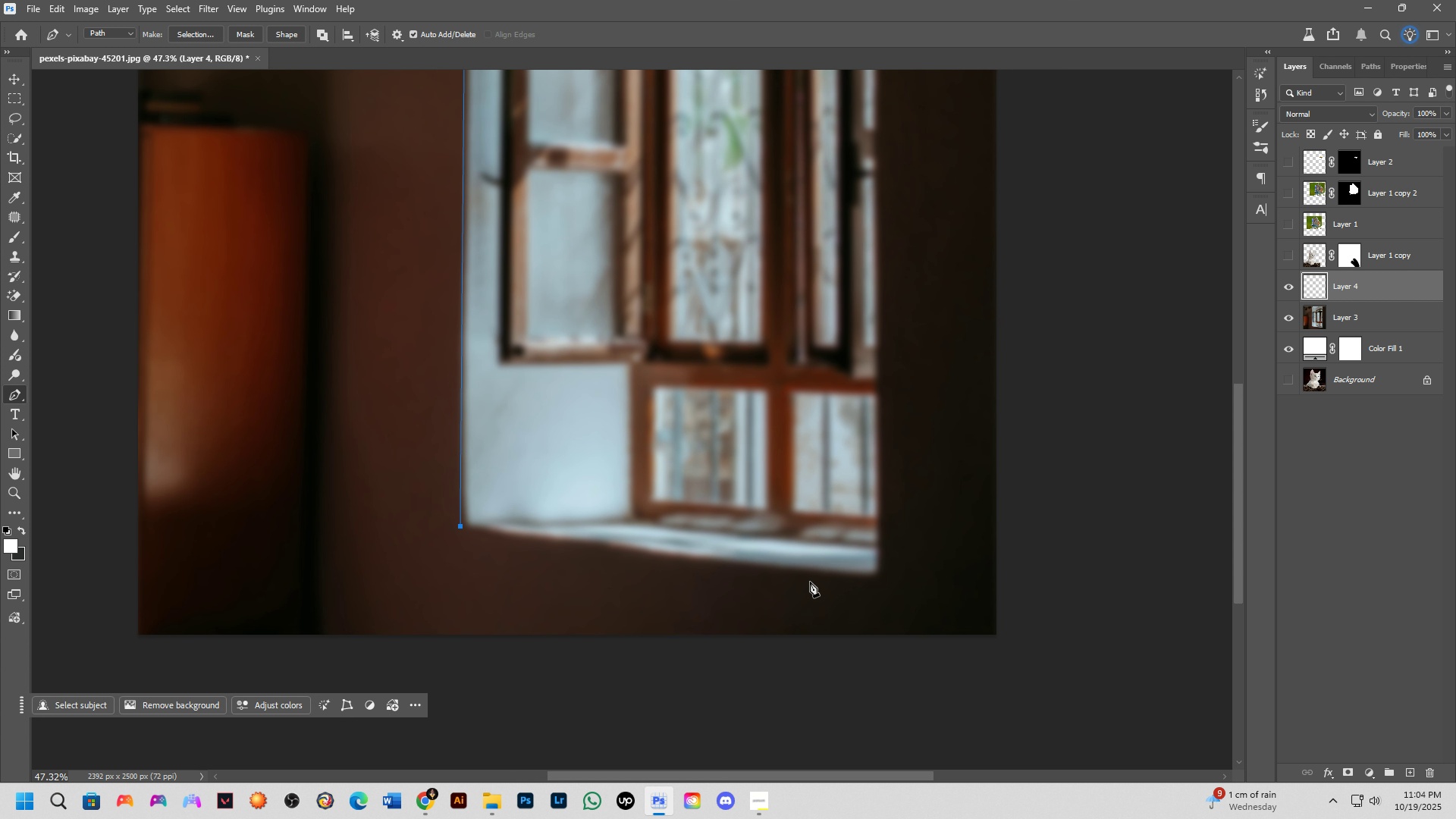 
scroll: coordinate [811, 582], scroll_direction: up, amount: 4.0
 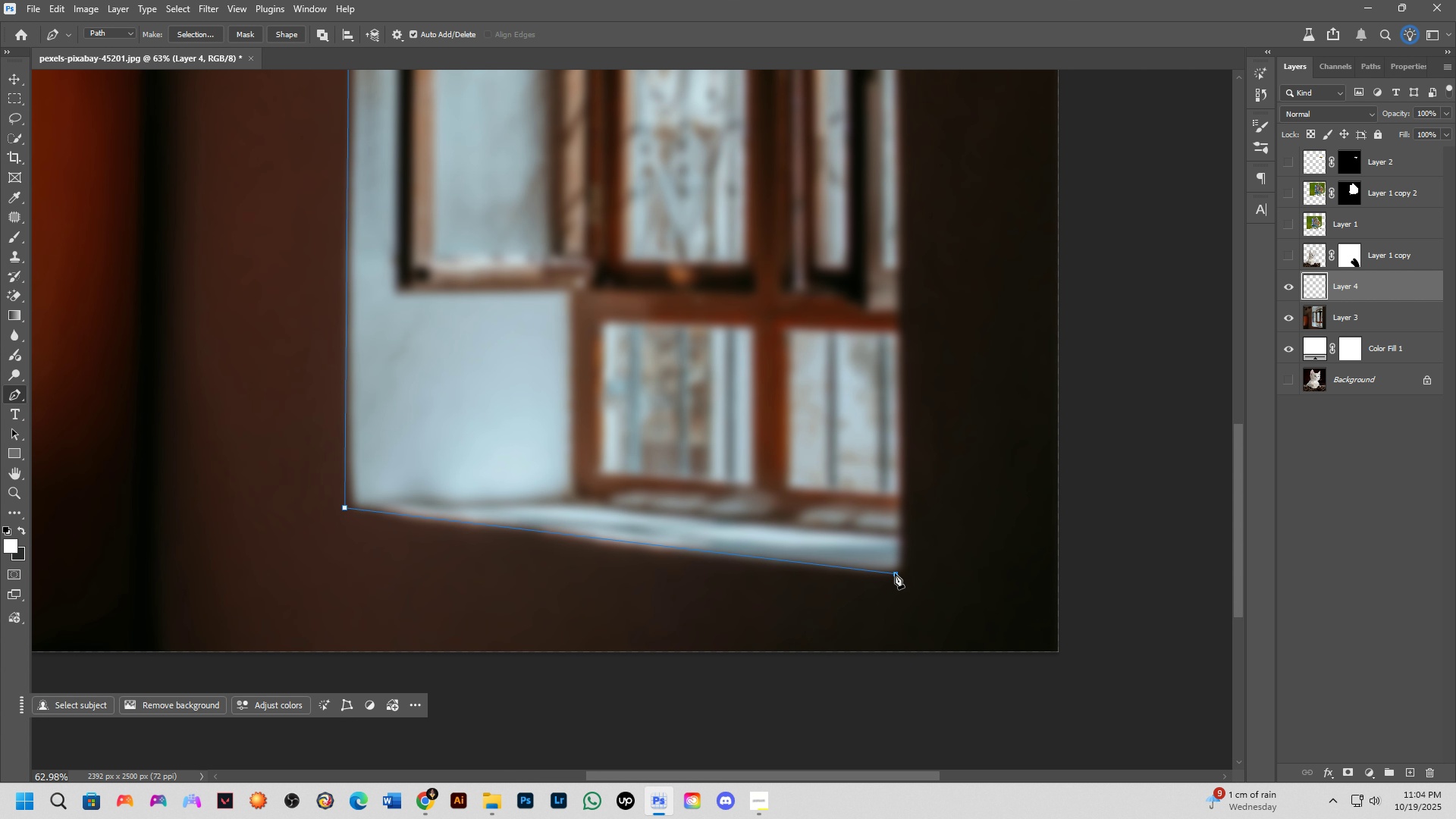 
left_click([895, 573])
 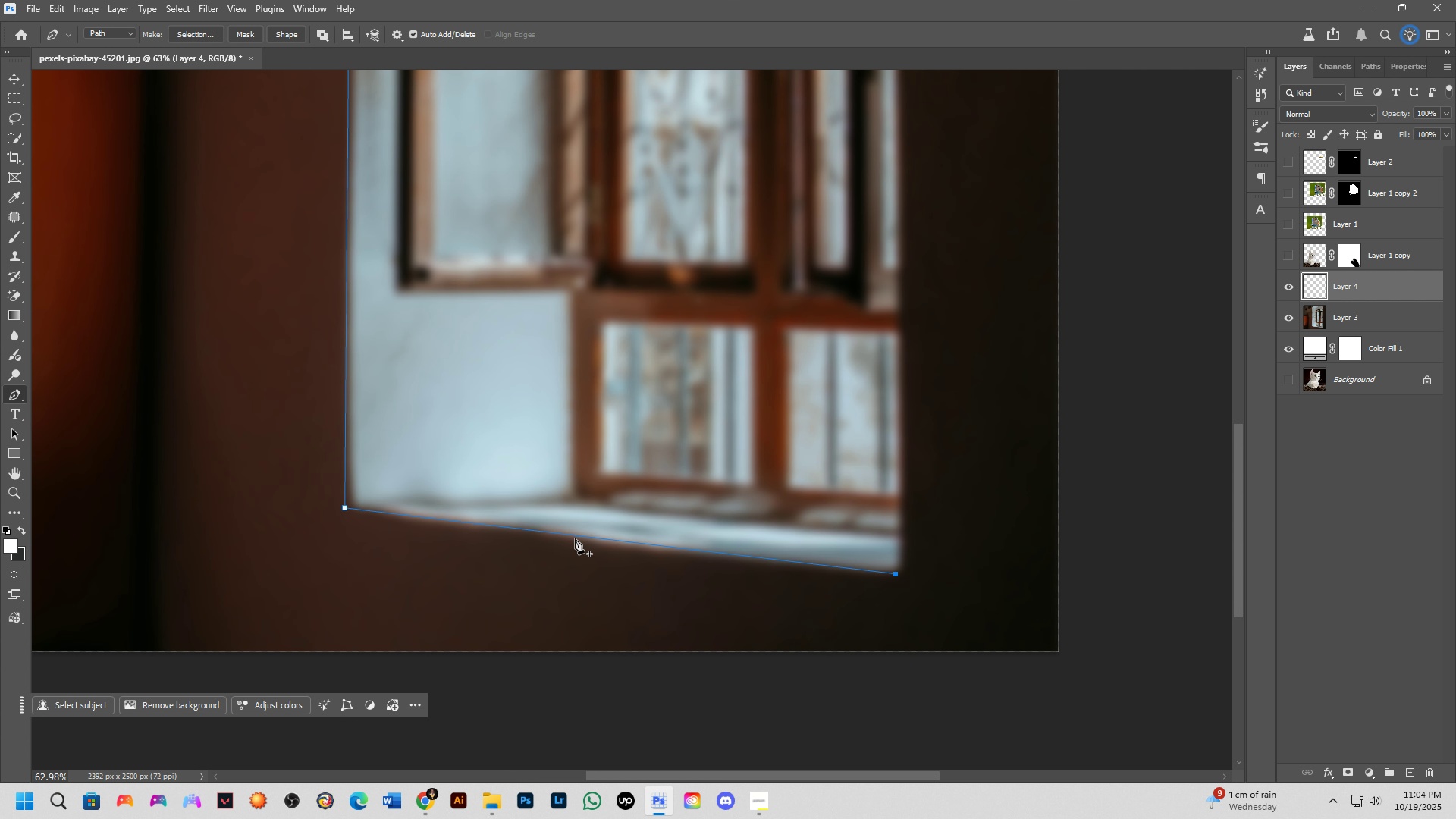 
left_click([573, 537])
 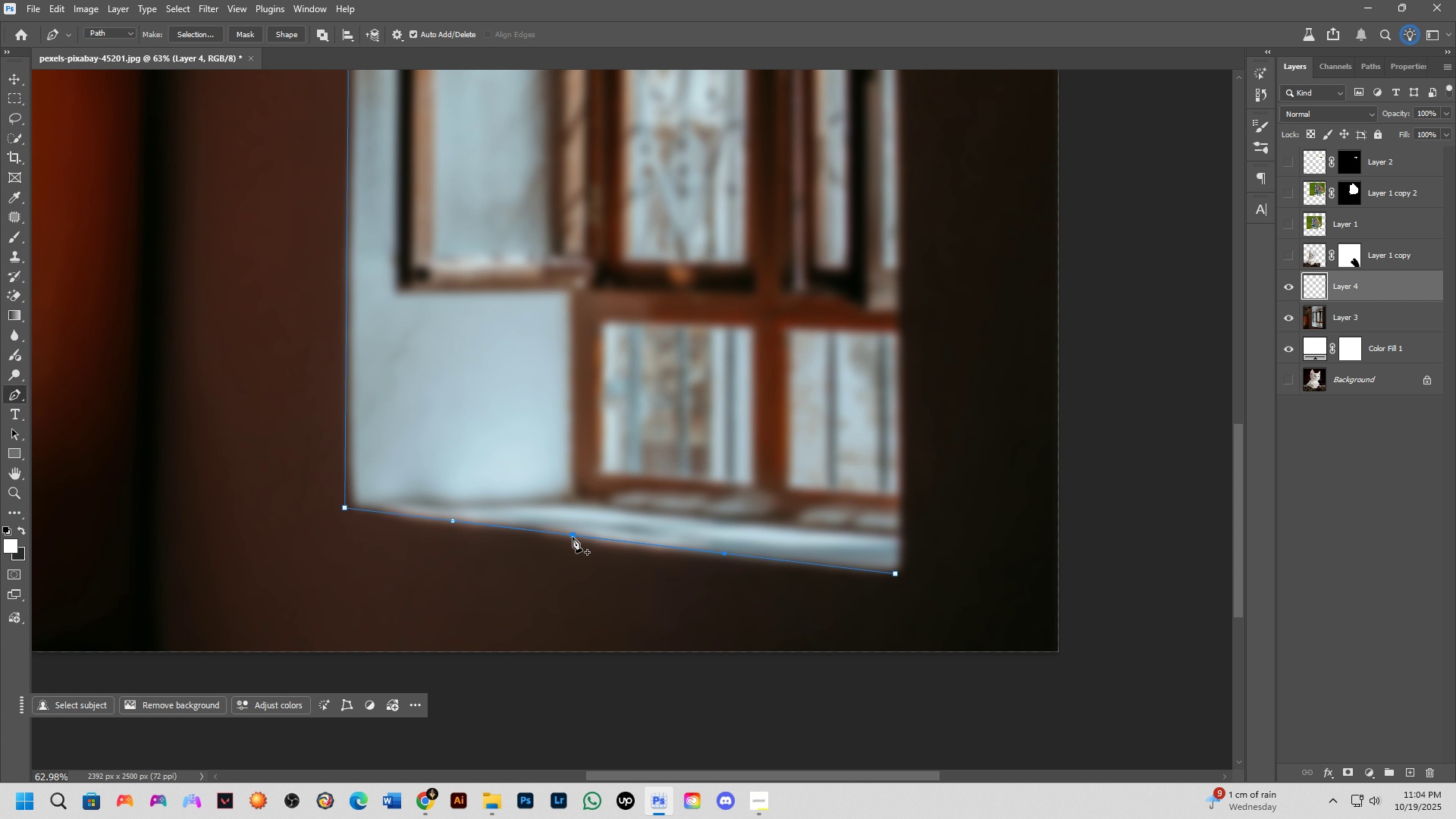 
hold_key(key=ControlLeft, duration=1.01)
left_click_drag(start_coordinate=[573, 537], to_coordinate=[570, 544])
 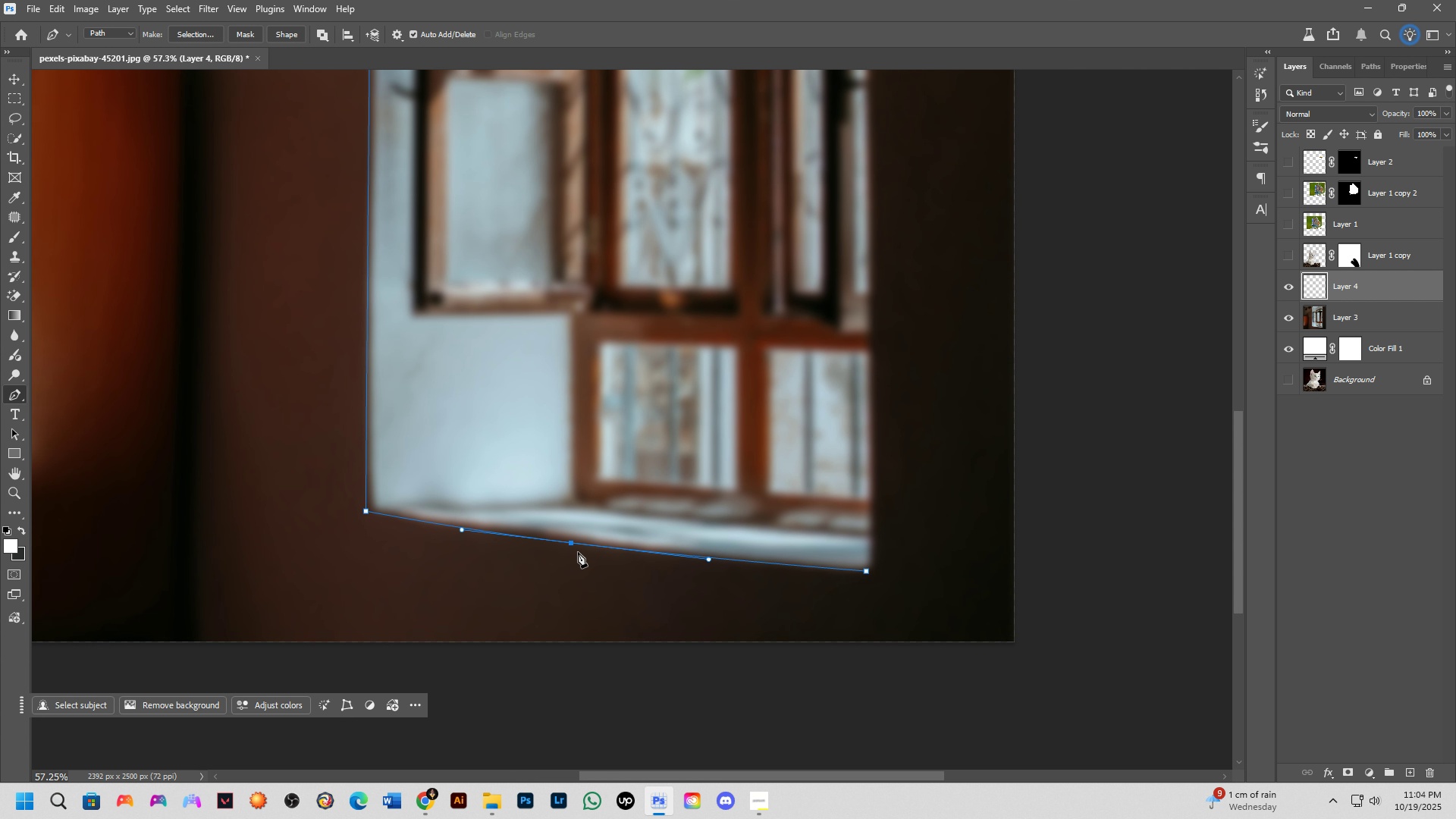 
scroll: coordinate [610, 552], scroll_direction: down, amount: 7.0
 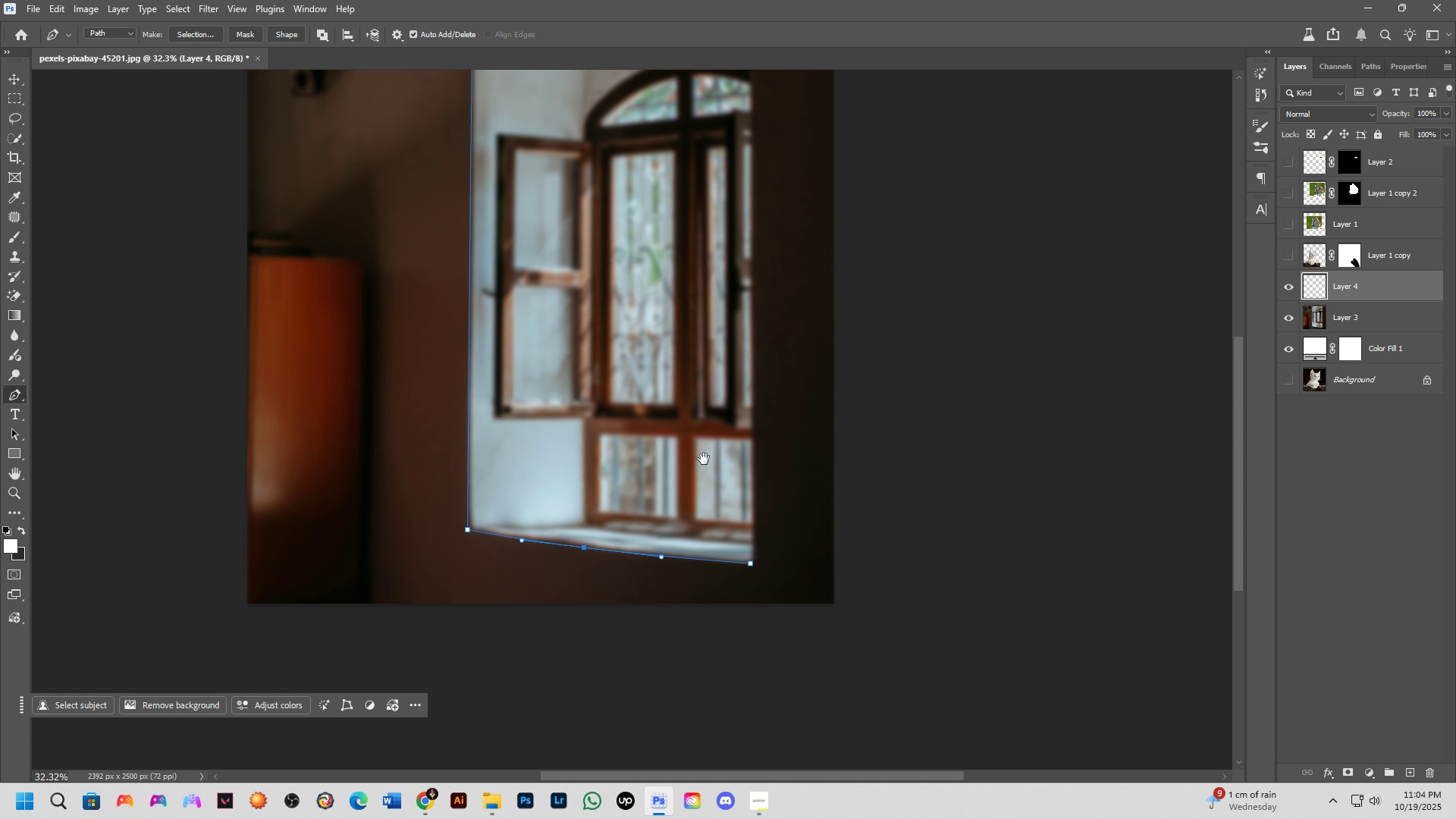 
hold_key(key=Space, duration=0.67)
 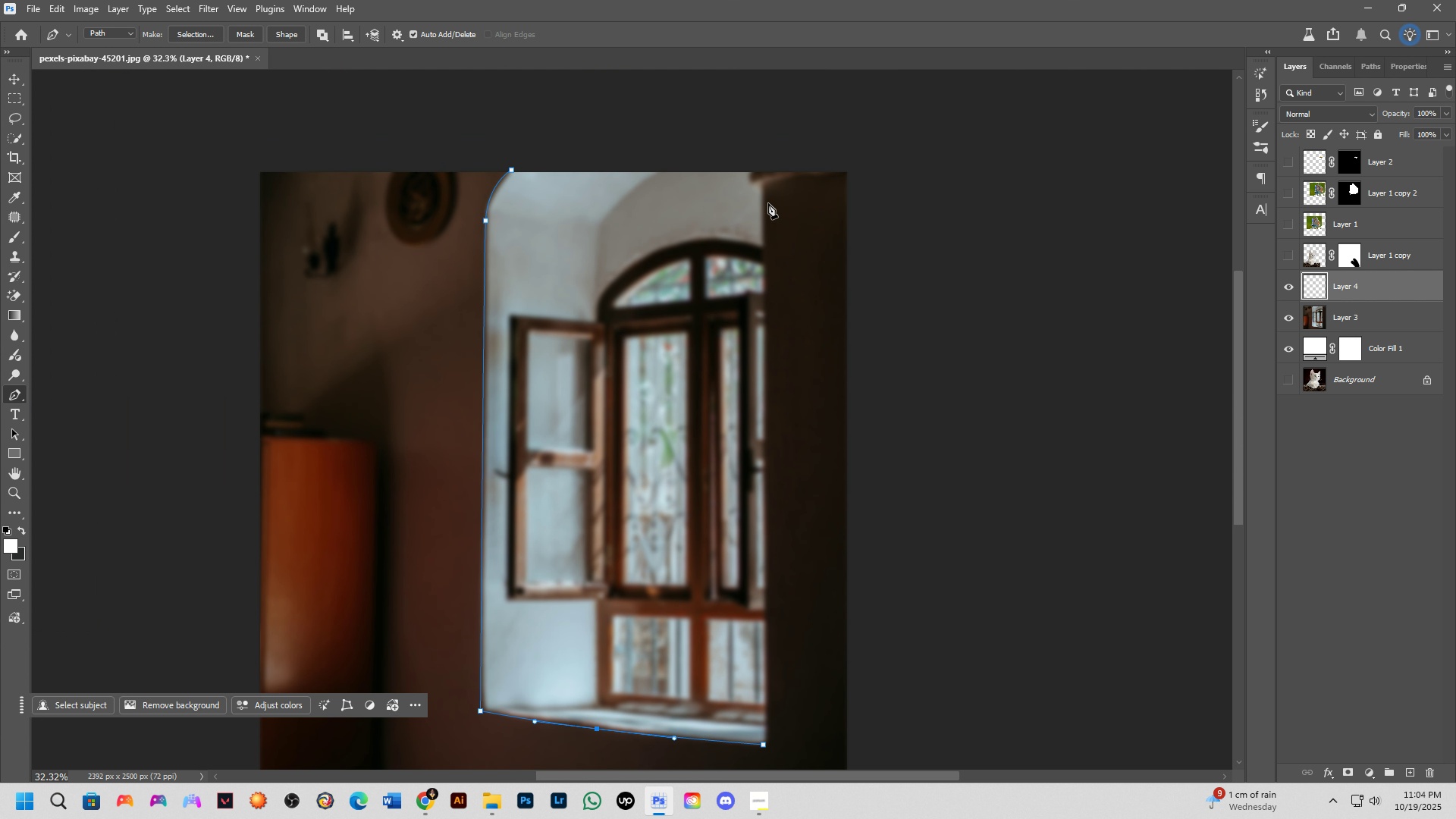 
left_click_drag(start_coordinate=[736, 390], to_coordinate=[748, 571])
 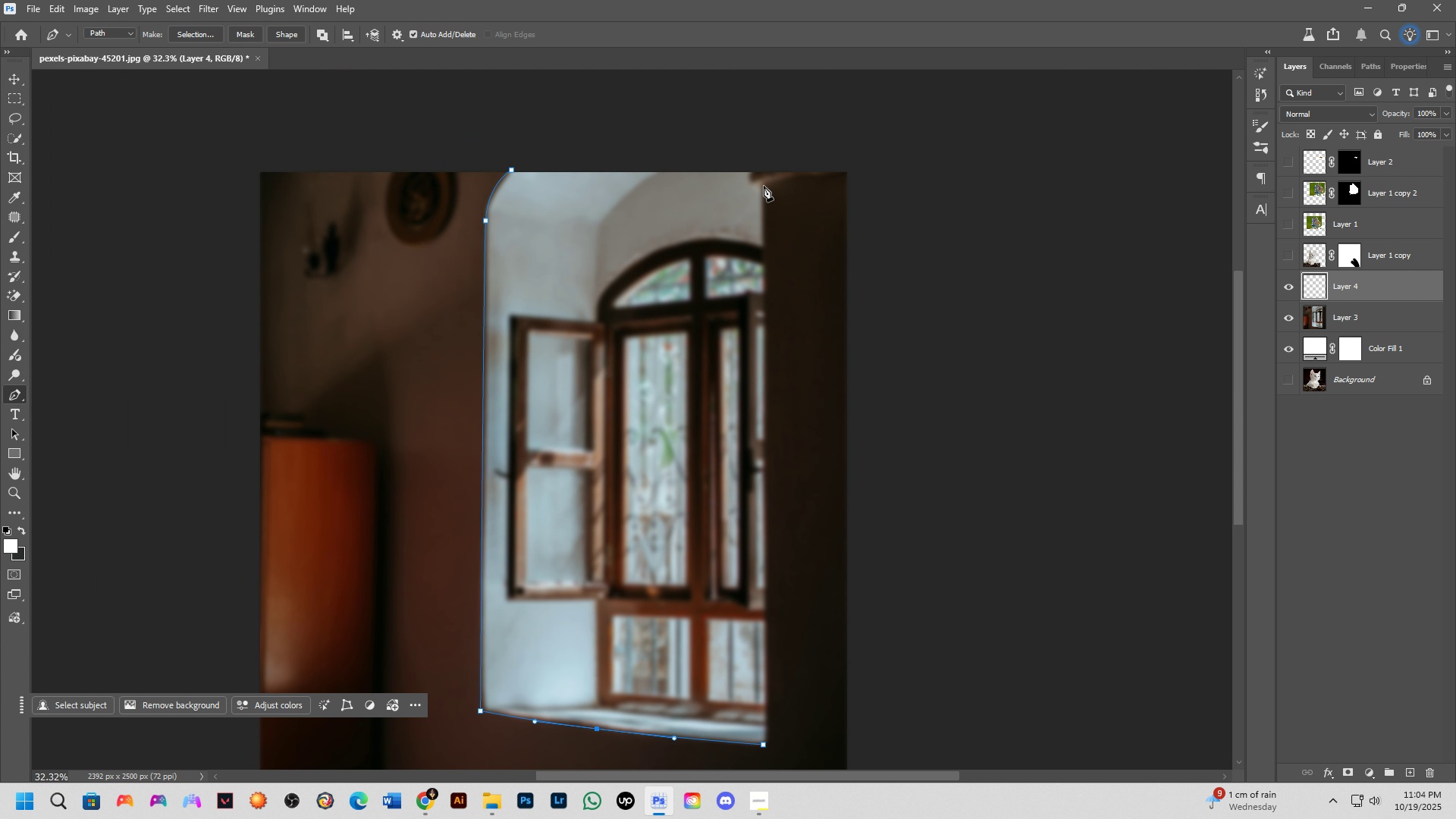 
left_click([764, 186])
 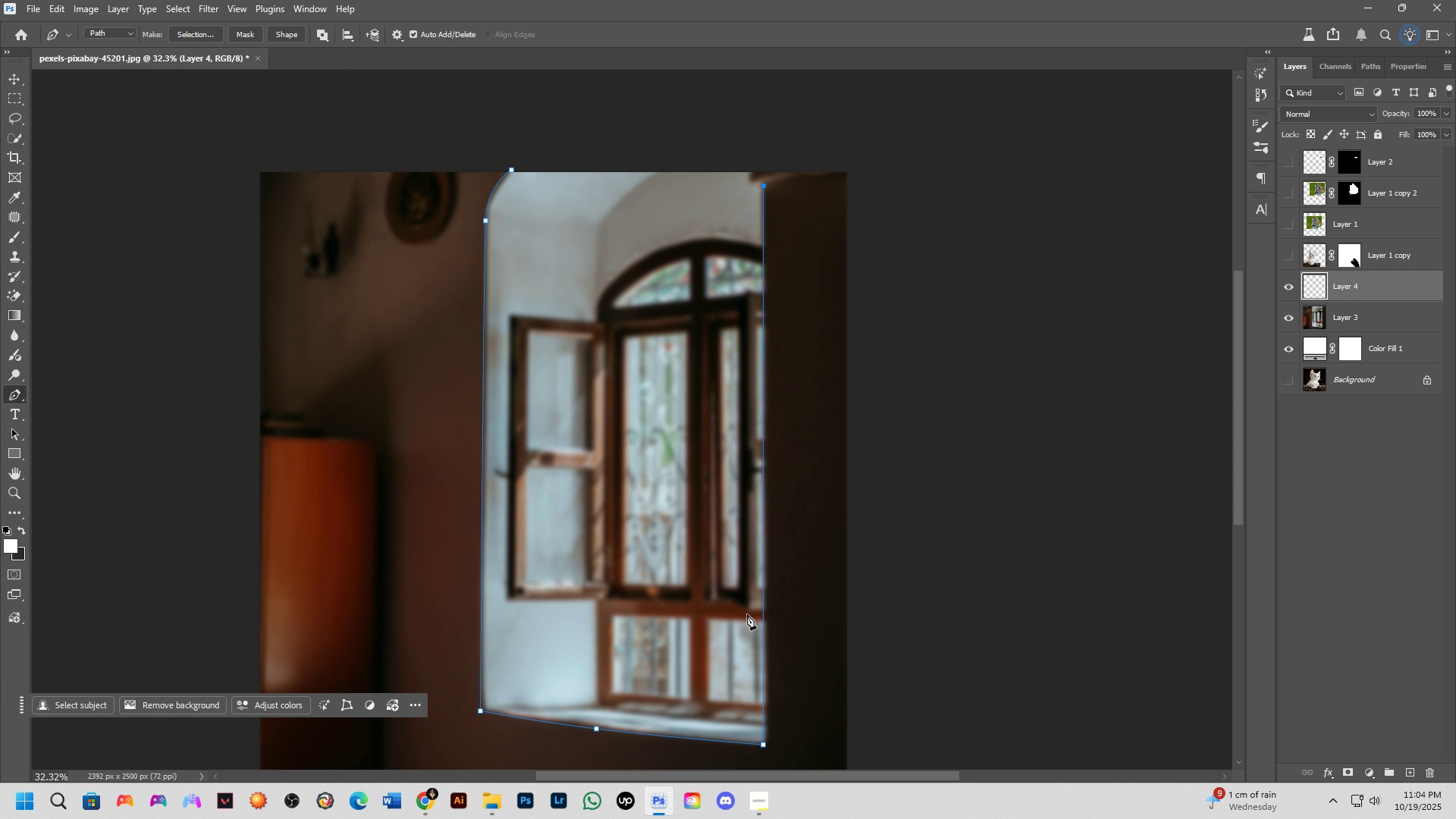 
hold_key(key=Space, duration=0.64)
 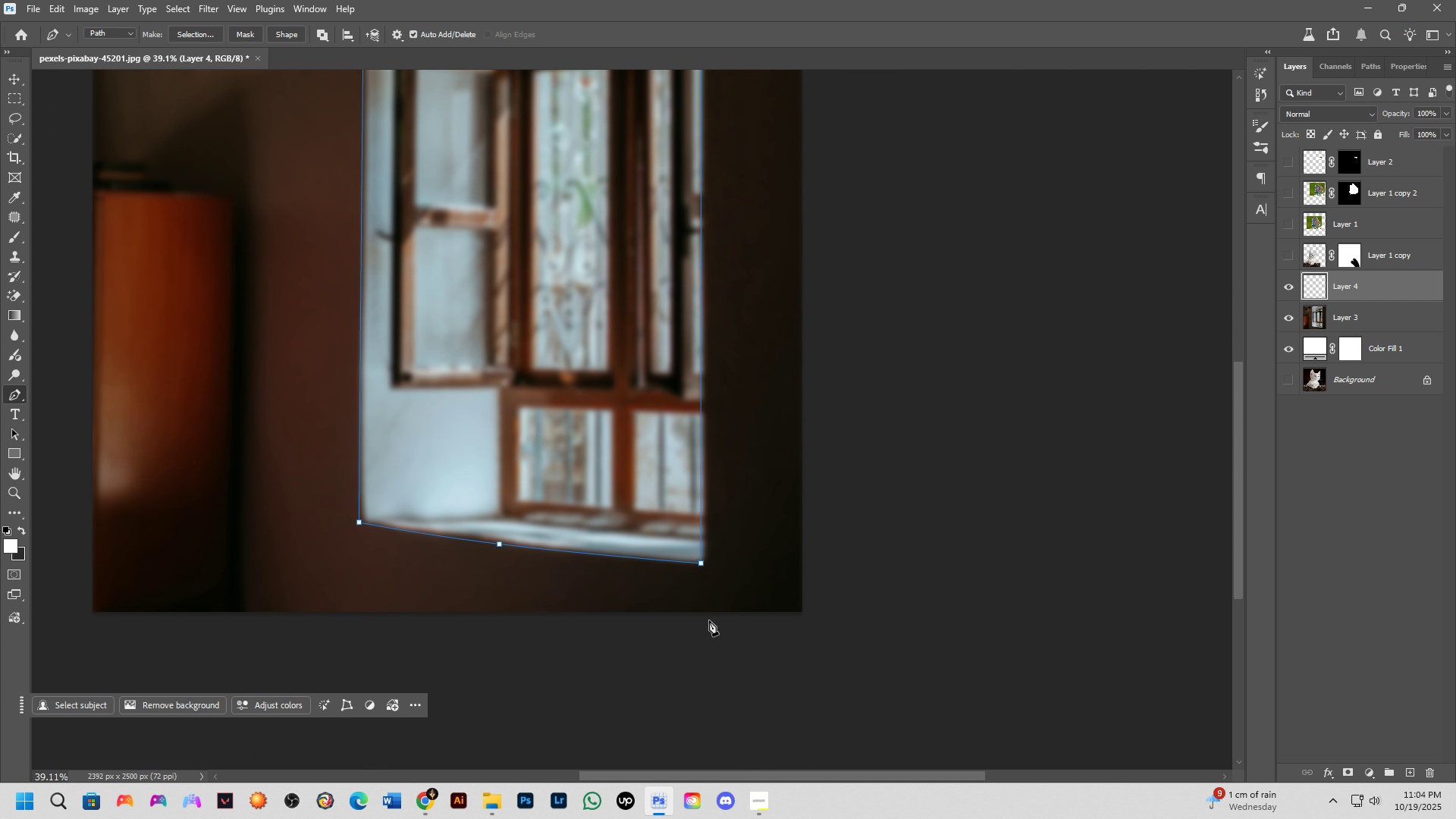 
left_click_drag(start_coordinate=[740, 682], to_coordinate=[666, 475])
 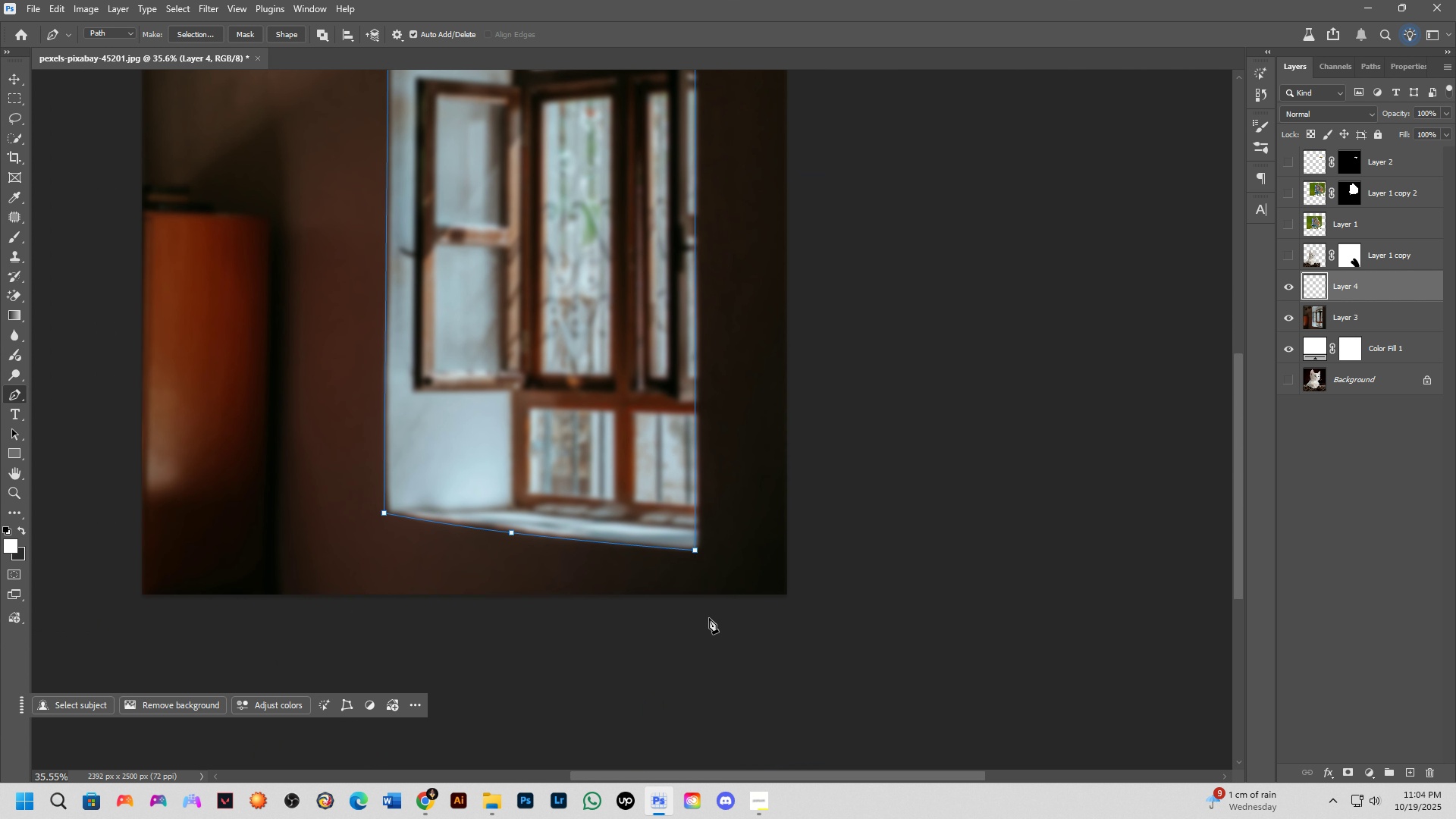 
scroll: coordinate [703, 561], scroll_direction: up, amount: 8.0
 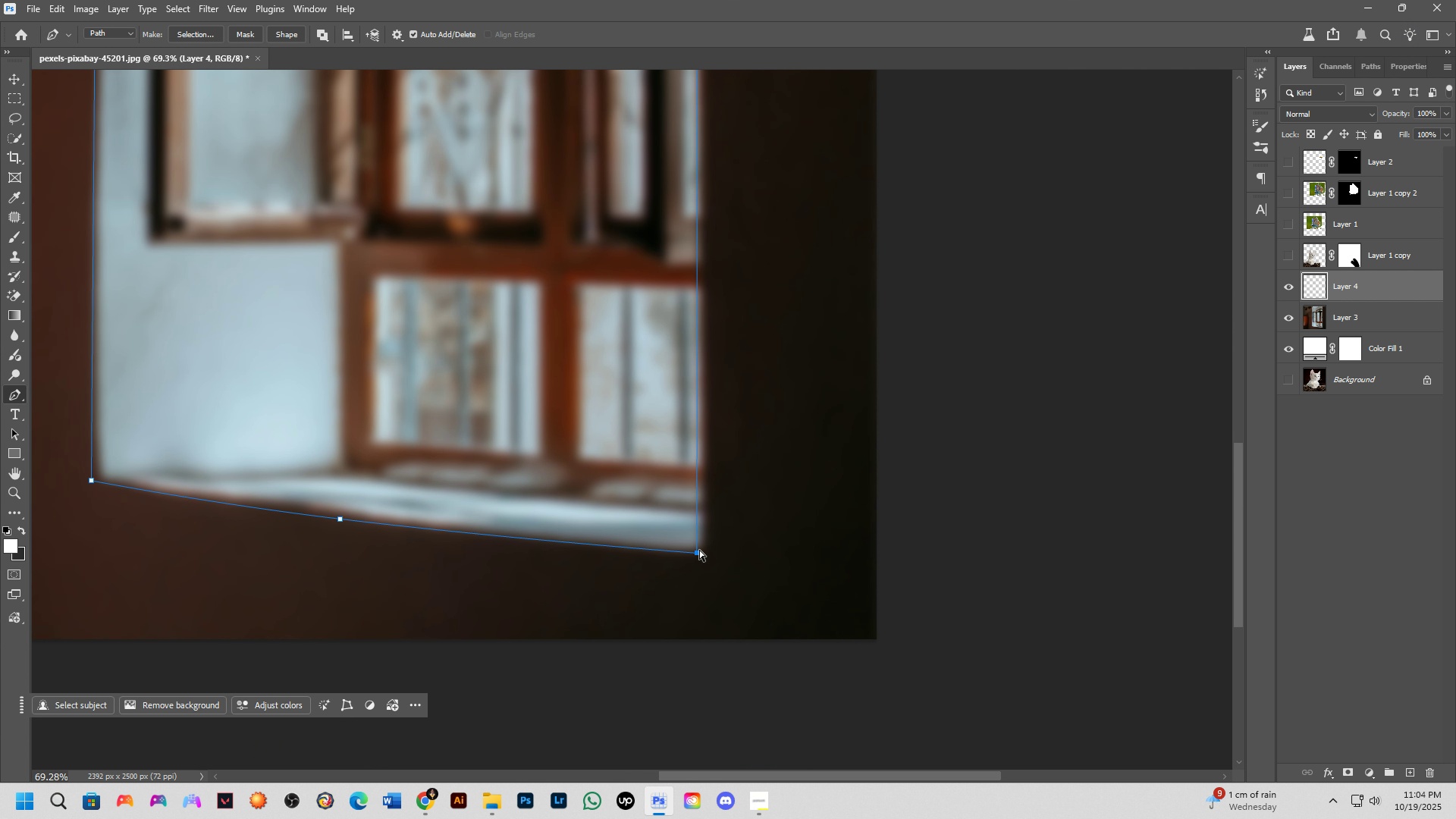 
hold_key(key=ControlLeft, duration=1.53)
left_click([698, 554])
 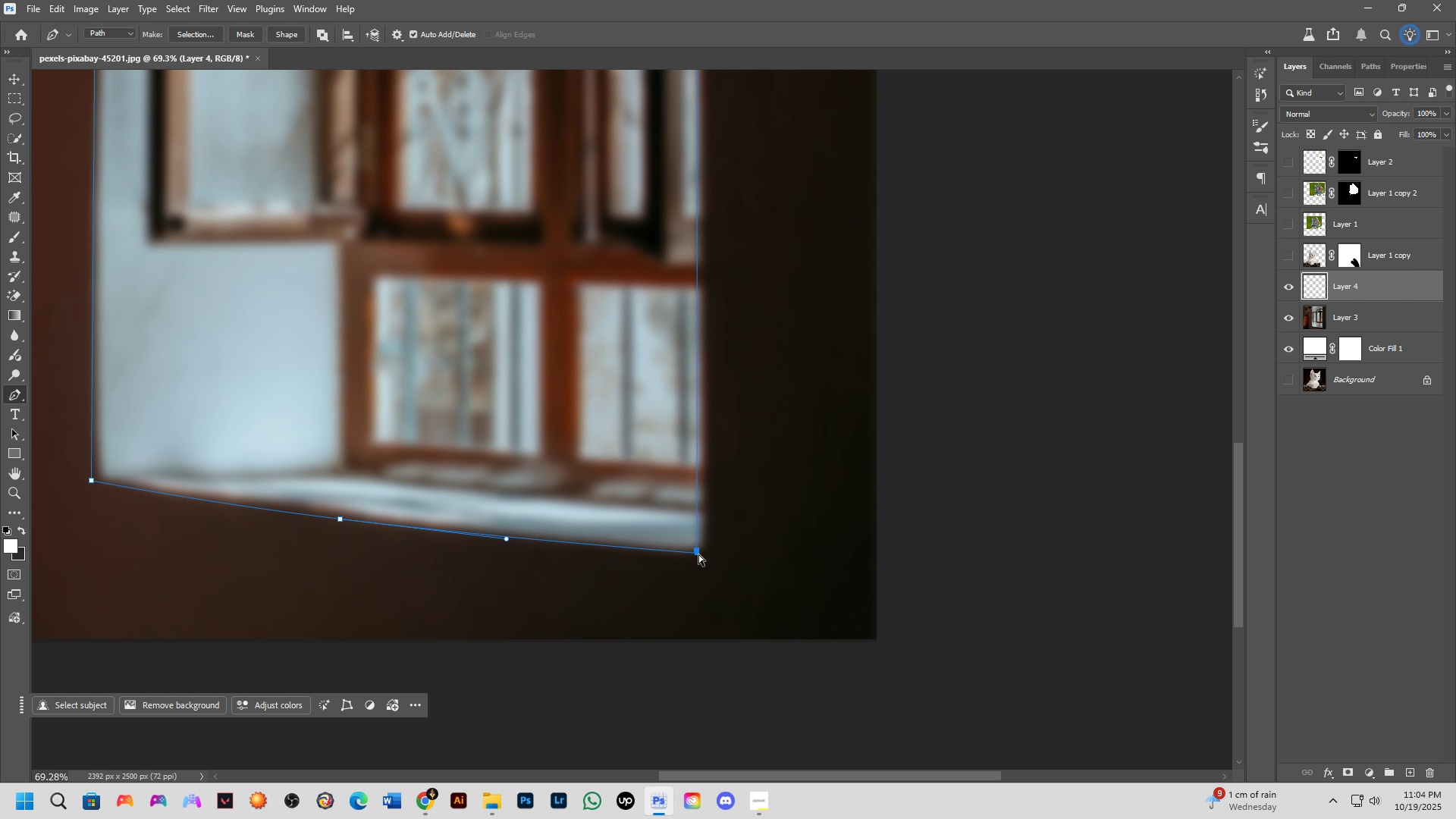 
left_click_drag(start_coordinate=[698, 554], to_coordinate=[707, 555])
 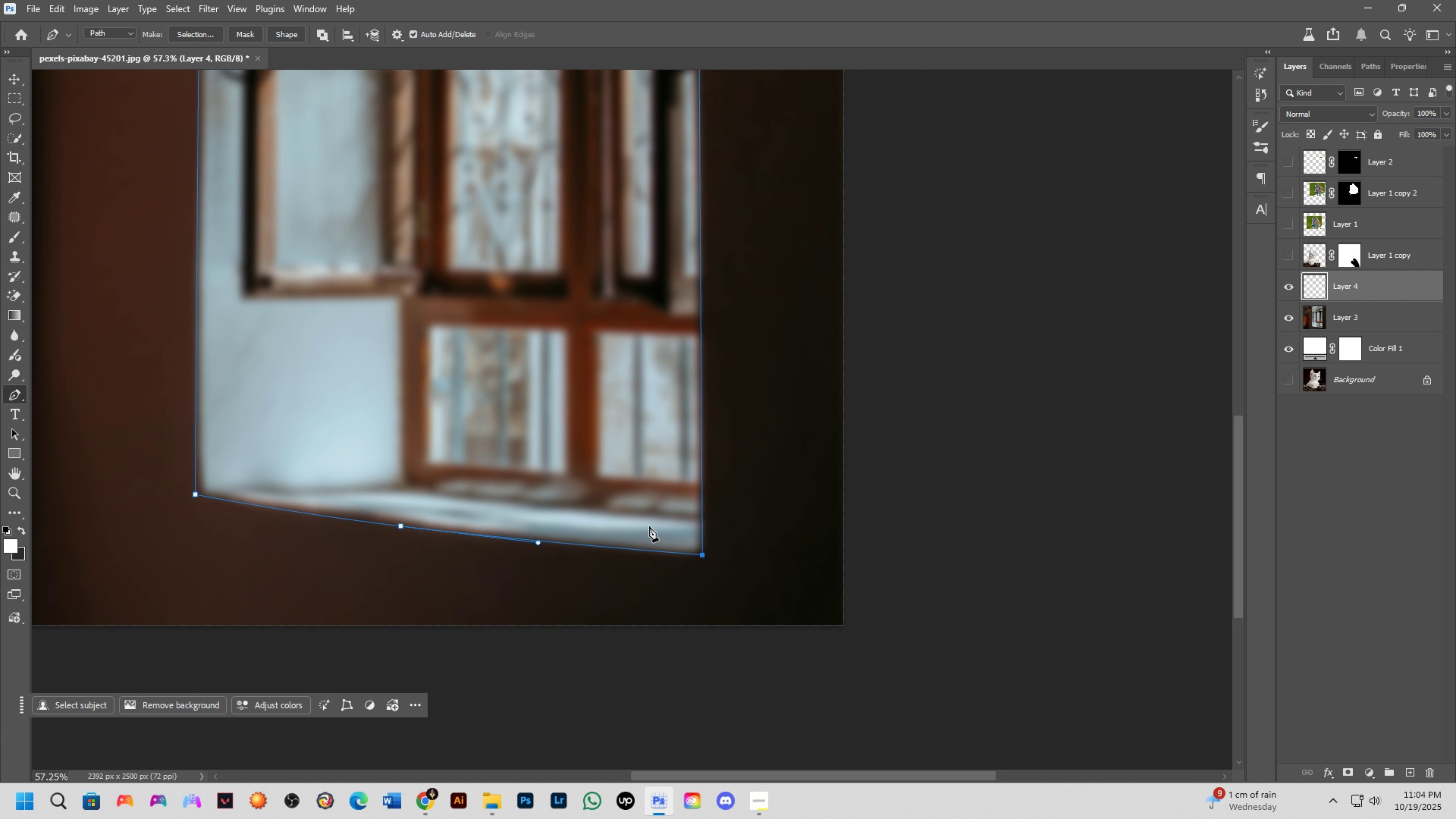 
key(Control+ControlLeft)
 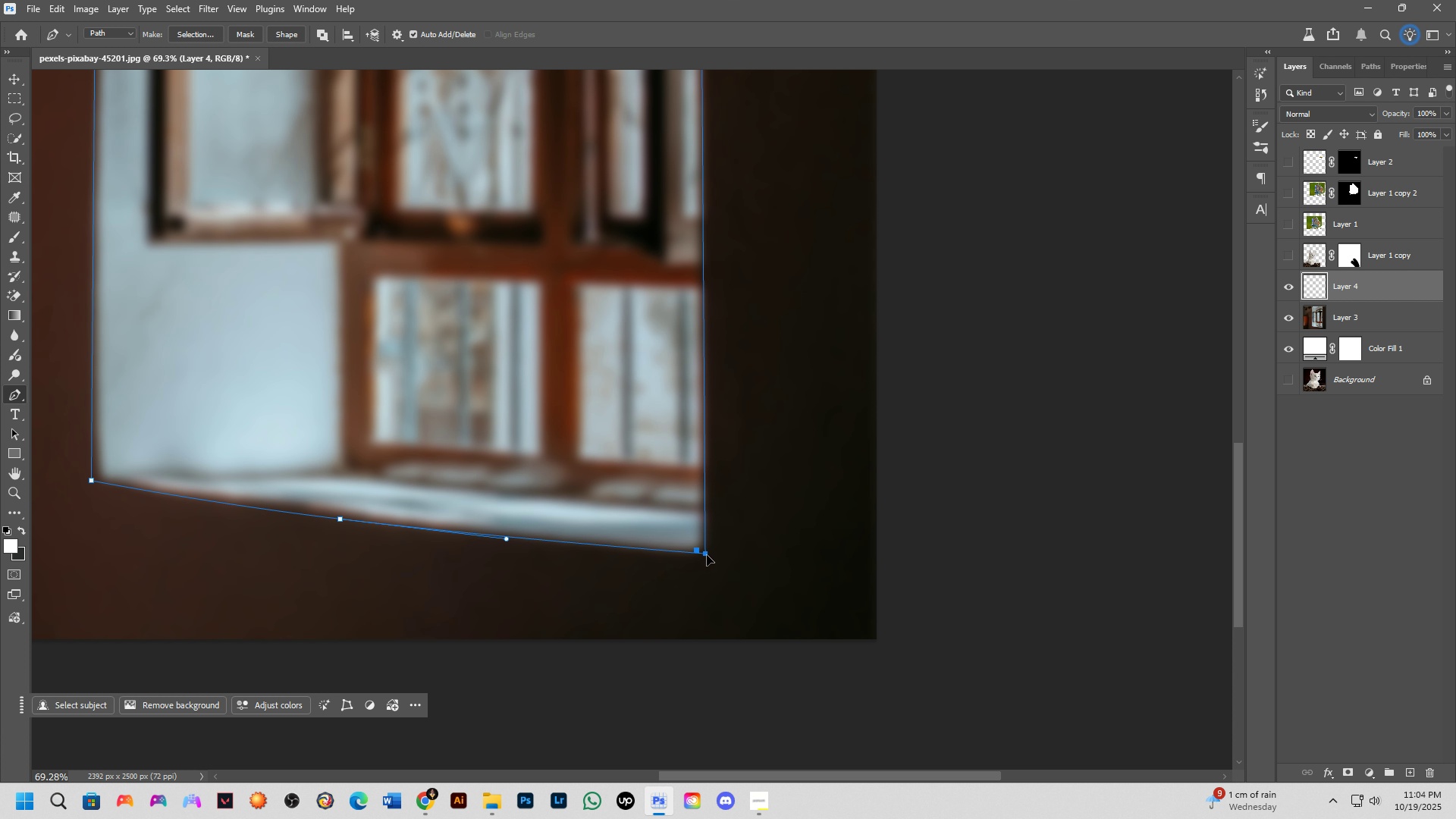 
key(Control+ControlLeft)
 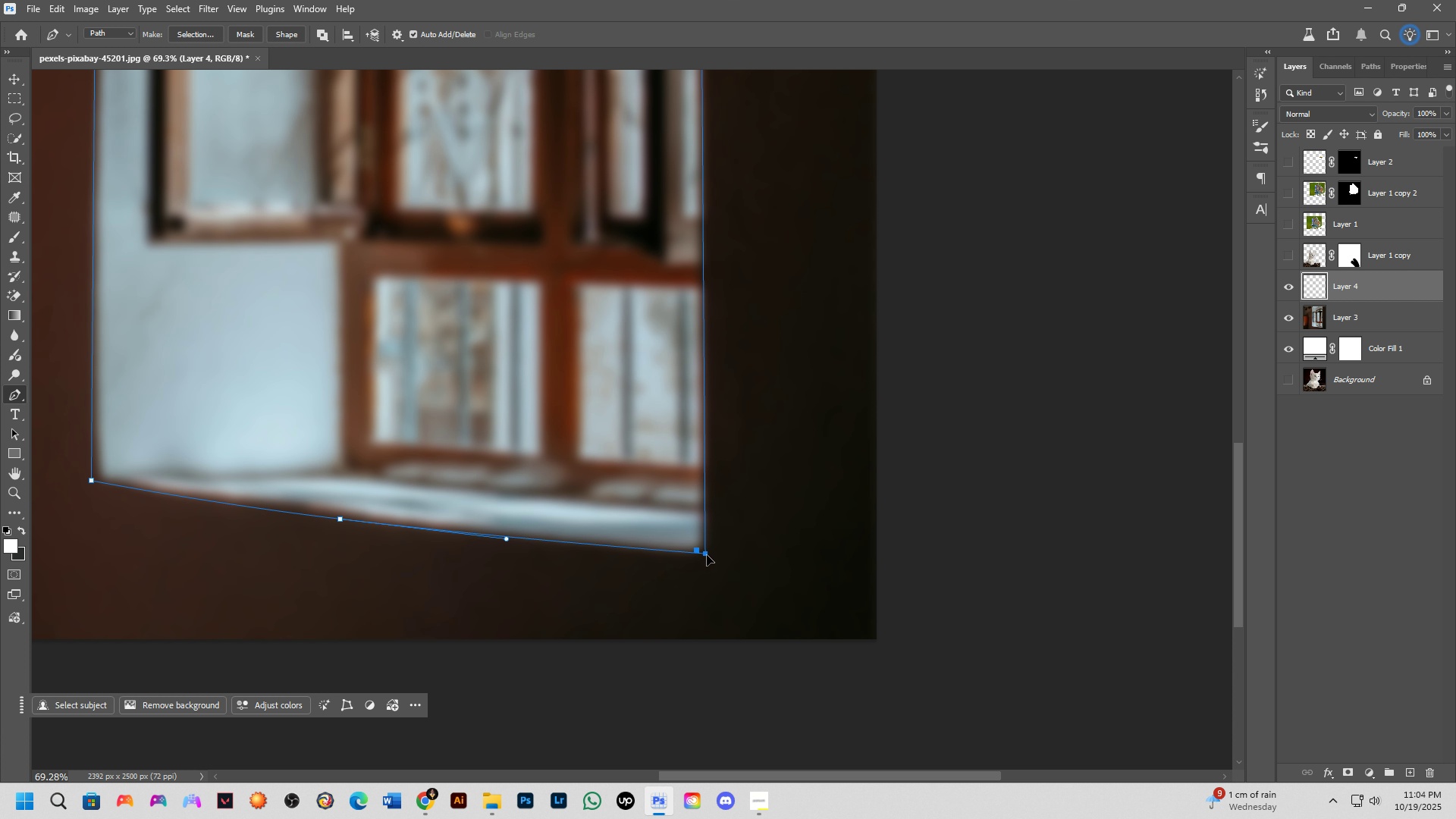 
key(Control+ControlLeft)
 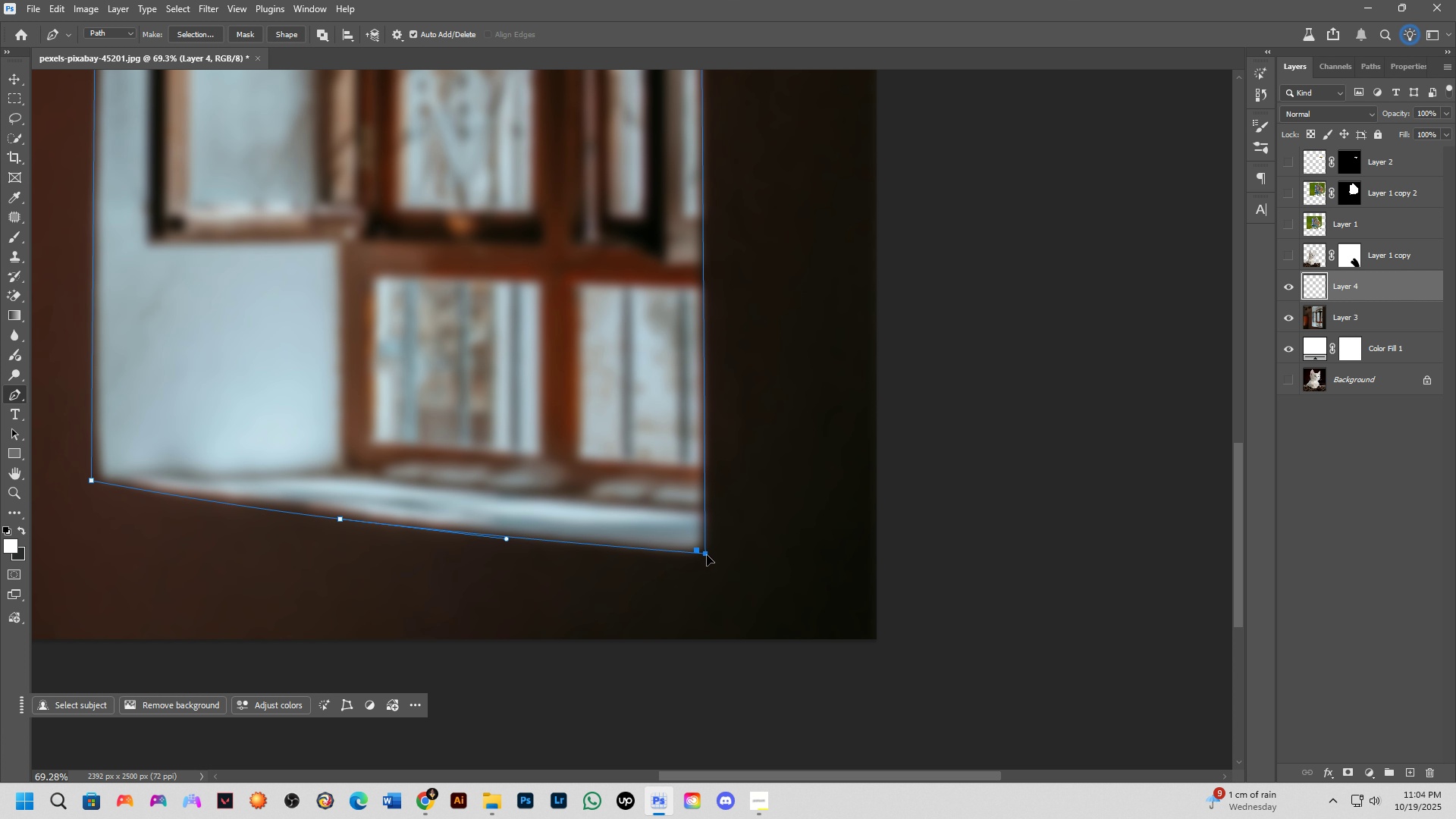 
key(Control+ControlLeft)
 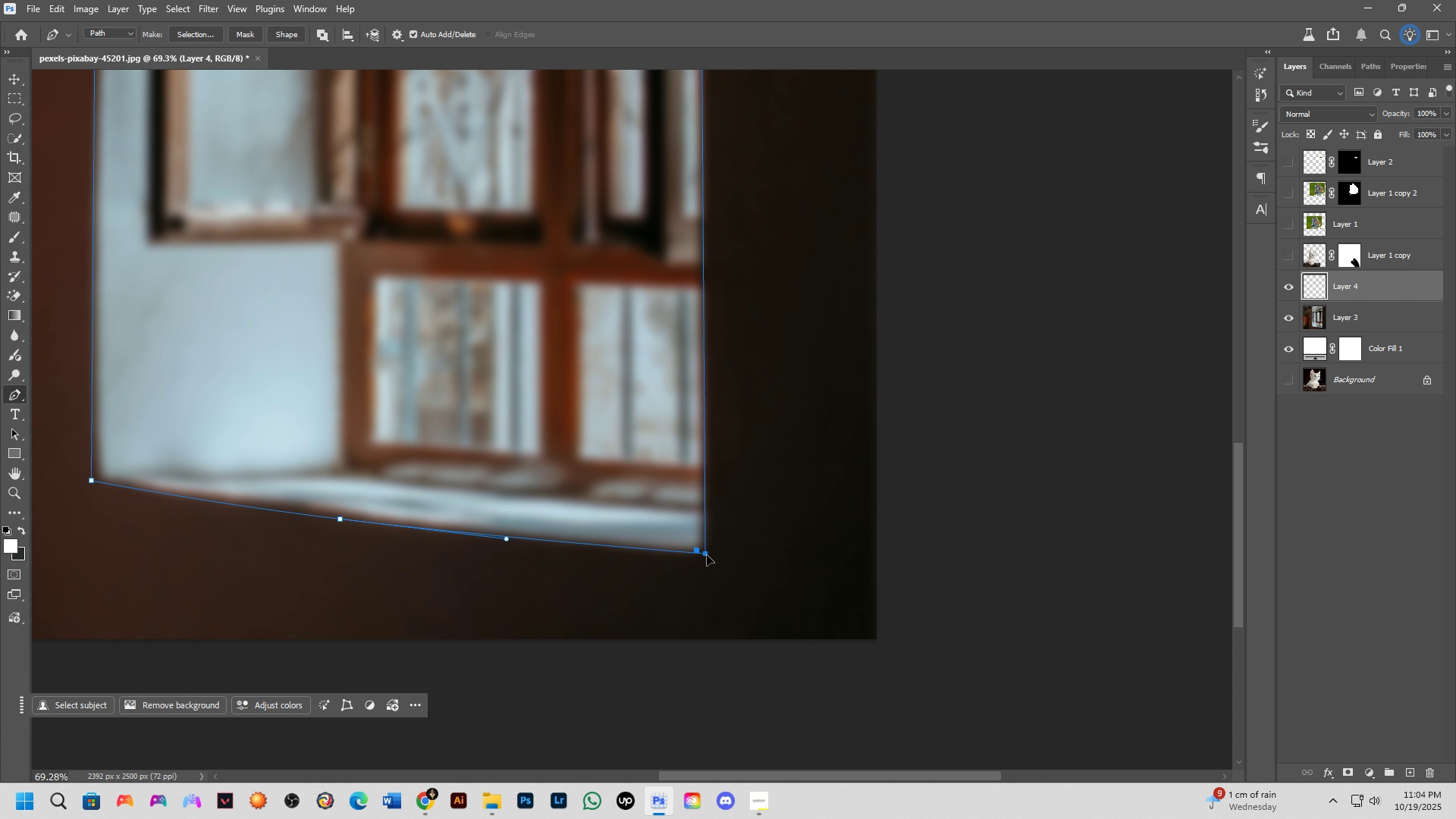 
key(Control+ControlLeft)
 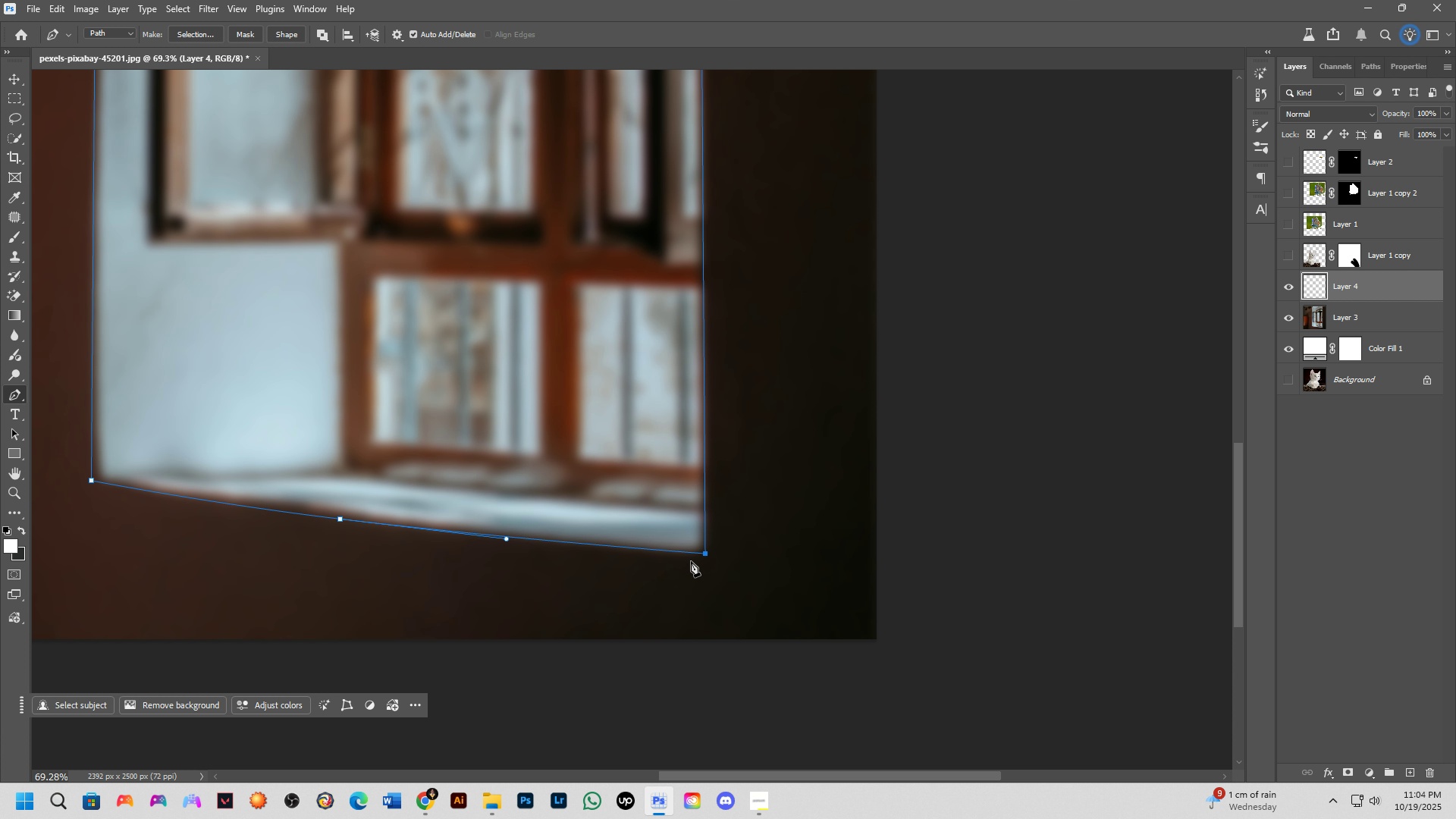 
scroll: coordinate [689, 562], scroll_direction: down, amount: 2.0
 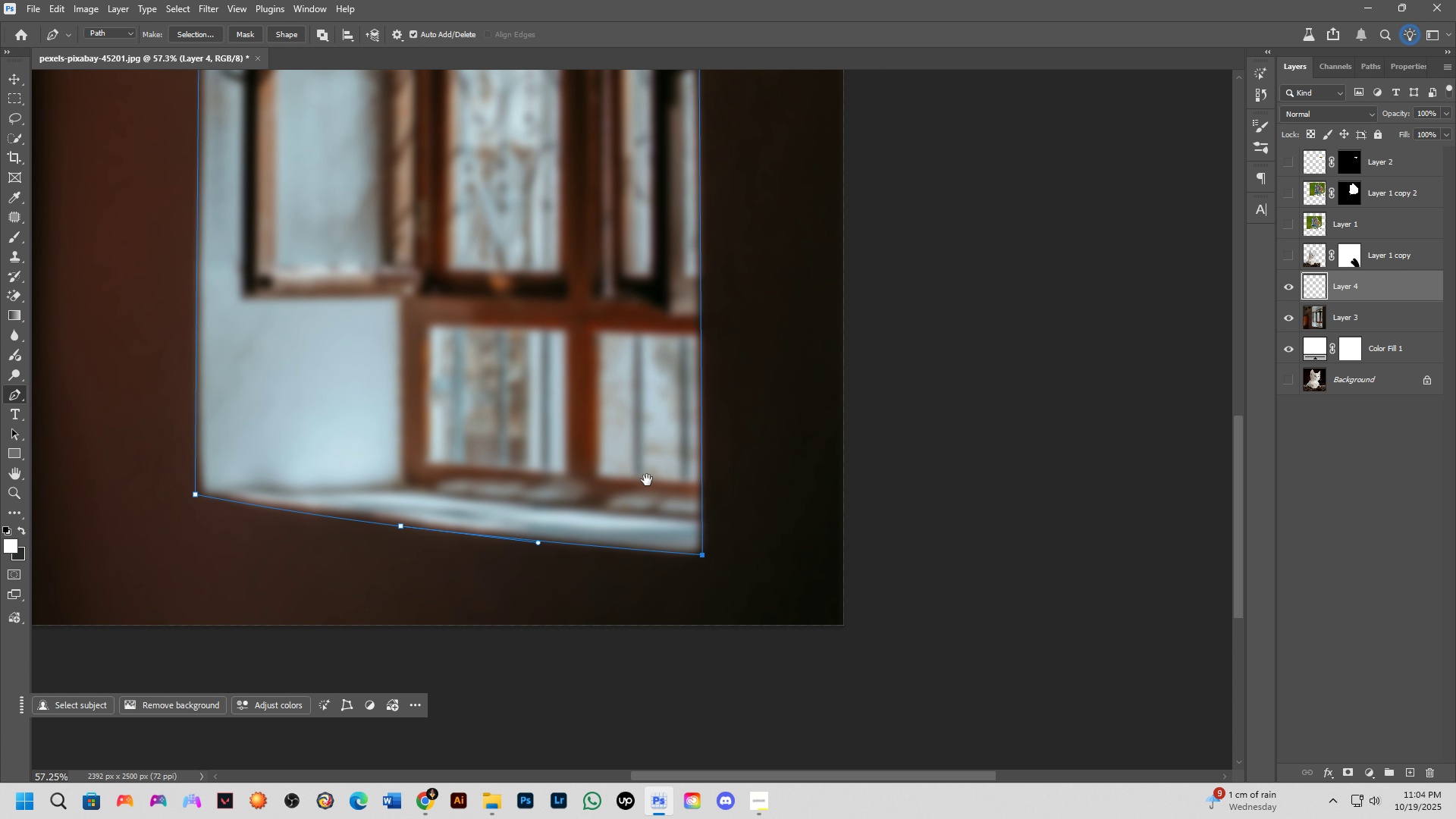 
hold_key(key=Space, duration=0.69)
 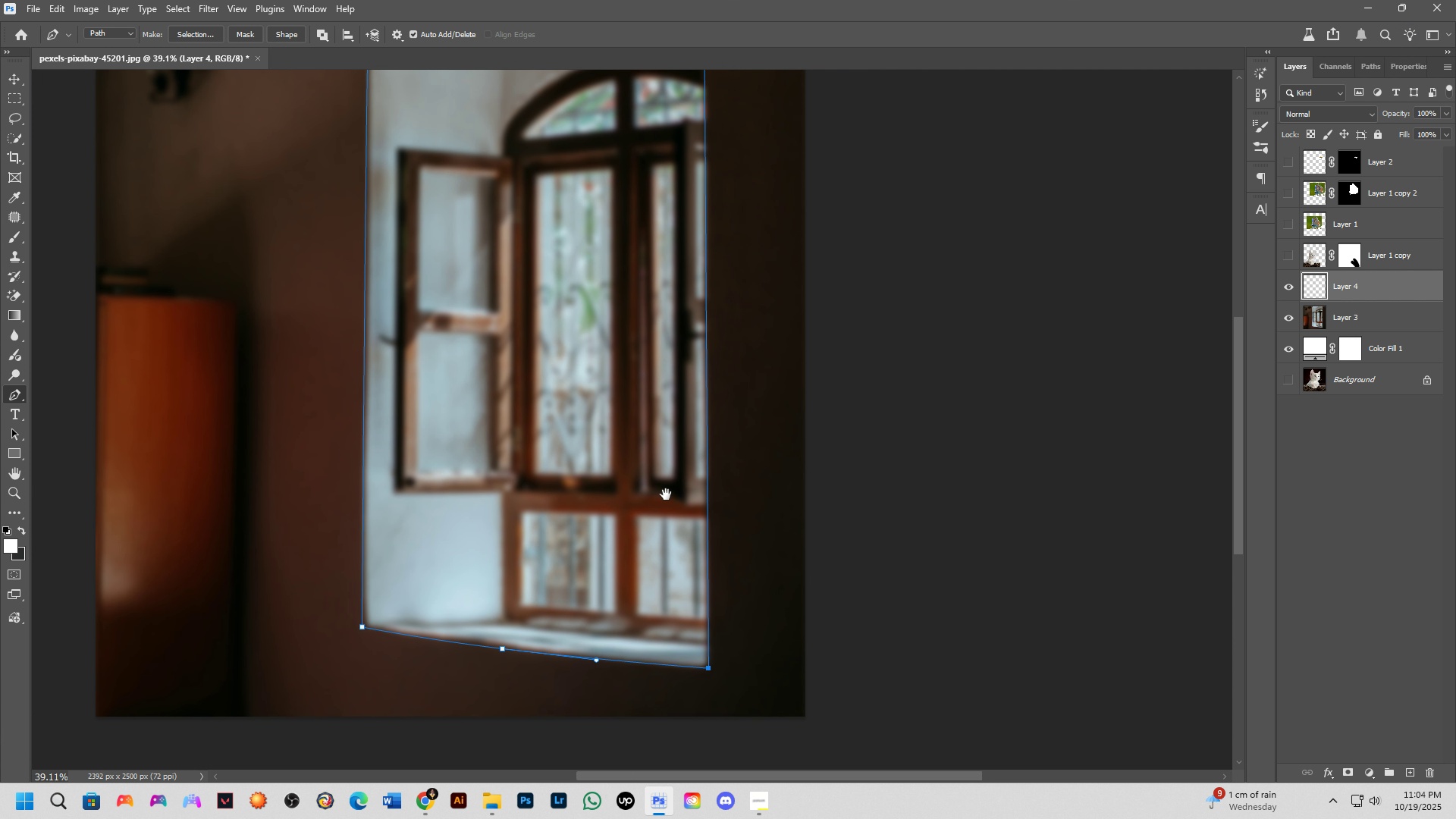 
left_click_drag(start_coordinate=[649, 445], to_coordinate=[667, 578])
 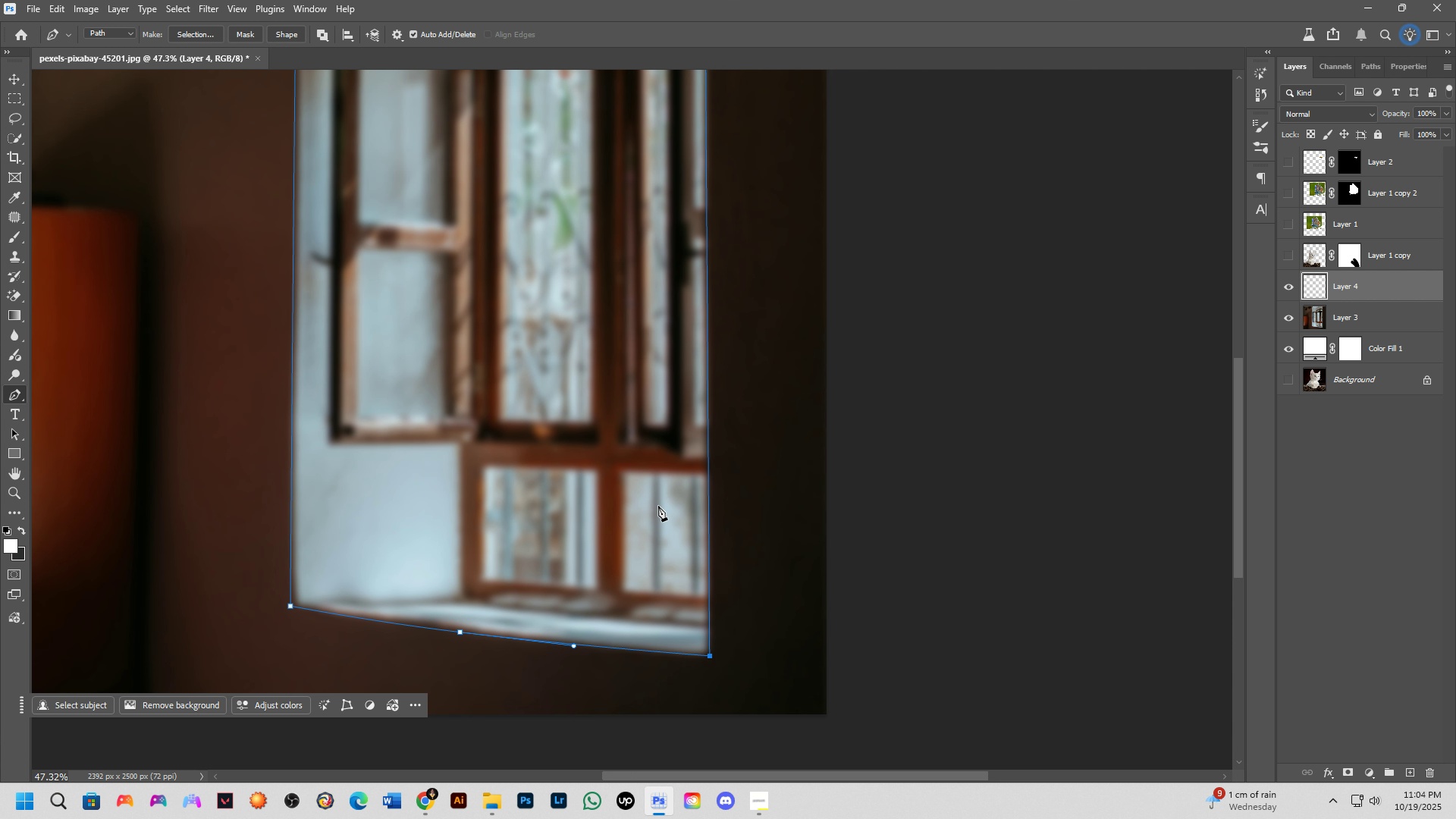 
scroll: coordinate [658, 506], scroll_direction: down, amount: 4.0
 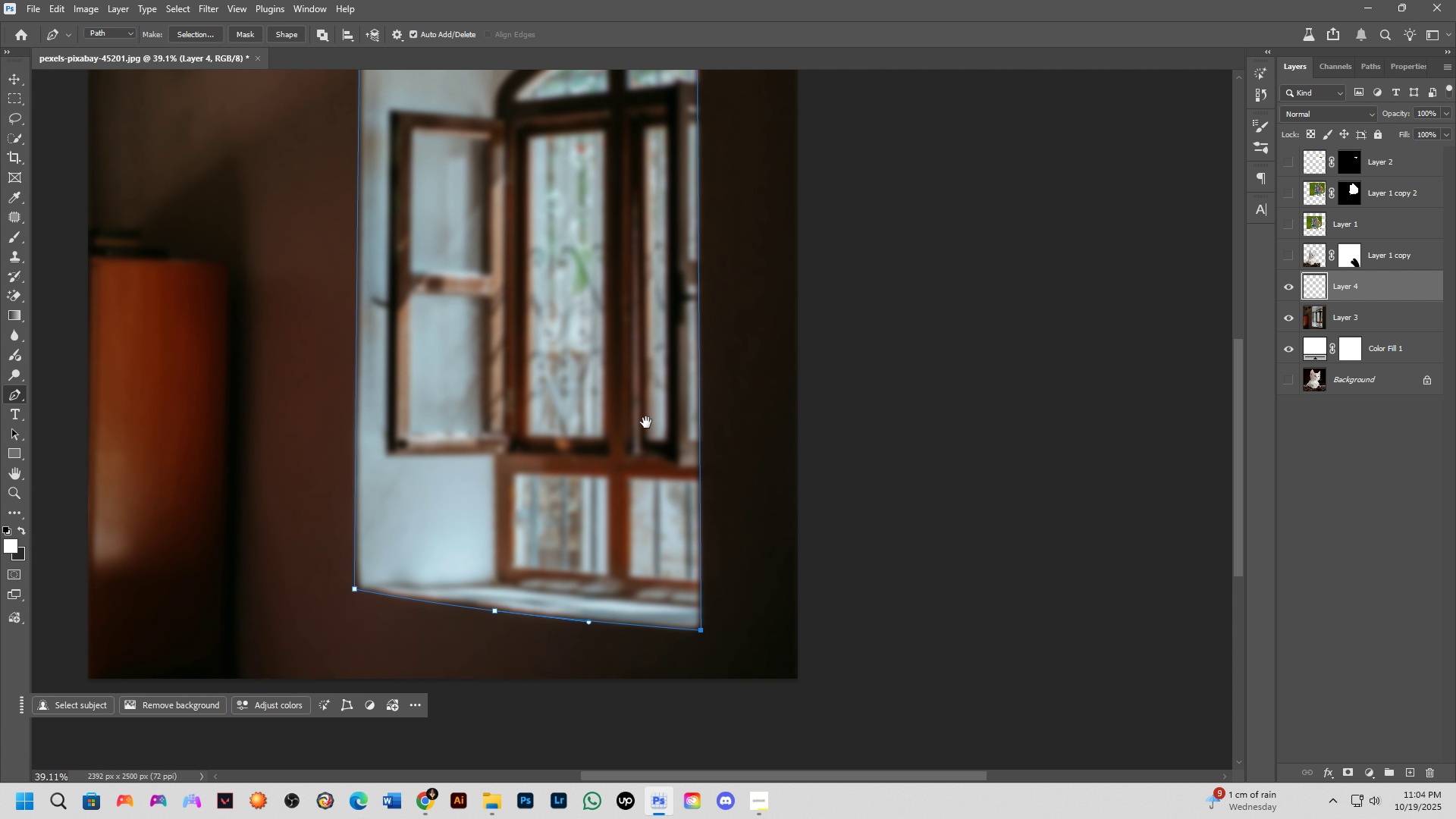 
hold_key(key=Space, duration=0.67)
 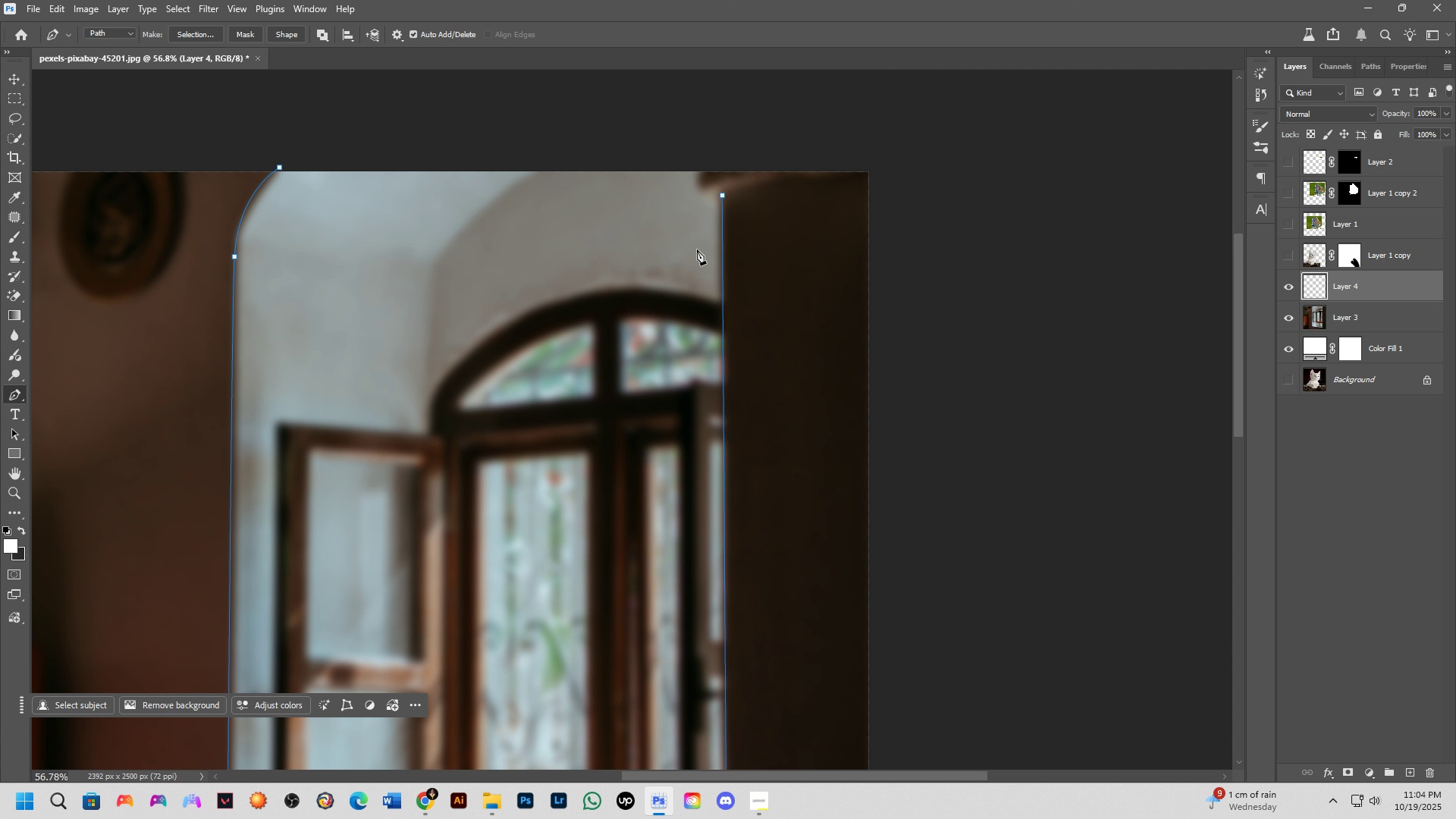 
left_click_drag(start_coordinate=[645, 333], to_coordinate=[664, 593])
 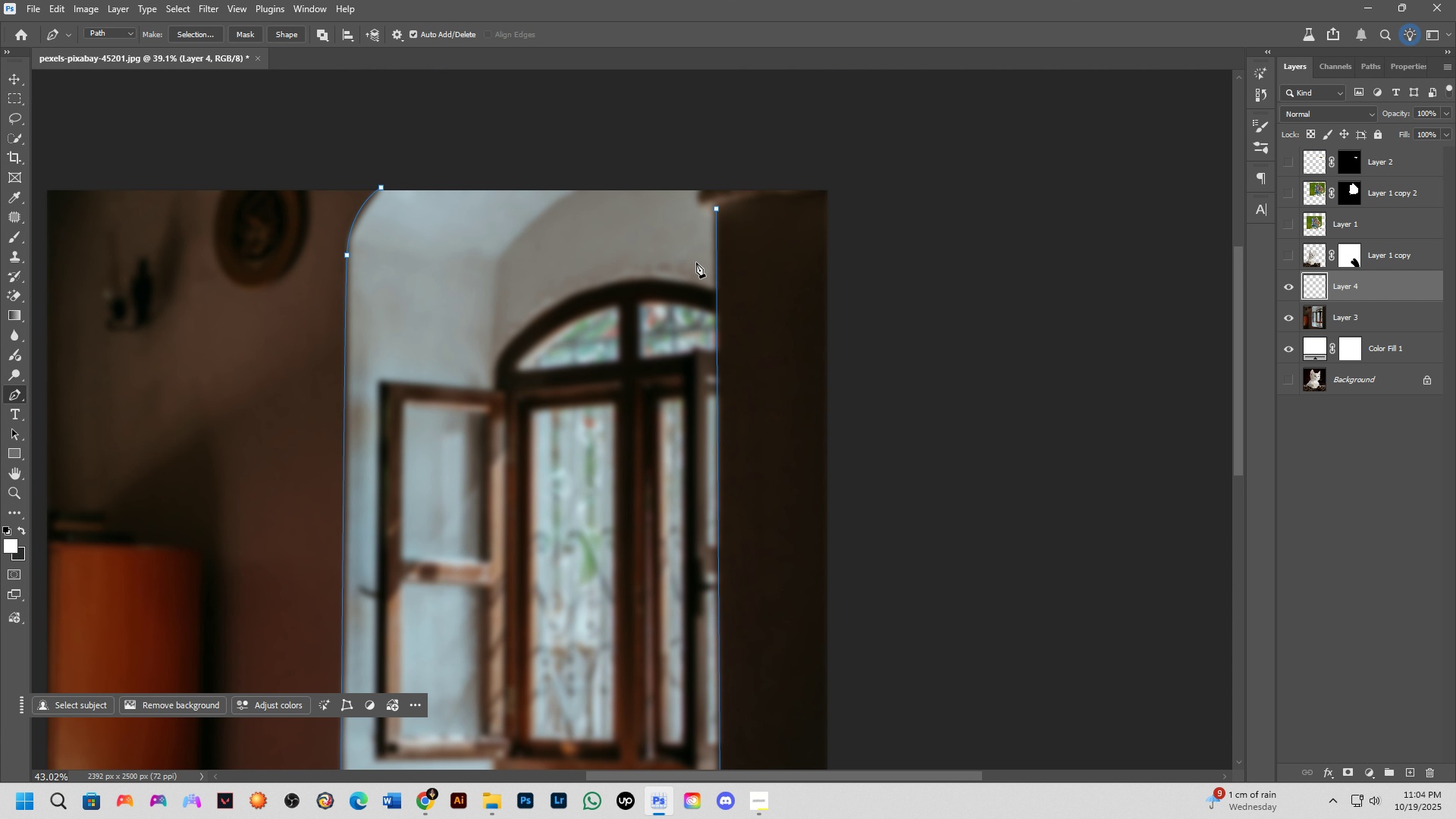 
scroll: coordinate [697, 249], scroll_direction: up, amount: 6.0
 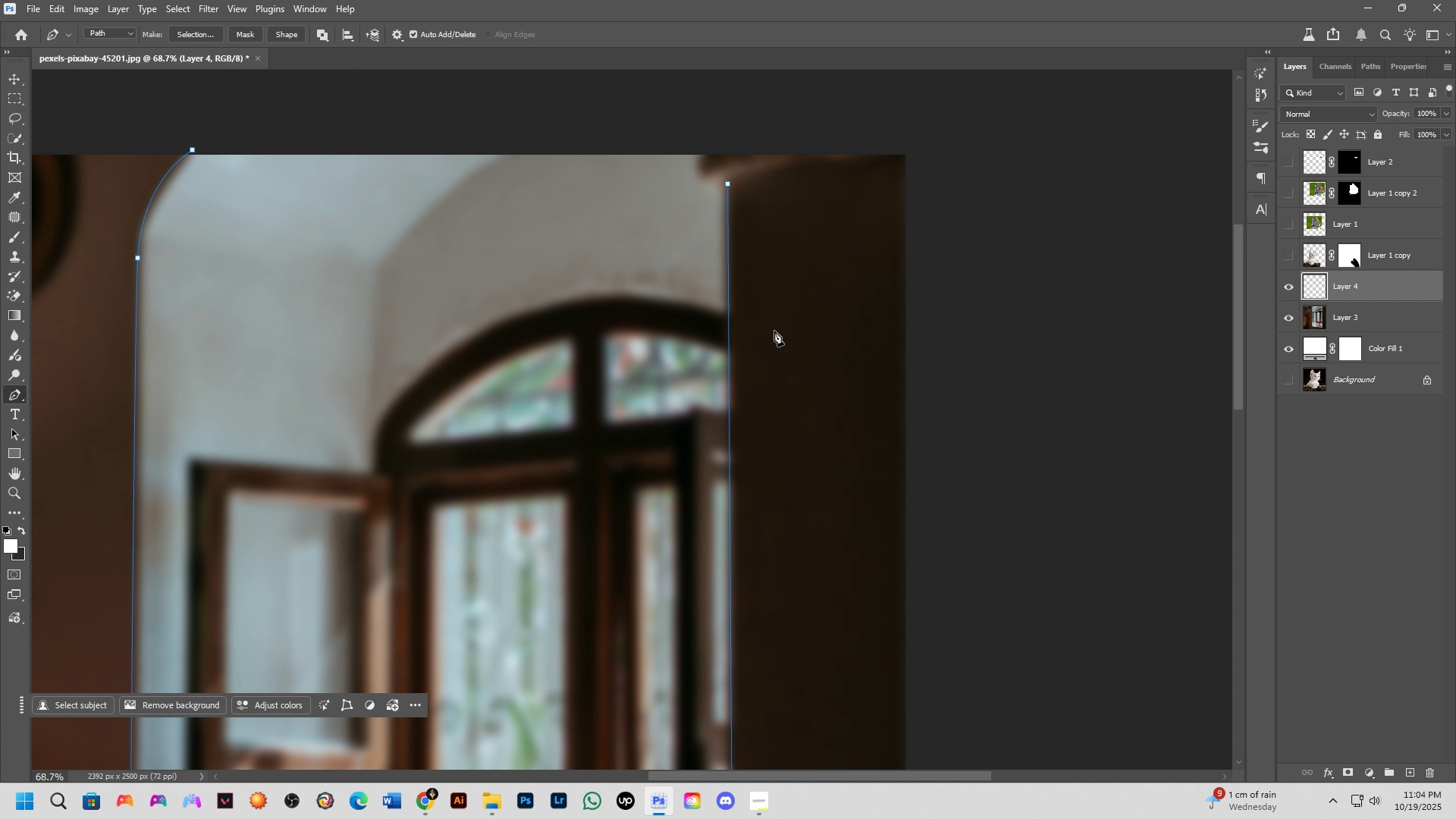 
hold_key(key=Space, duration=1.05)
 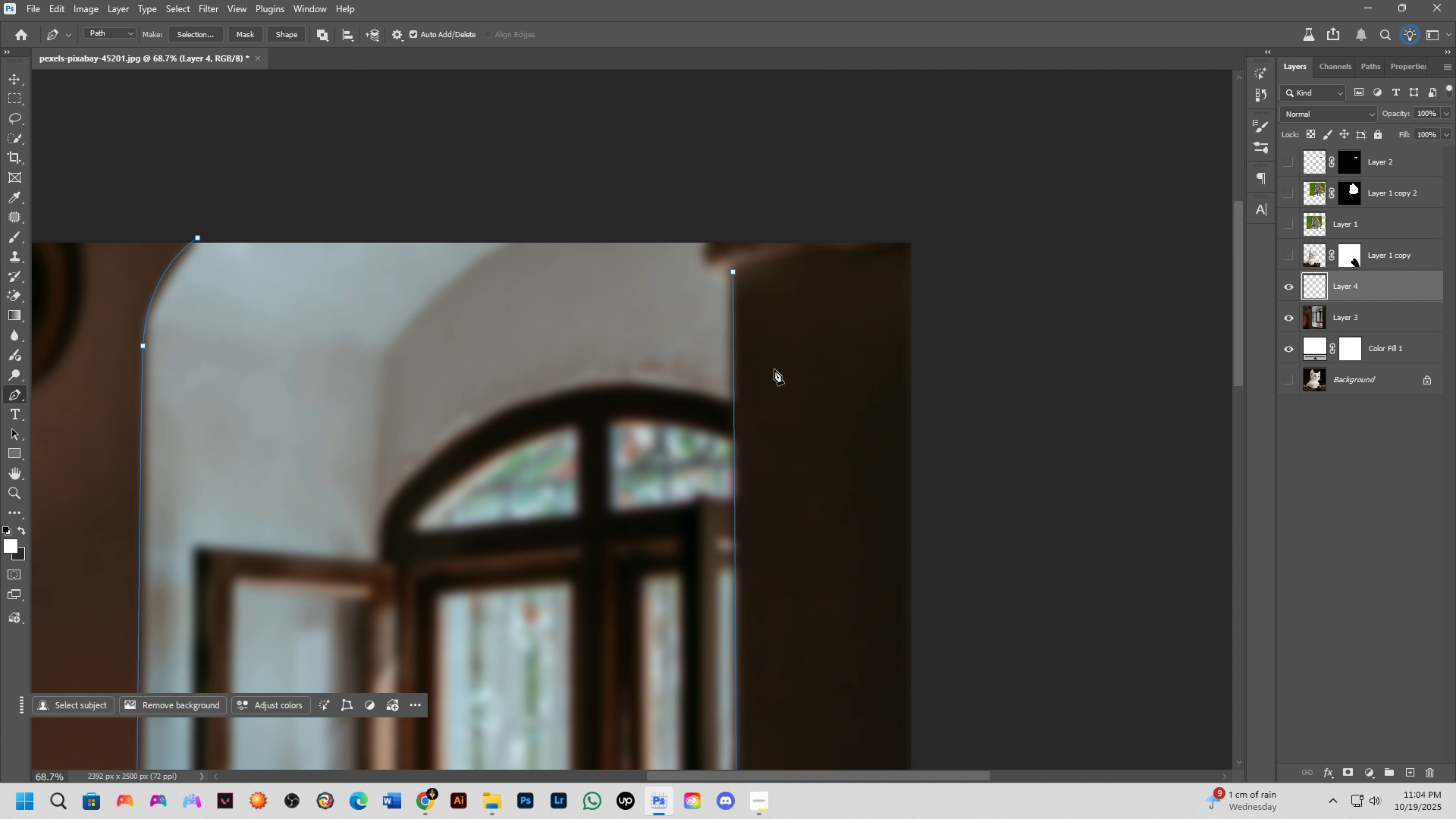 
left_click_drag(start_coordinate=[745, 295], to_coordinate=[750, 383])
 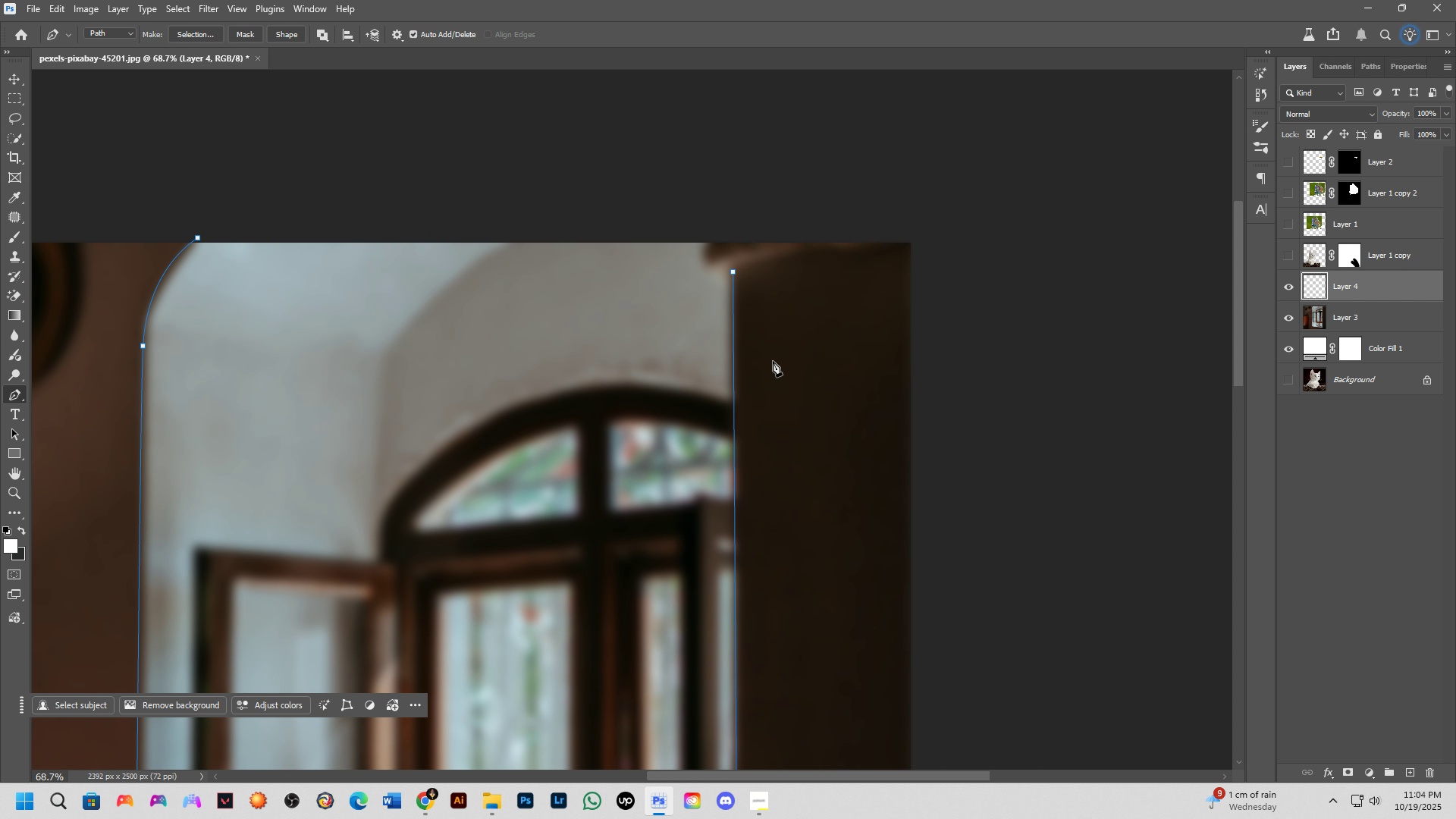 
wait(16.81)
 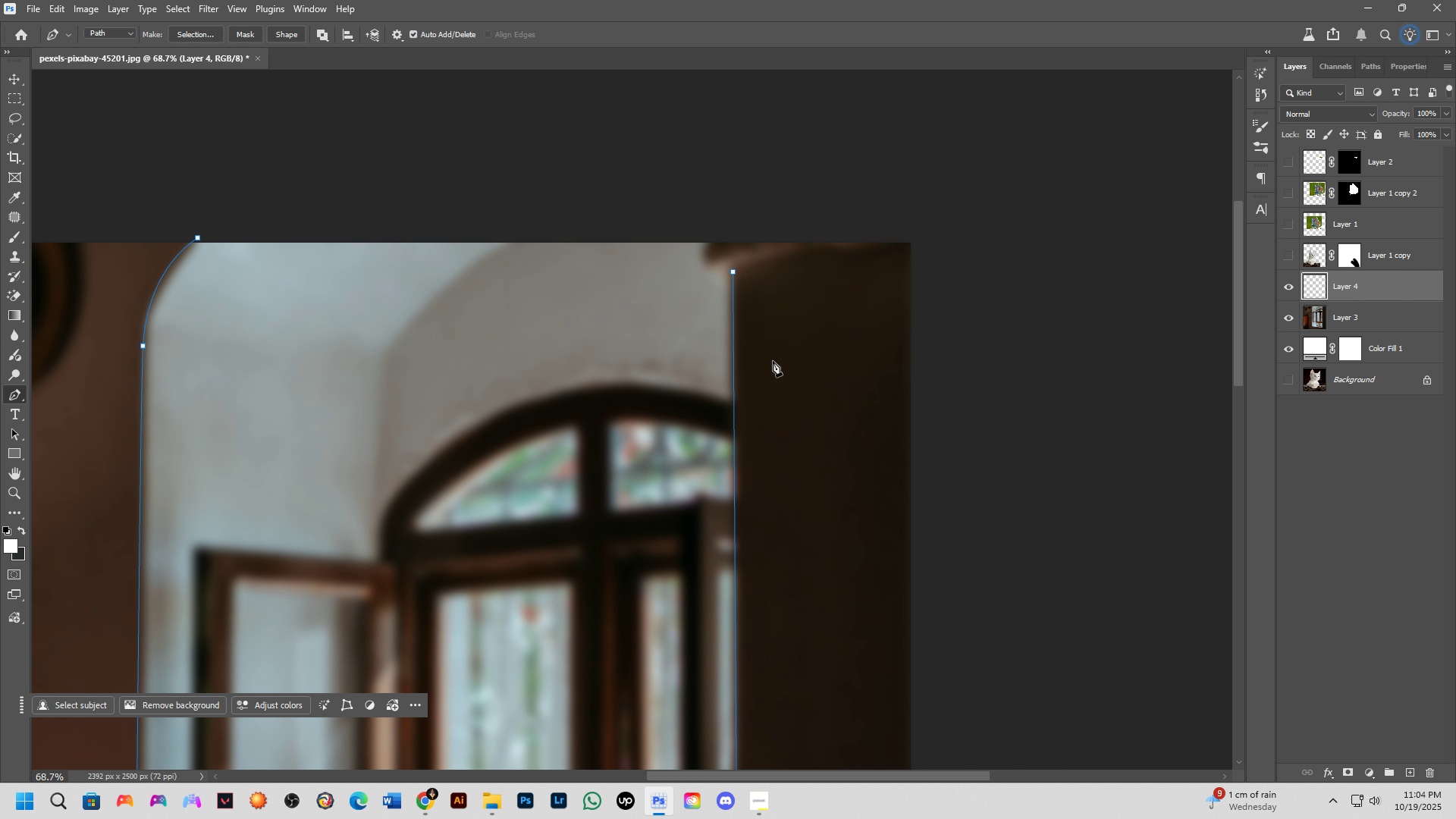 
scroll: coordinate [717, 270], scroll_direction: up, amount: 4.0
 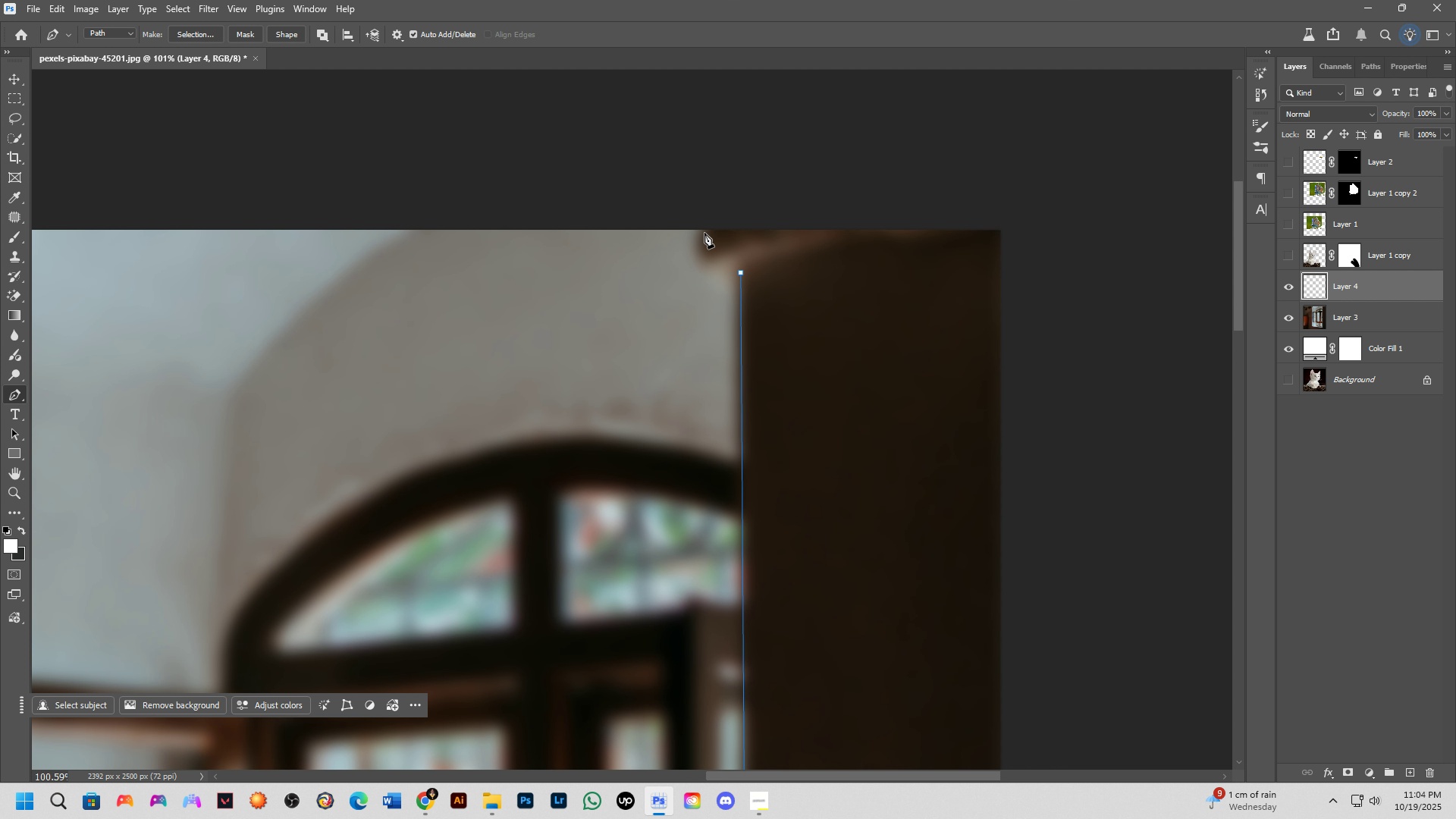 
left_click_drag(start_coordinate=[705, 231], to_coordinate=[730, 183])
 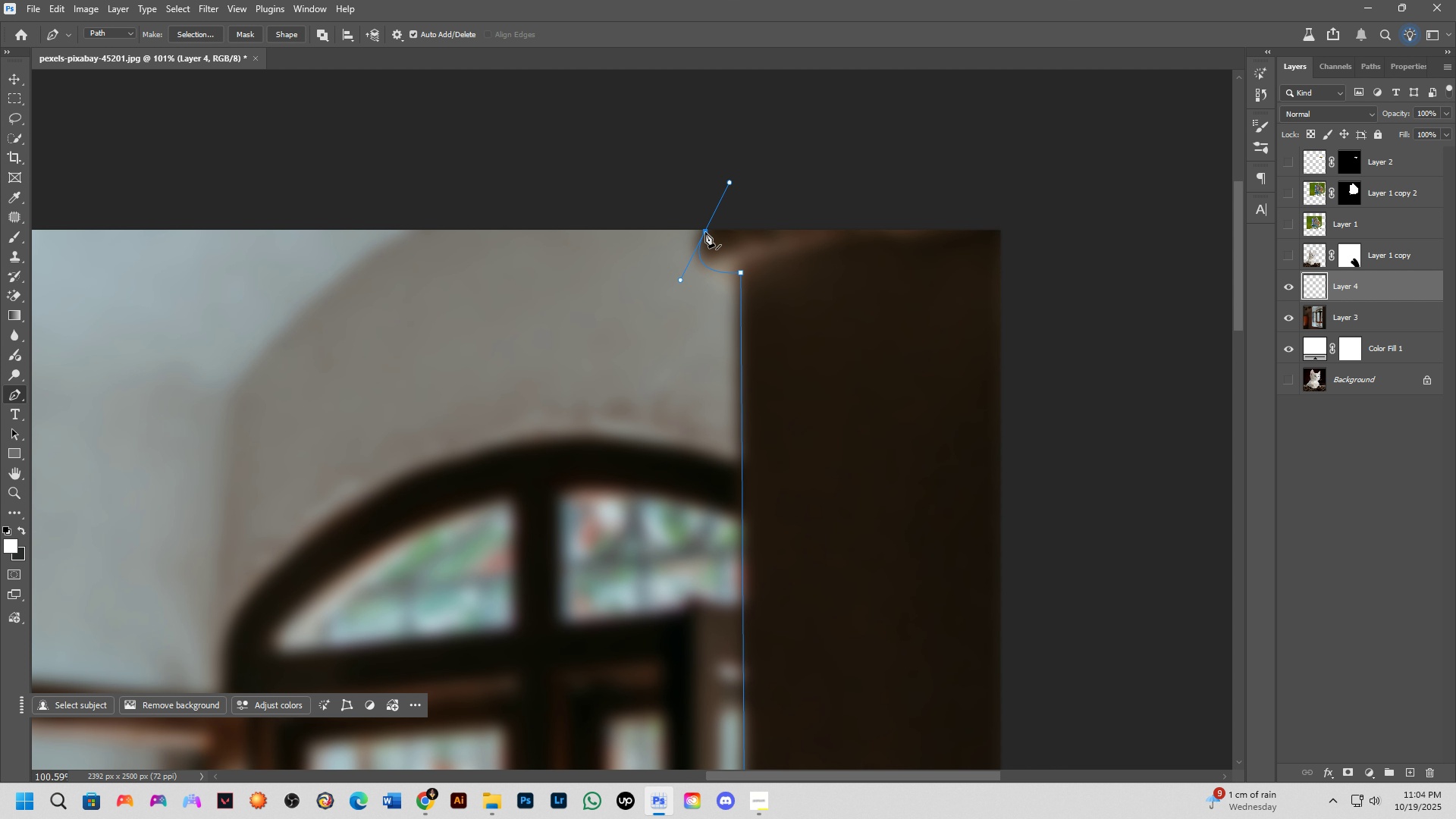 
hold_key(key=ControlLeft, duration=1.42)
left_click_drag(start_coordinate=[704, 232], to_coordinate=[702, 226])
 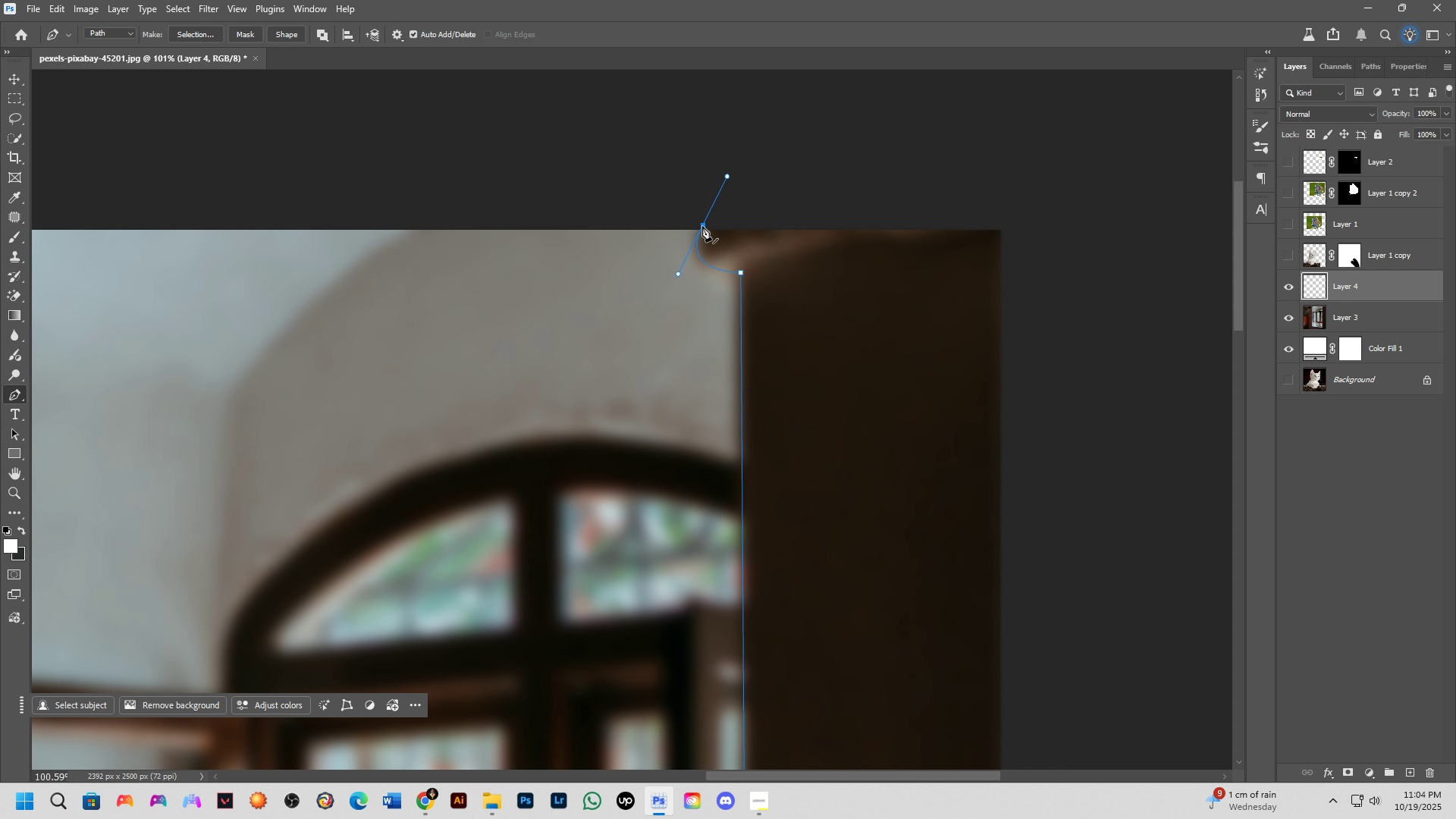 
key(Alt+AltLeft)
 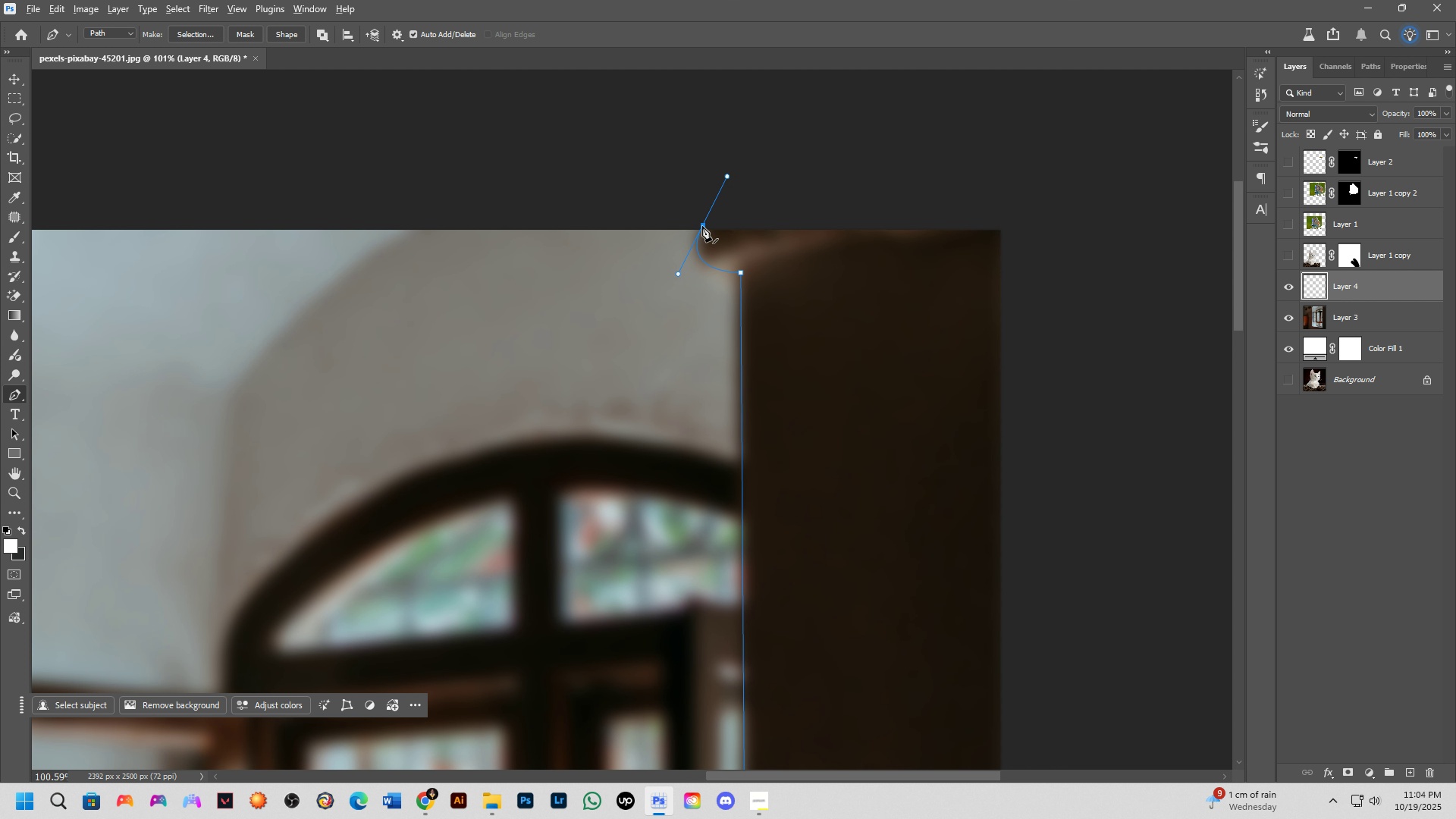 
left_click([702, 226])
 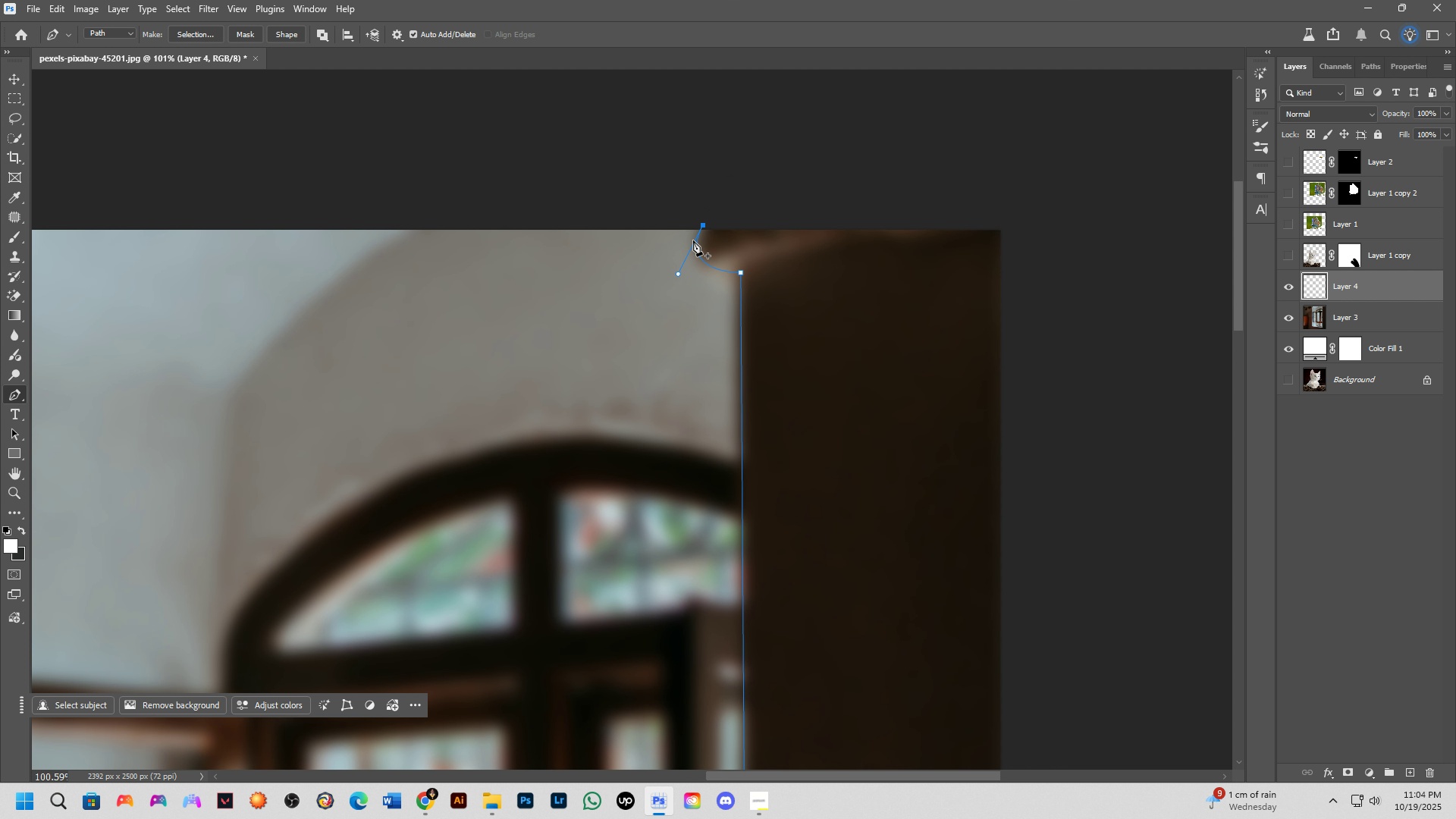 
scroll: coordinate [689, 248], scroll_direction: down, amount: 4.0
 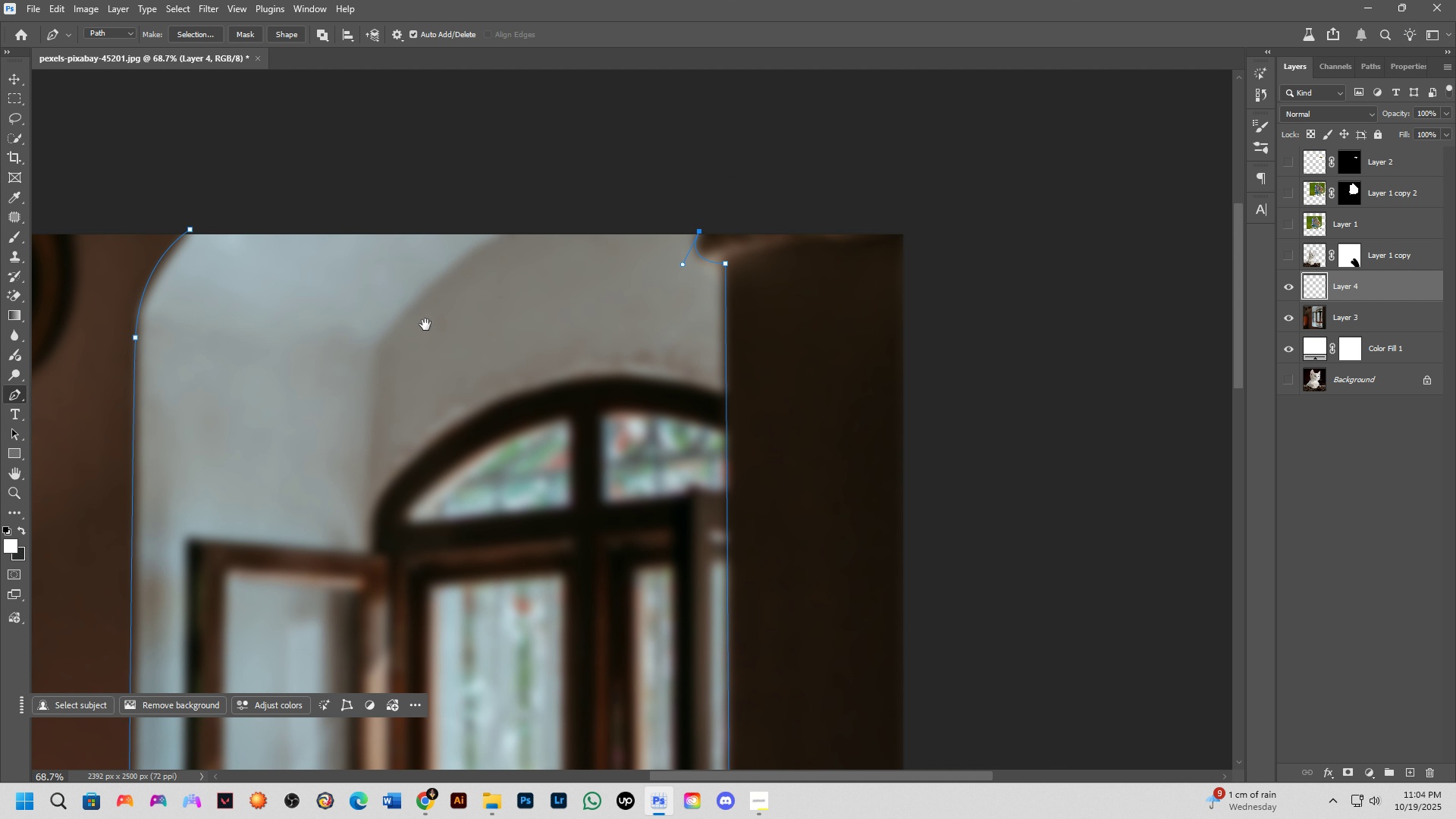 
hold_key(key=Space, duration=0.79)
 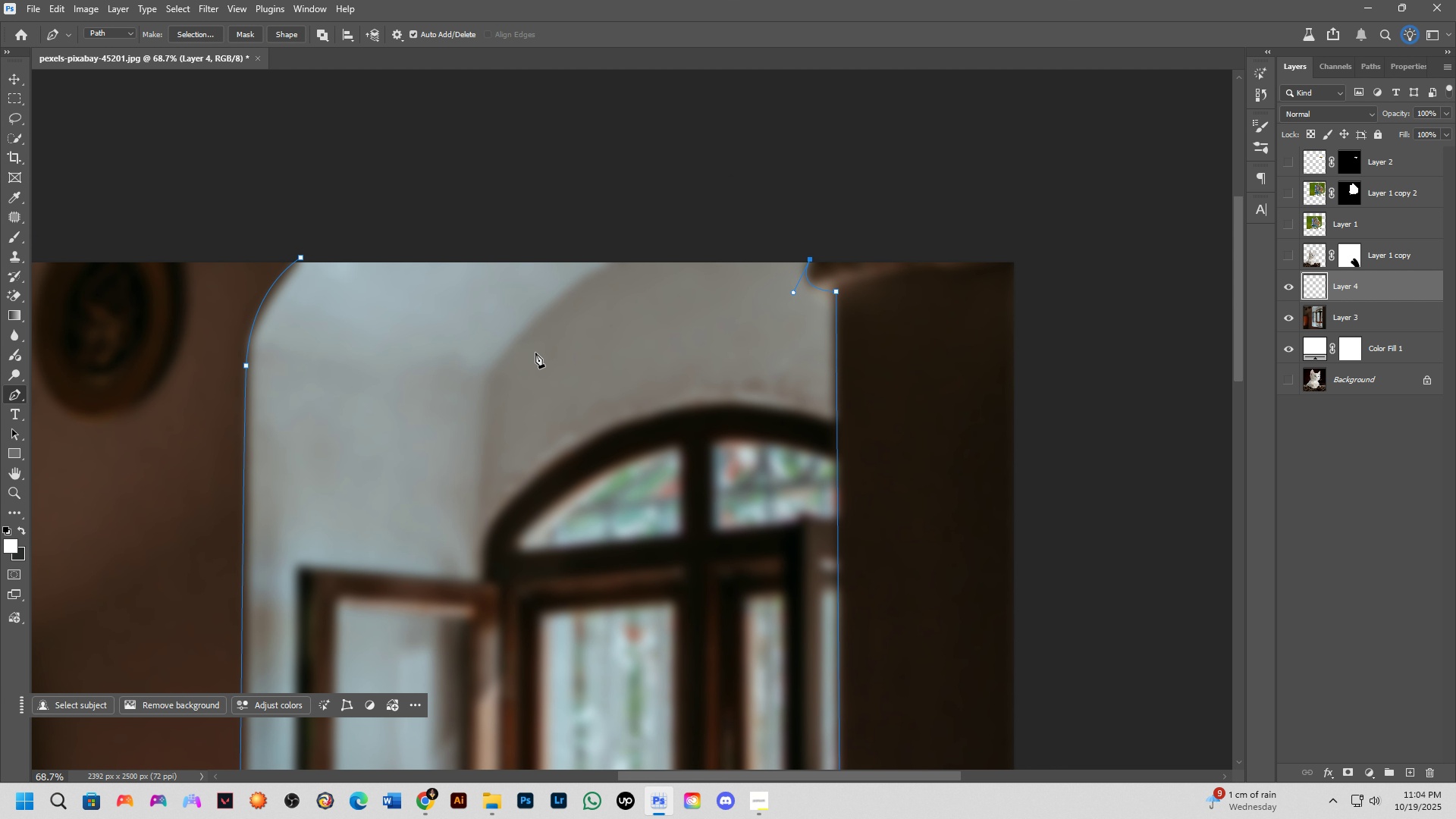 
left_click_drag(start_coordinate=[425, 325], to_coordinate=[535, 353])
 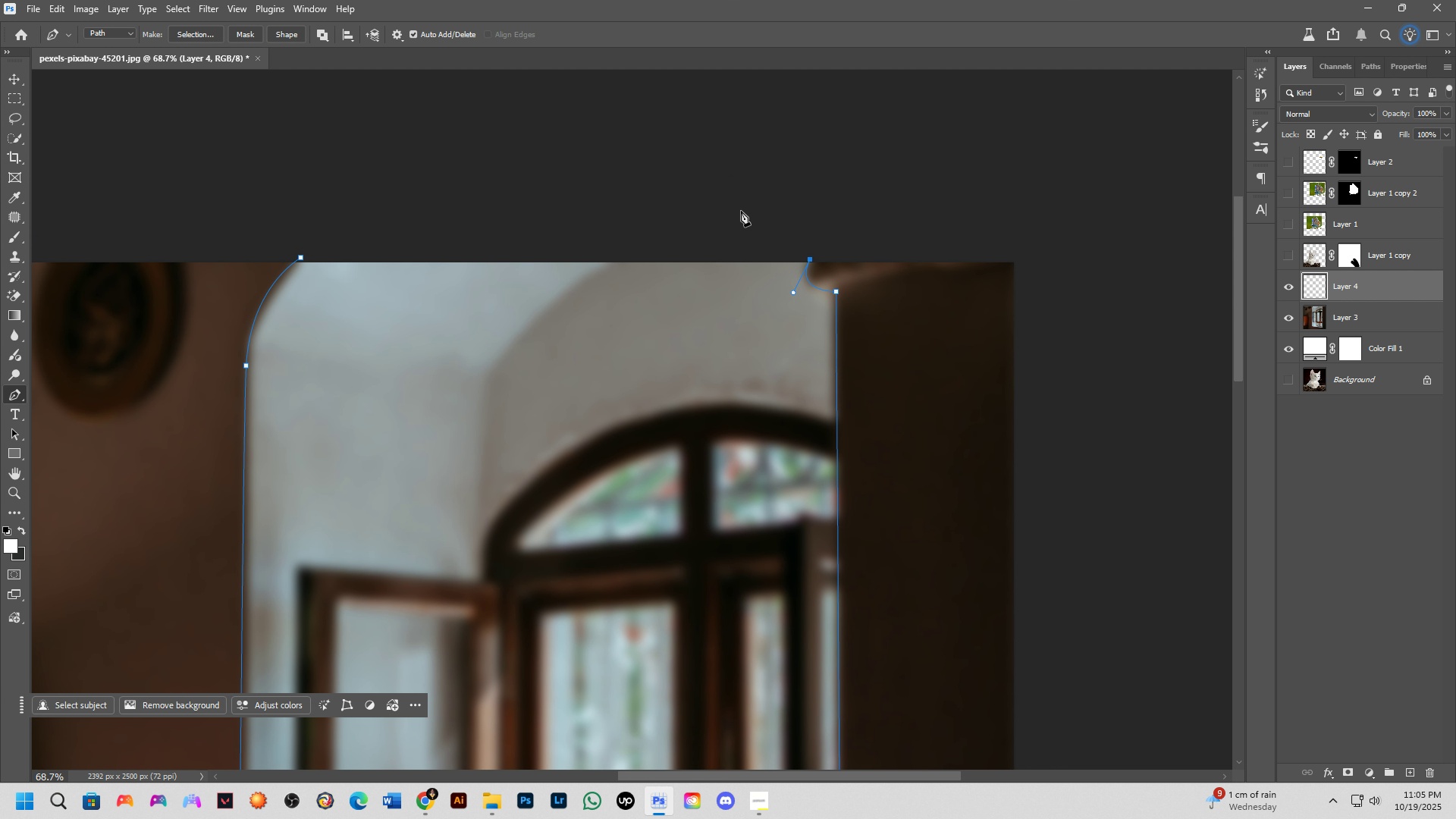 
left_click([299, 257])
 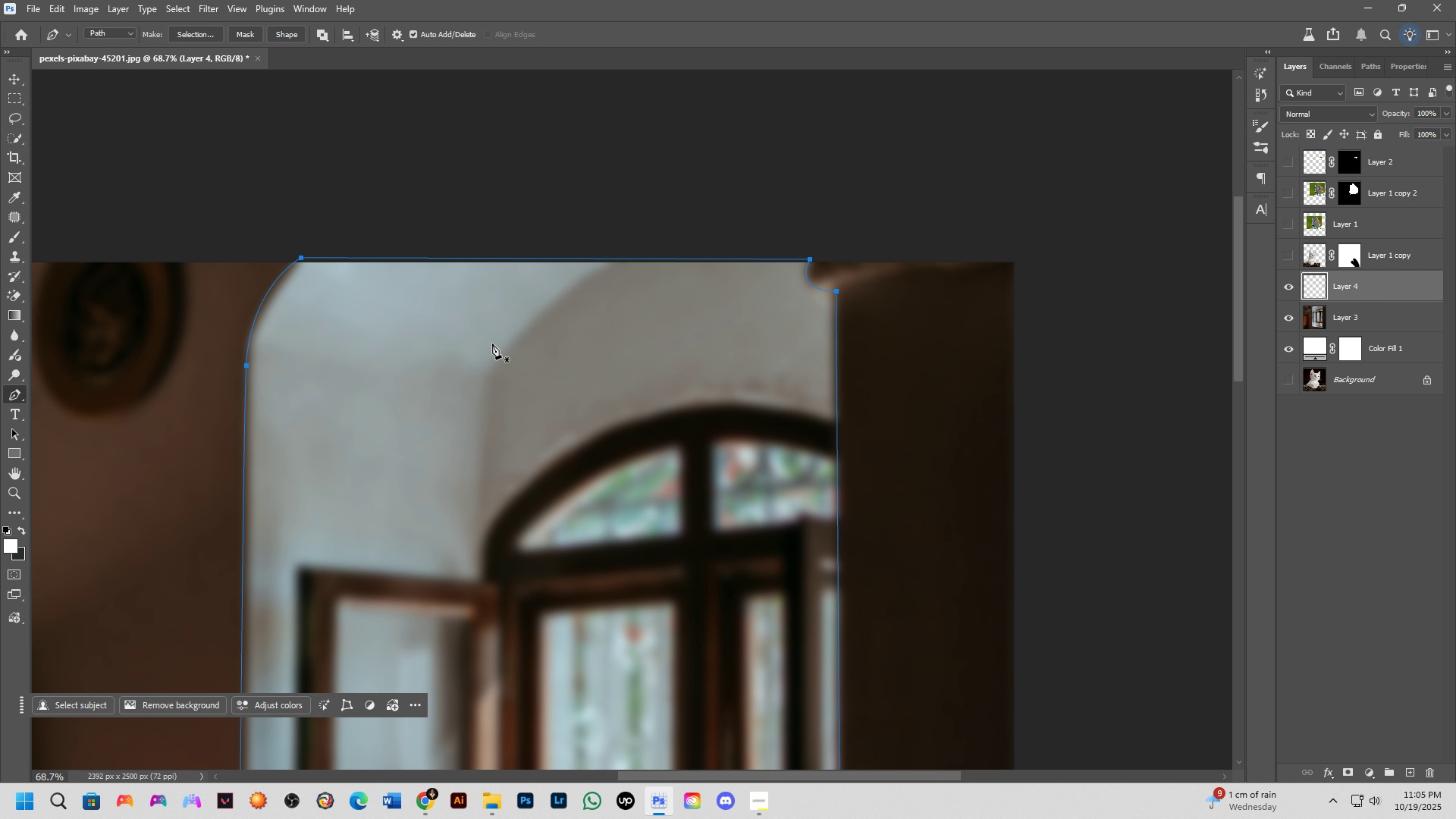 
wait(10.47)
 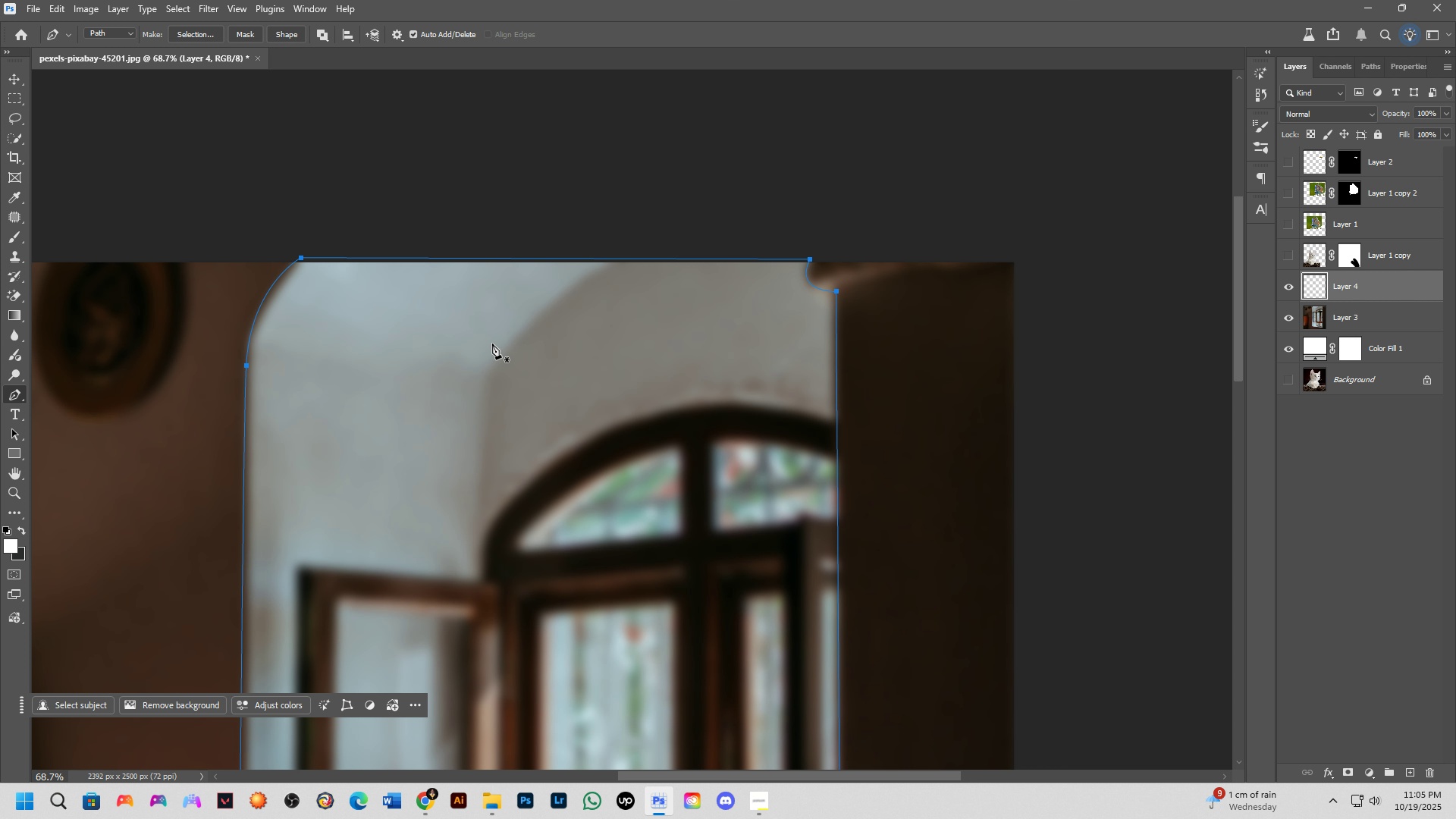 
scroll: coordinate [508, 382], scroll_direction: down, amount: 7.0
 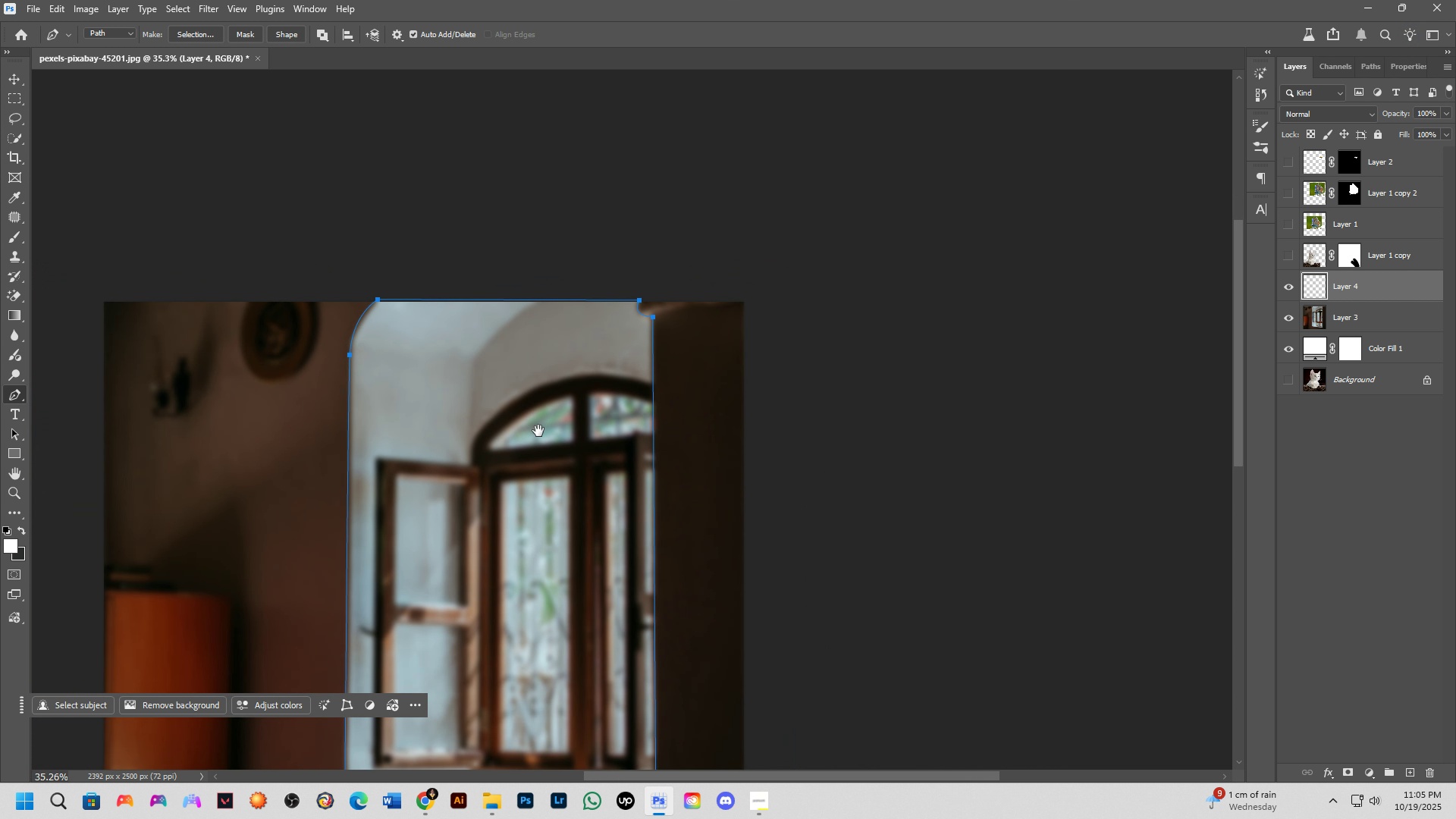 
hold_key(key=Space, duration=0.5)
 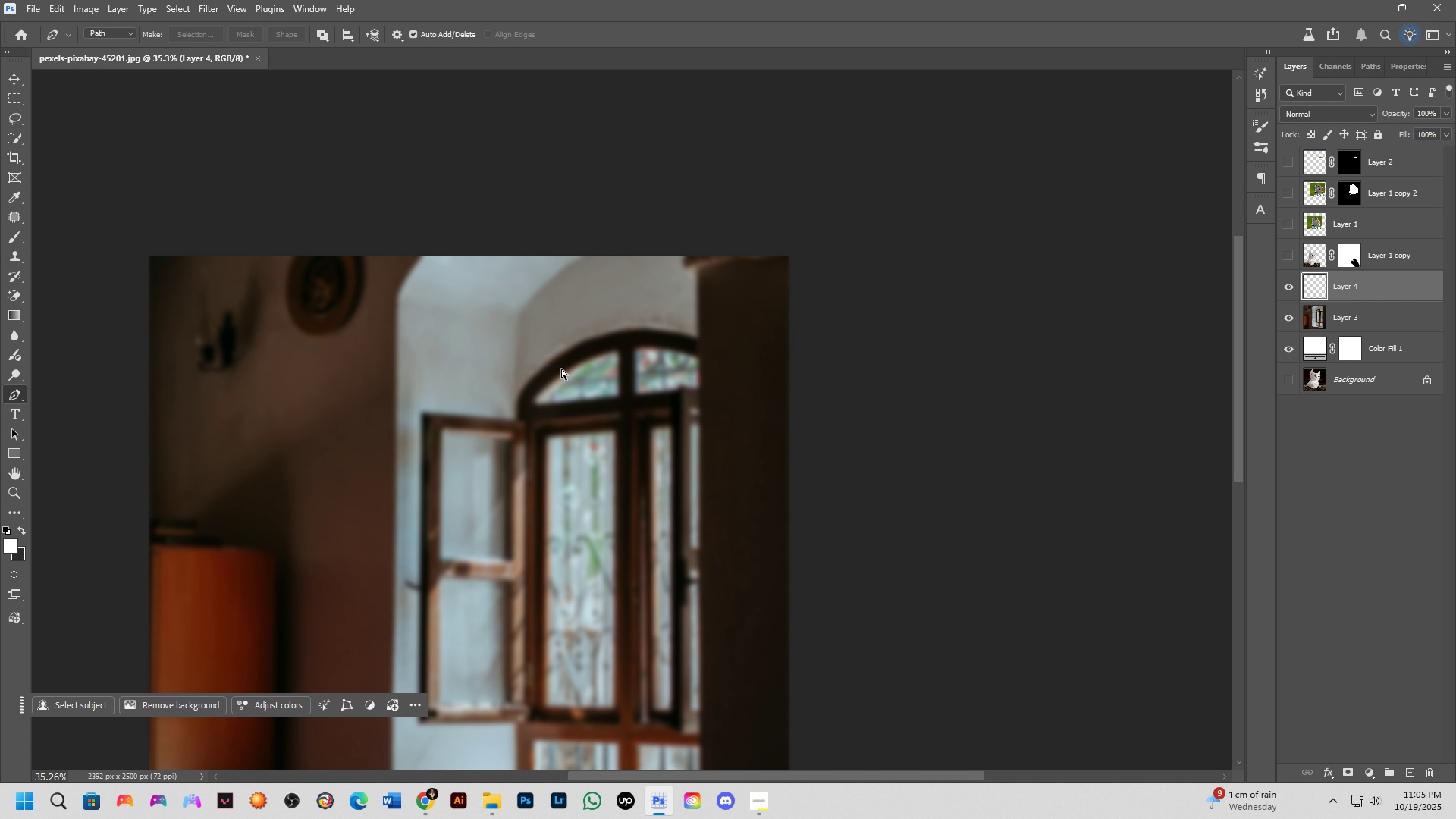 
left_click_drag(start_coordinate=[538, 431], to_coordinate=[584, 385])
 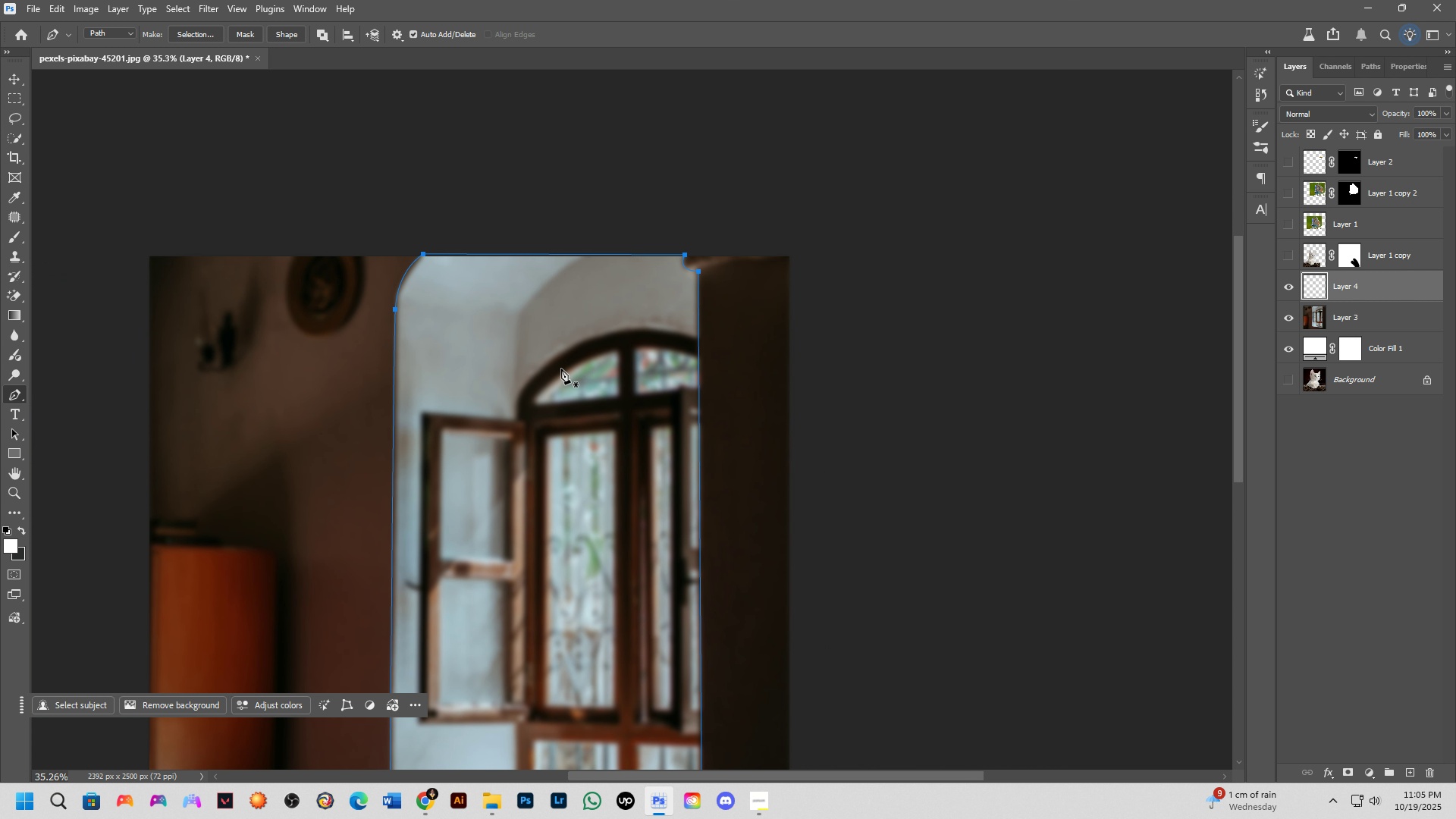 
key(Control+NumpadEnter)
 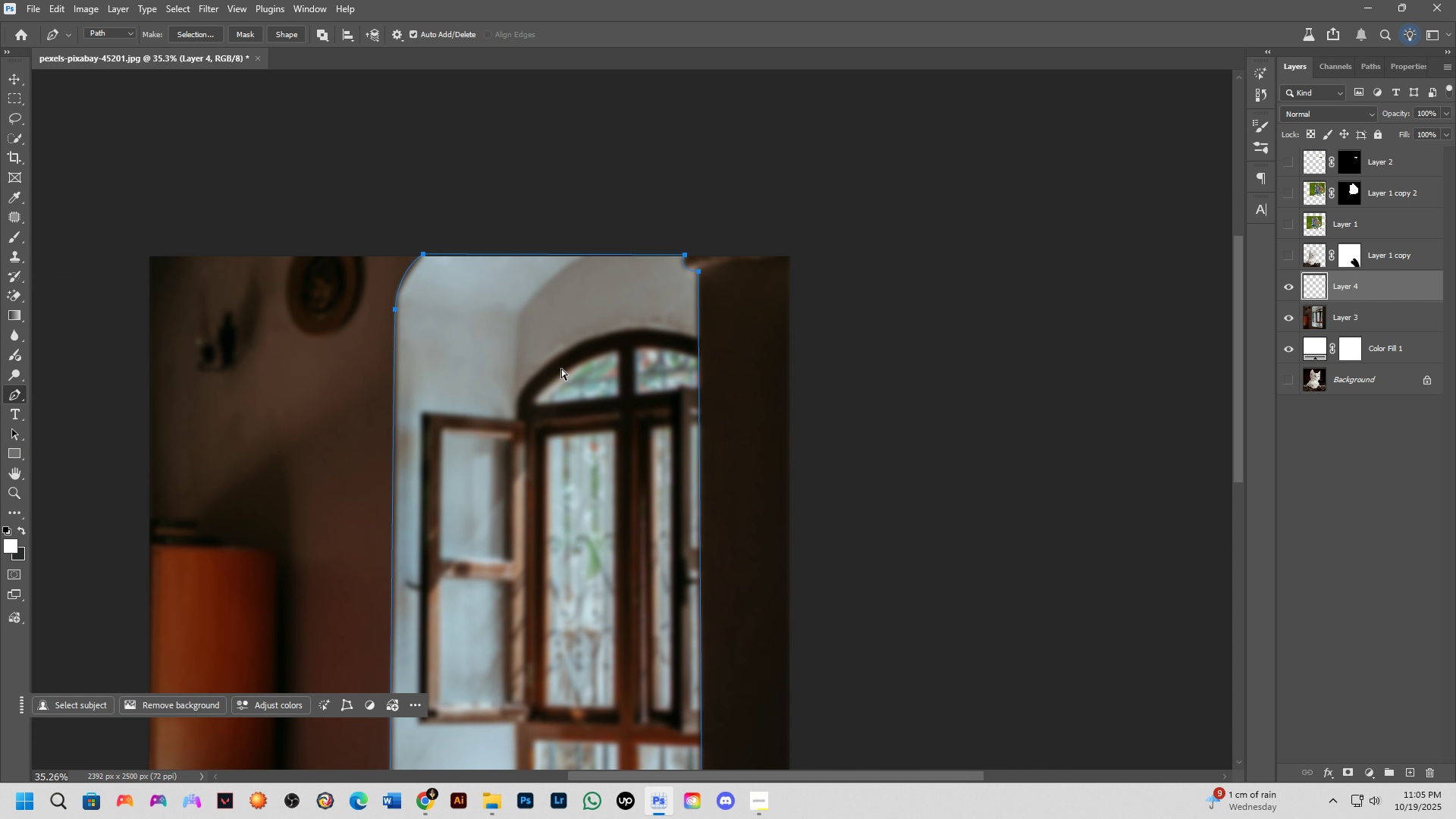 
wait(19.62)
 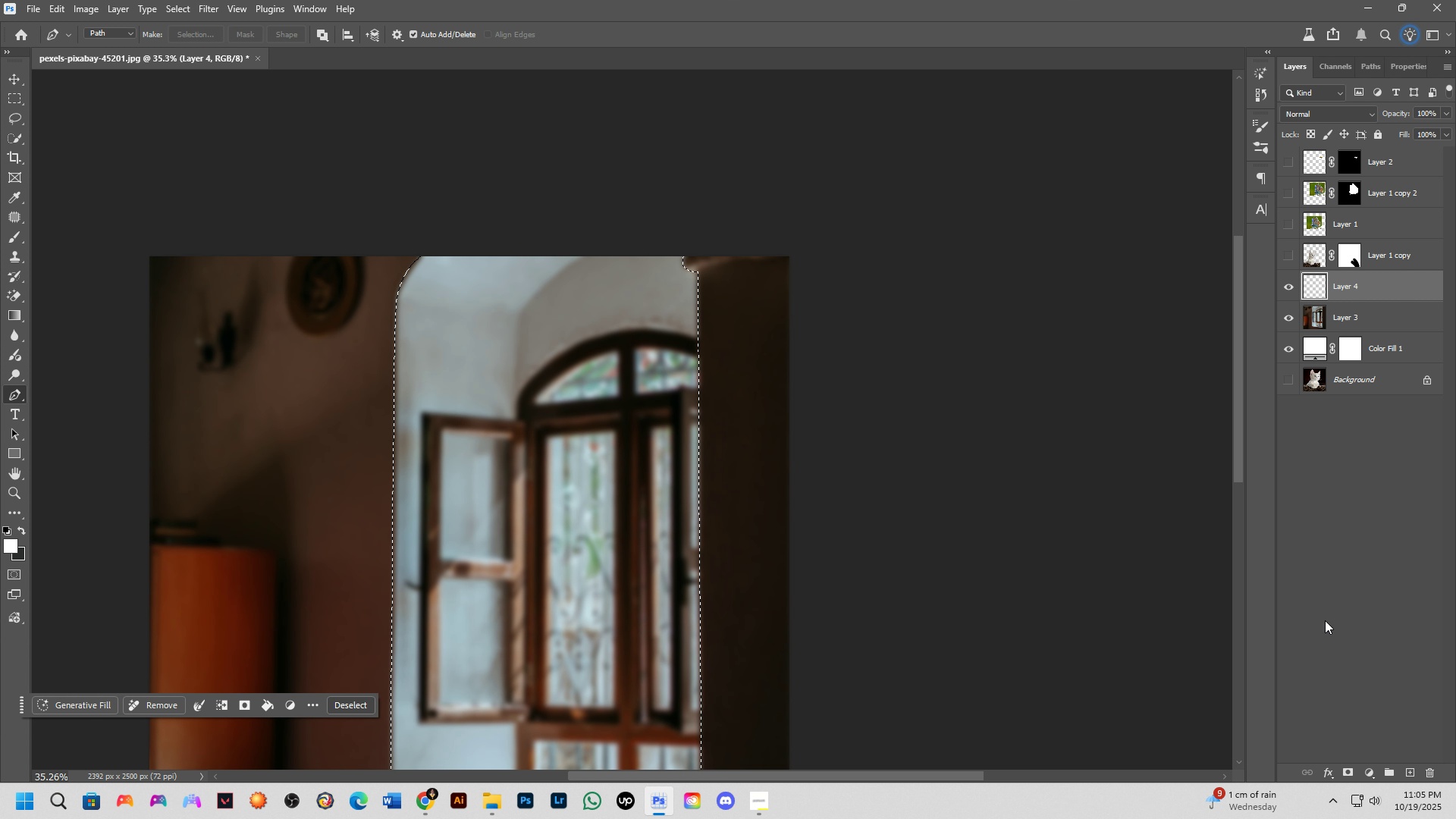 
scroll: coordinate [544, 423], scroll_direction: down, amount: 3.0
 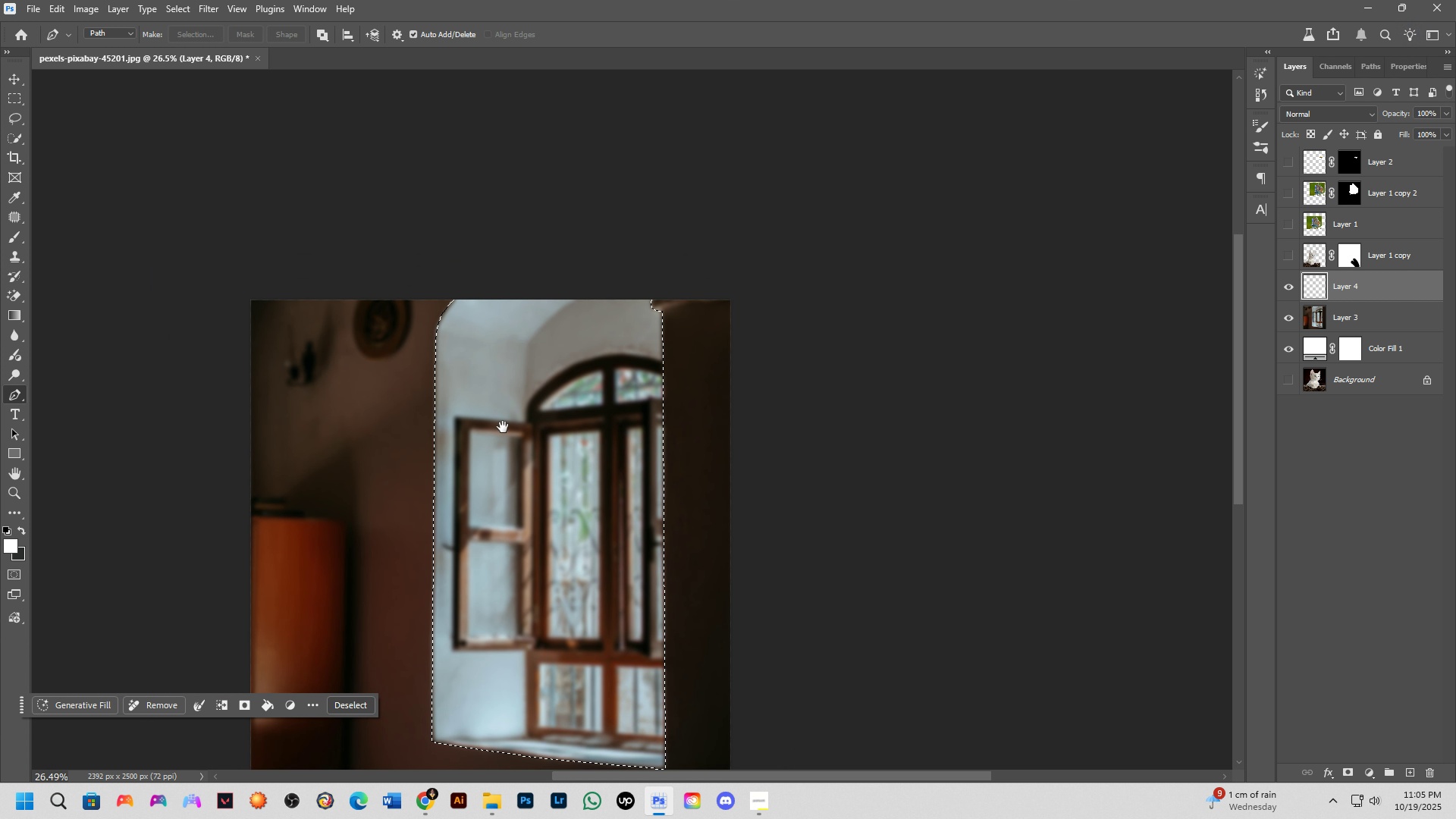 
hold_key(key=Space, duration=0.6)
 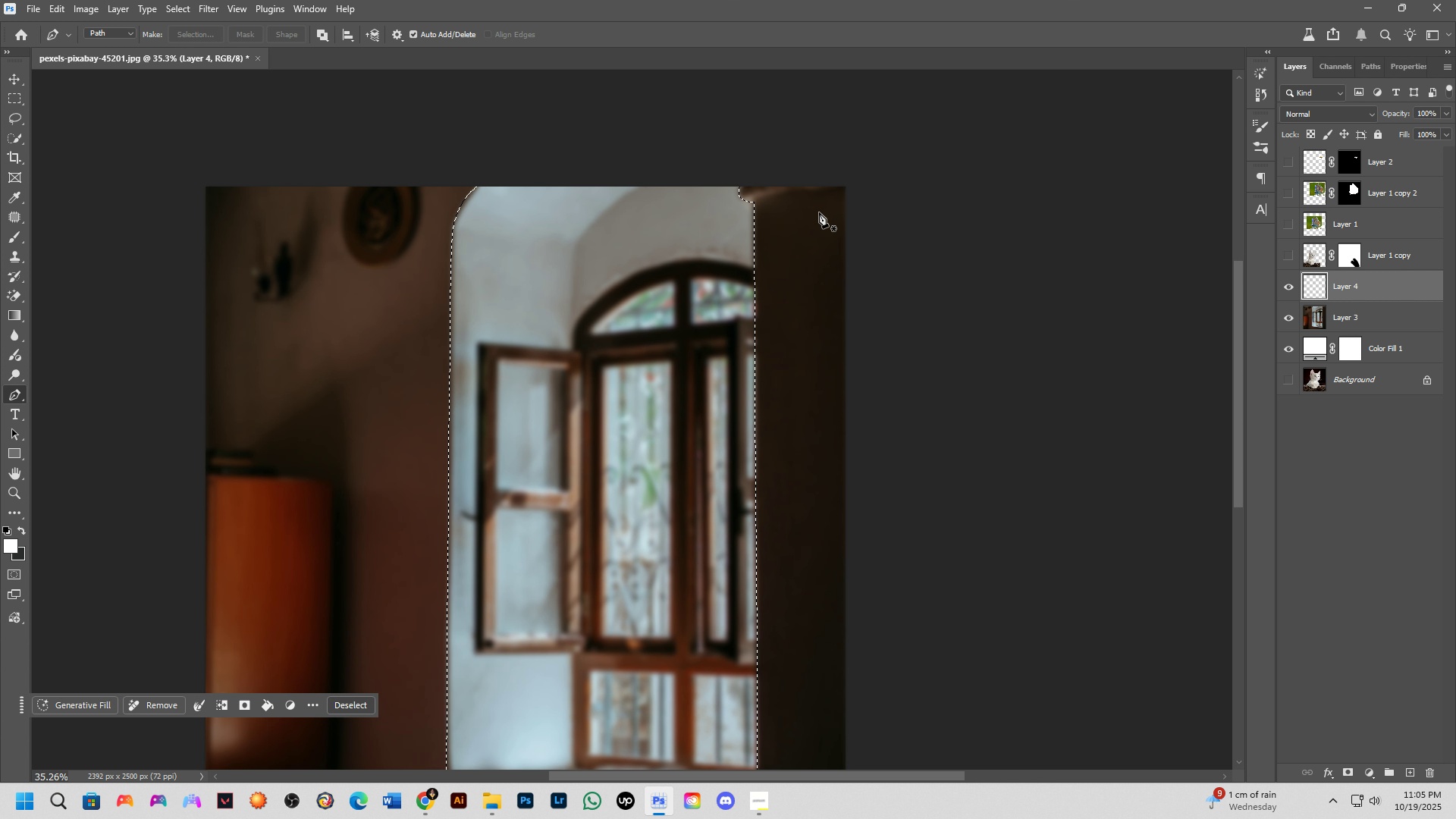 
left_click_drag(start_coordinate=[469, 428], to_coordinate=[530, 359])
 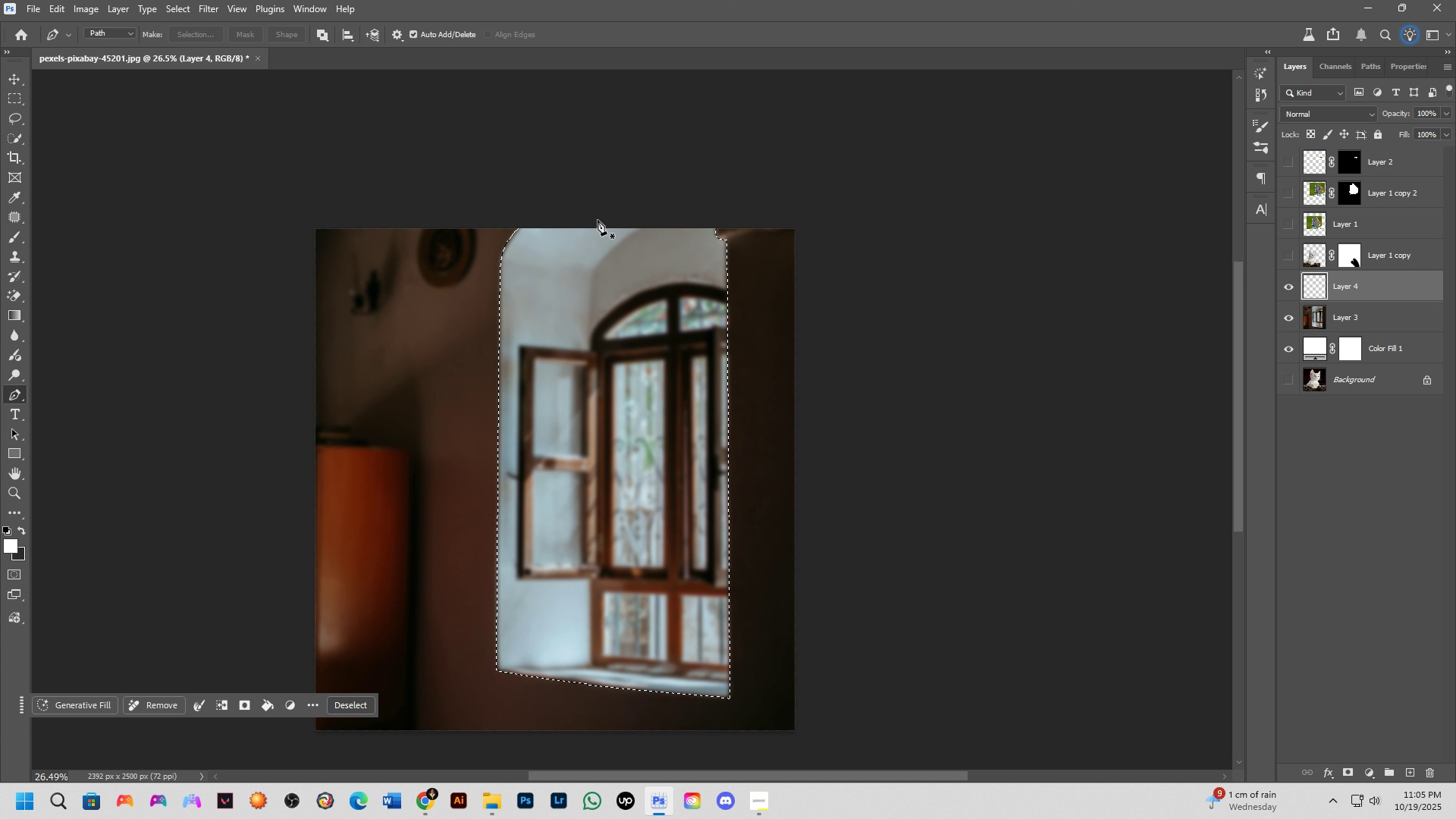 
scroll: coordinate [664, 203], scroll_direction: up, amount: 3.0
 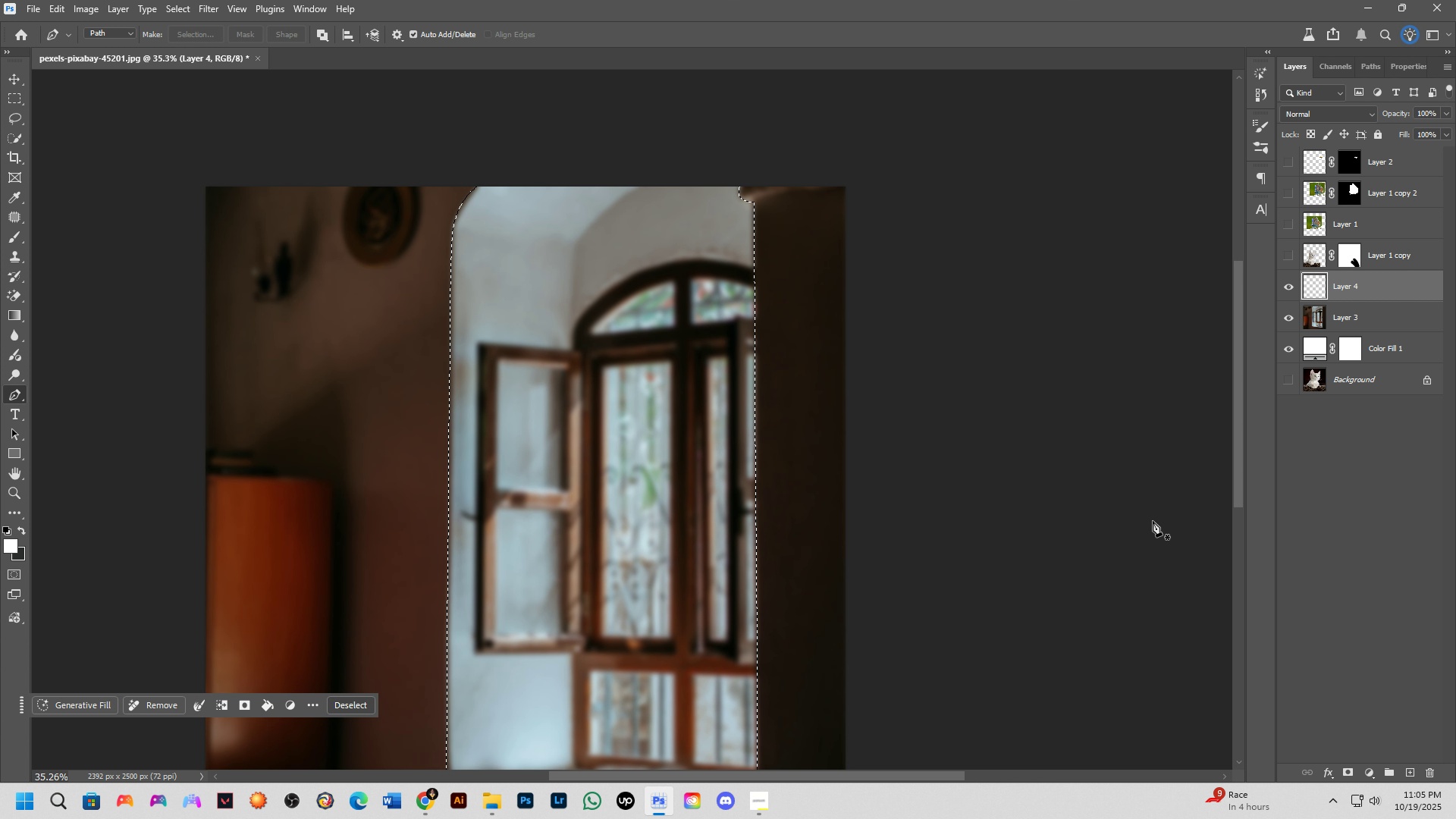 
left_click([1369, 767])
 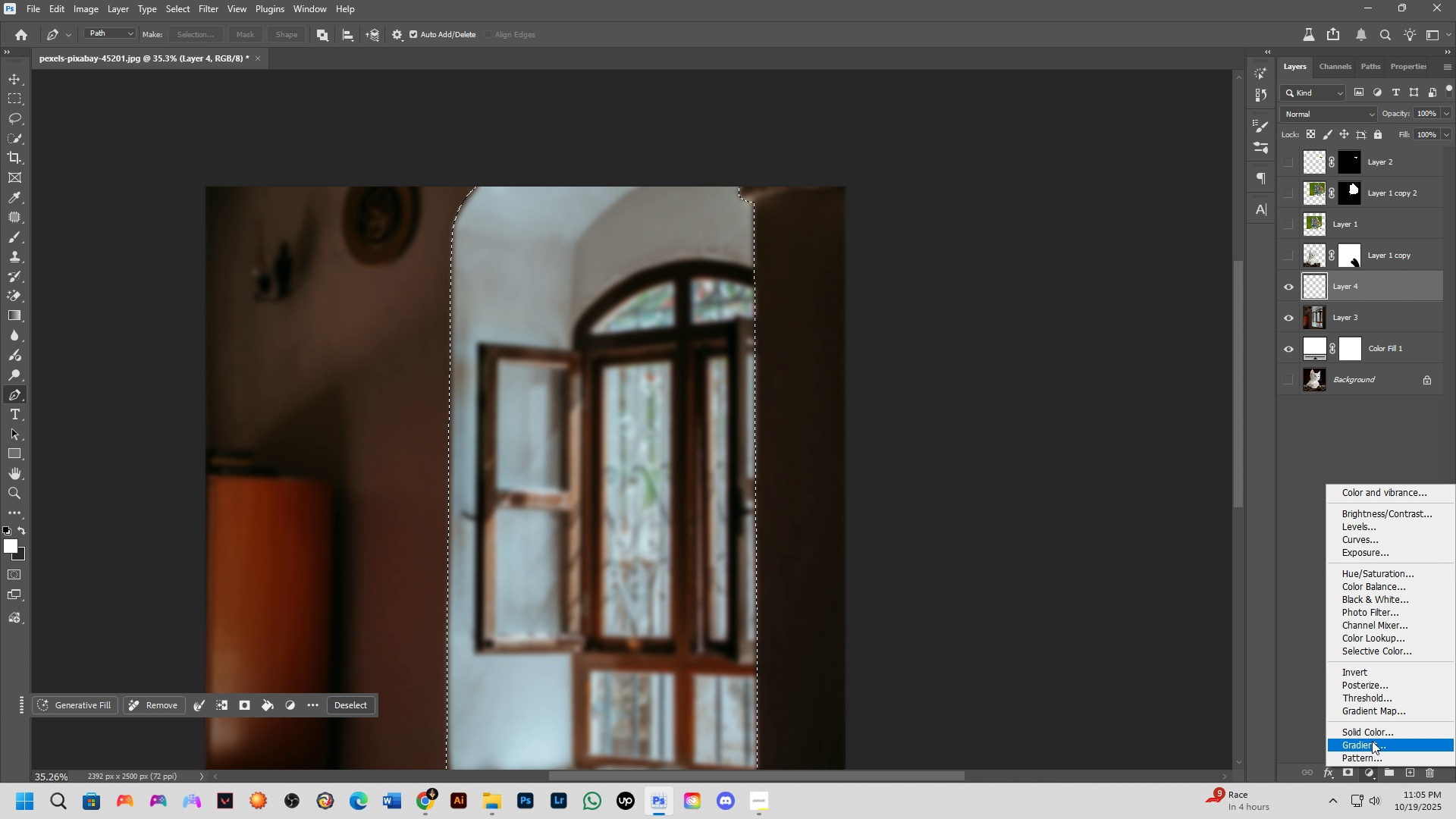 
left_click([1372, 736])
 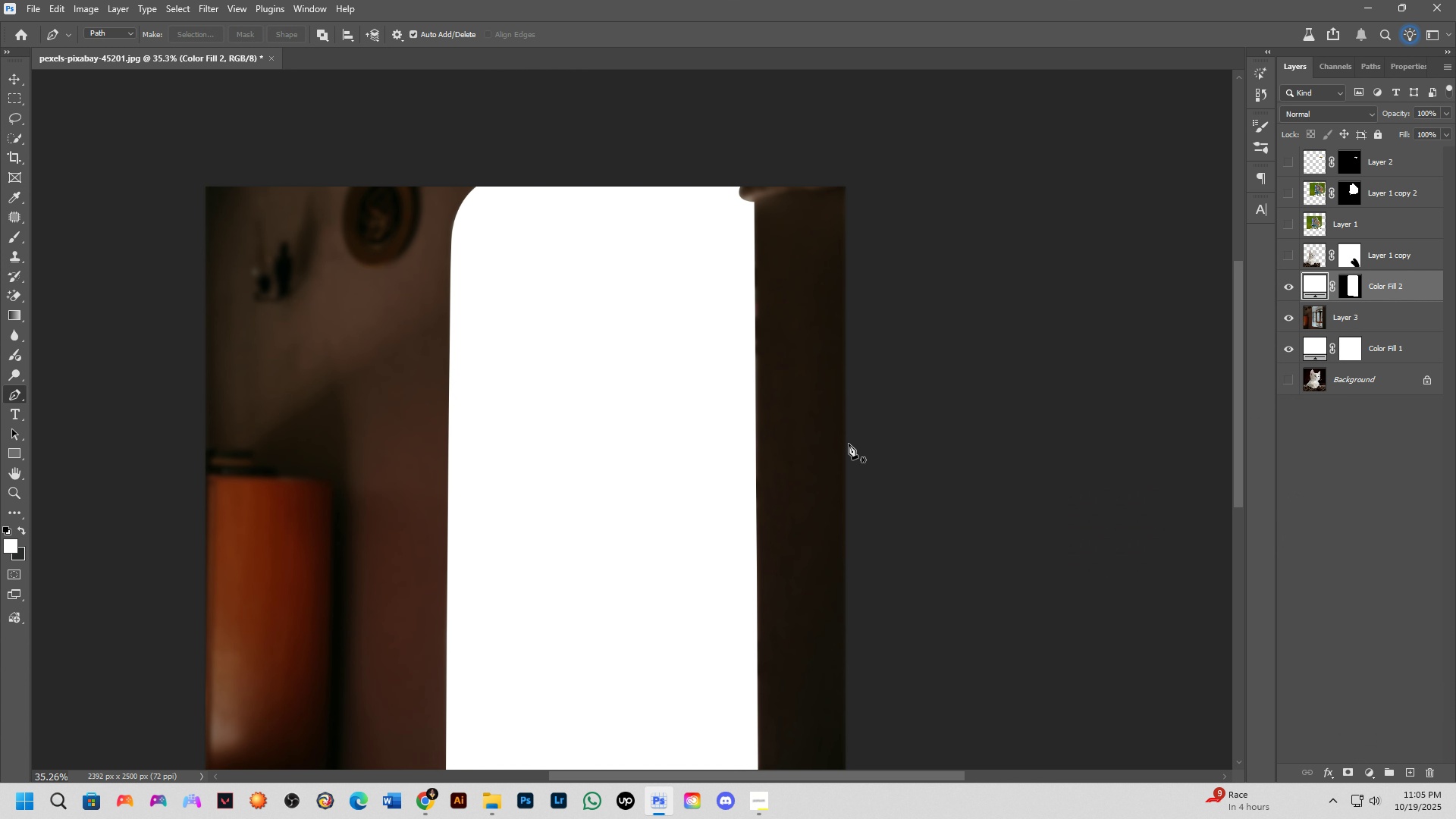 
scroll: coordinate [682, 386], scroll_direction: down, amount: 7.0
 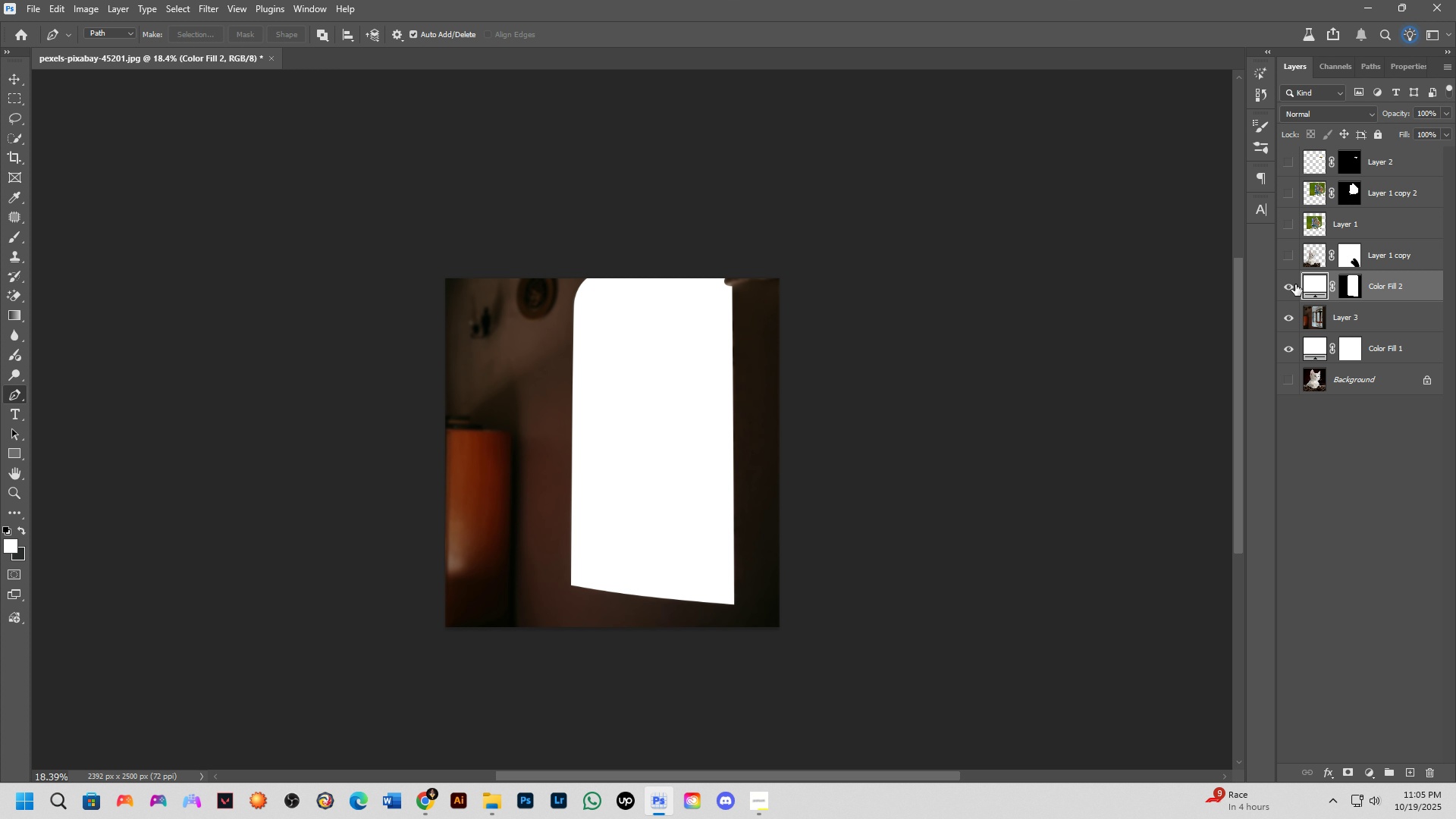 
left_click([1290, 259])
 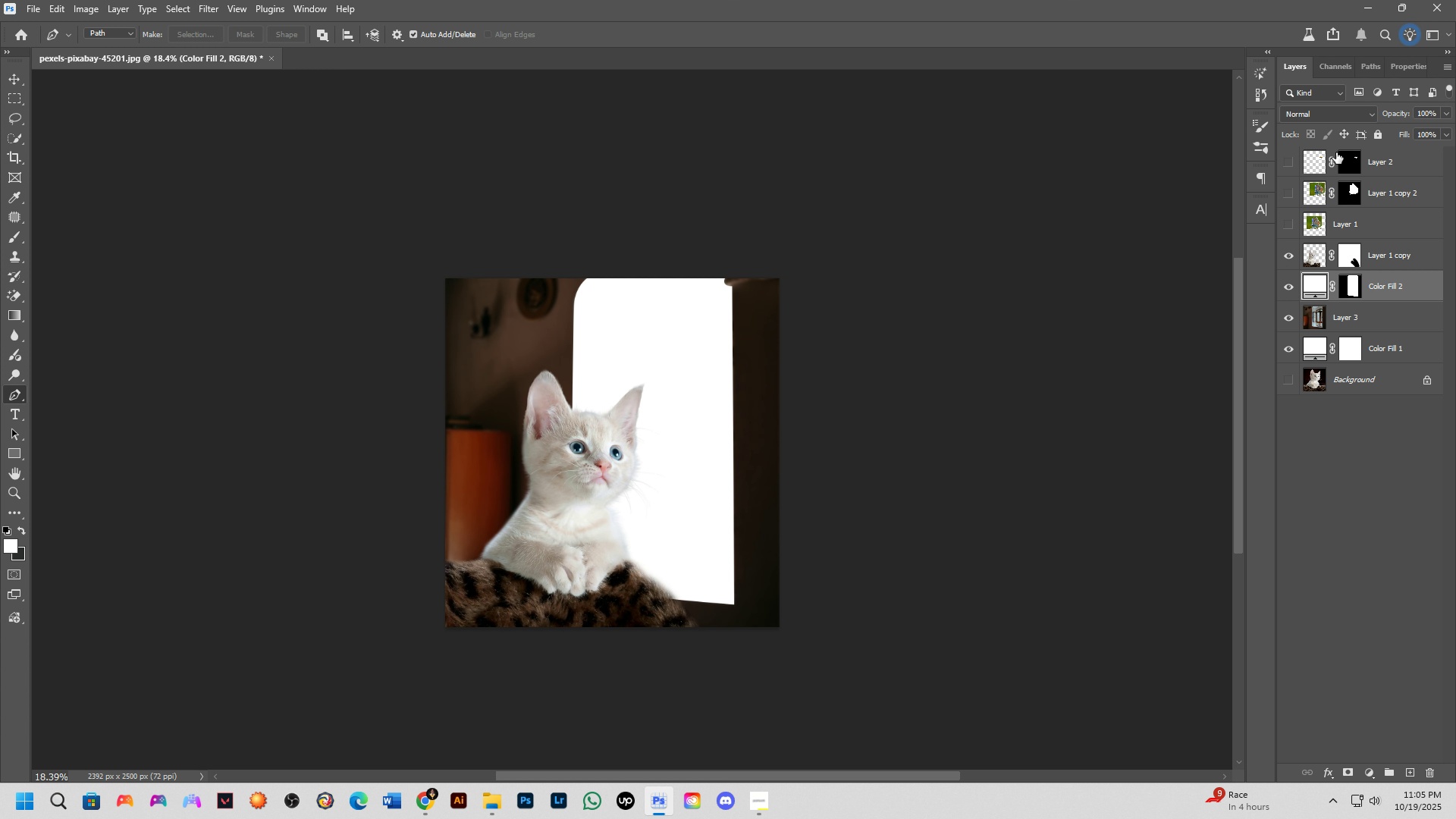 
left_click([1335, 110])
 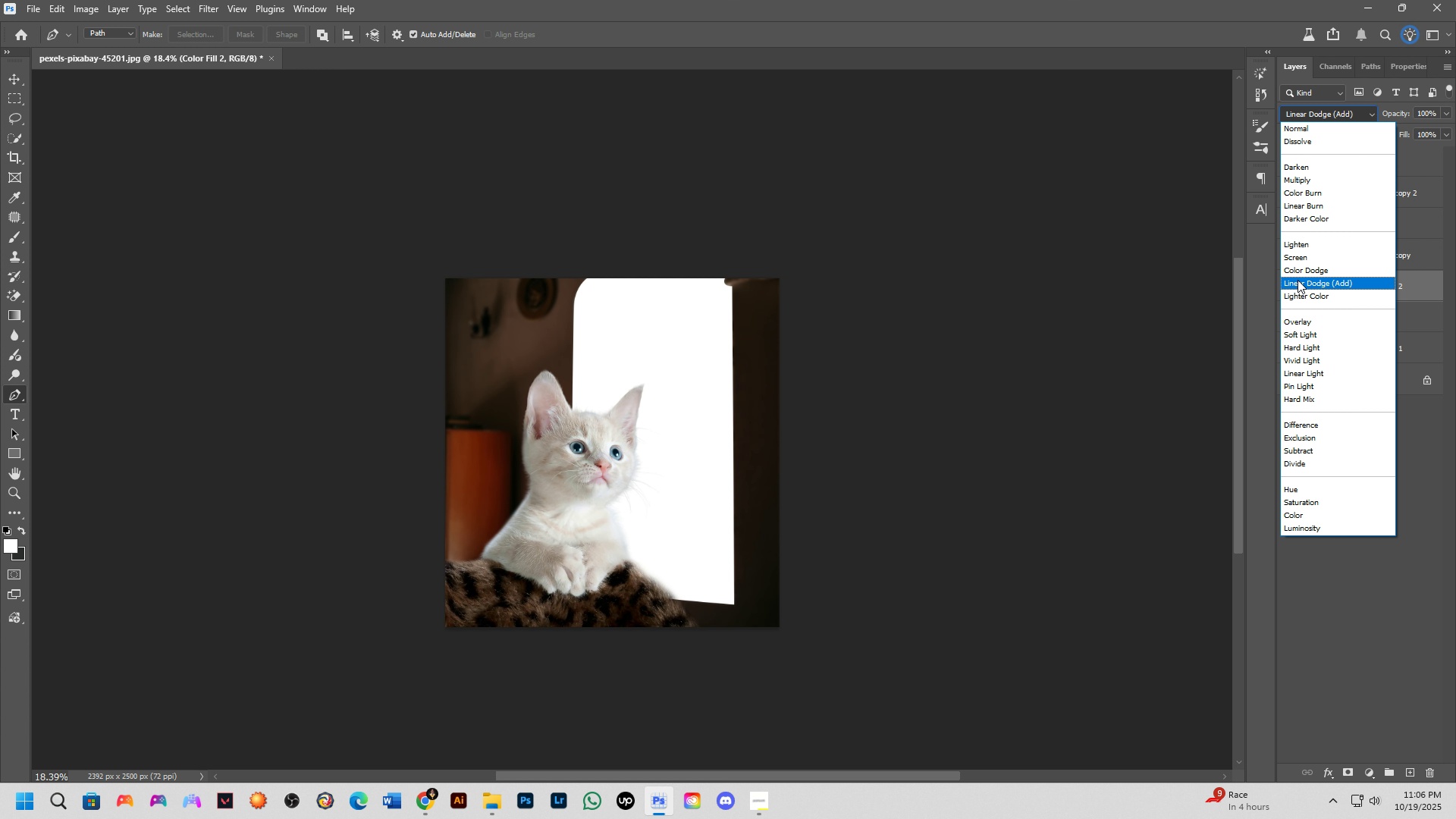 
wait(24.57)
 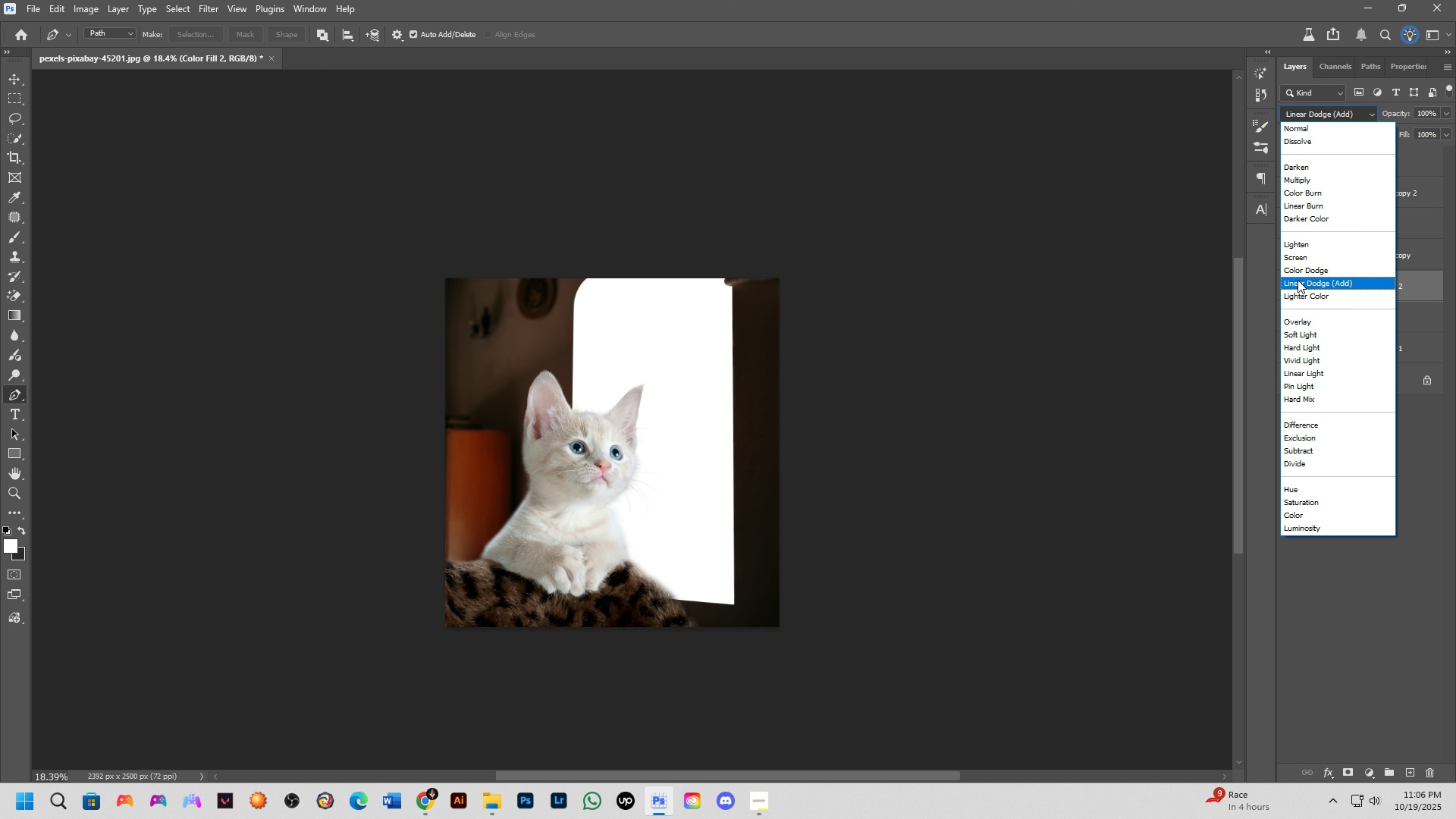 
left_click_drag(start_coordinate=[1300, 263], to_coordinate=[1301, 315])
 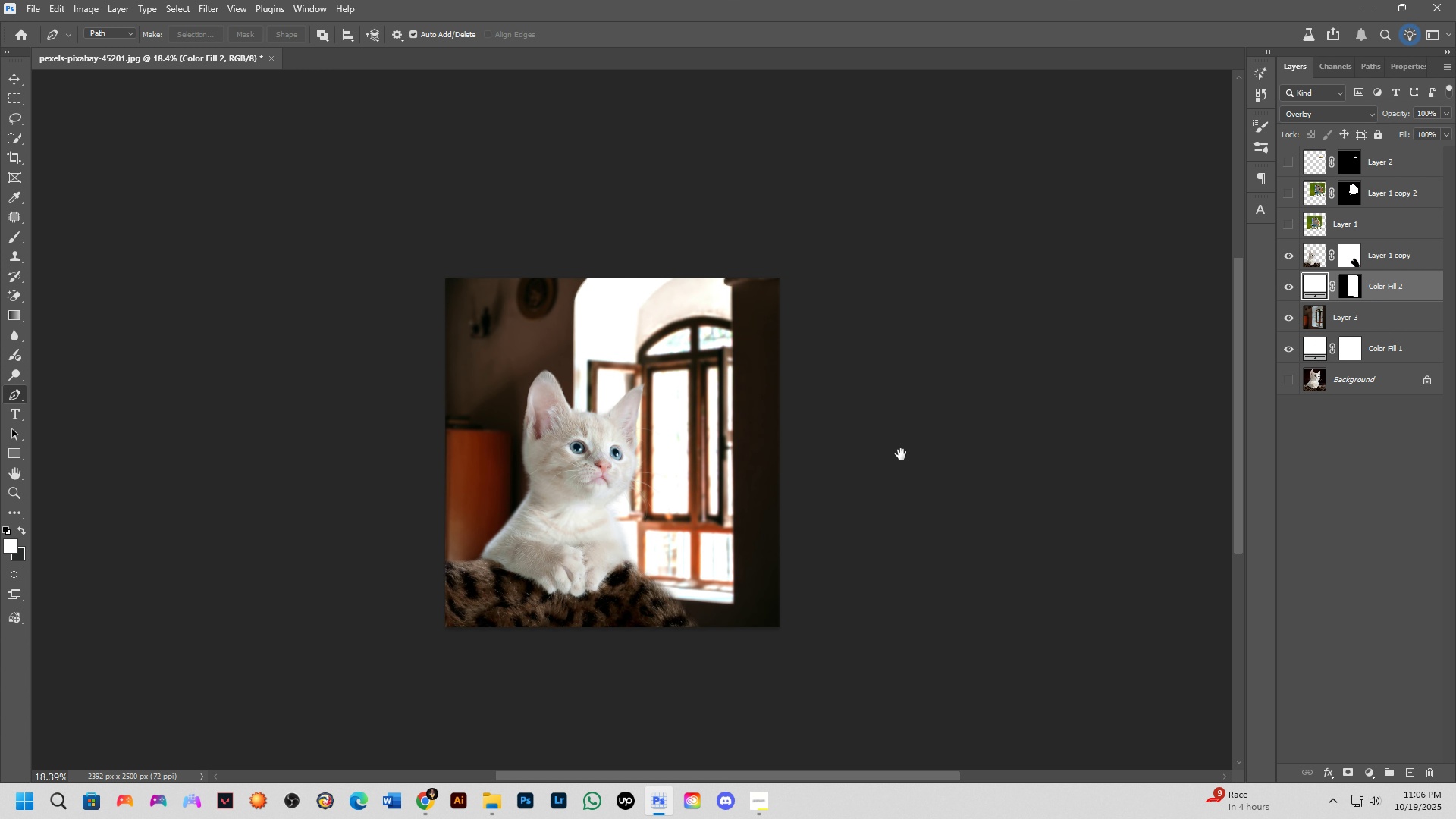 
hold_key(key=Space, duration=0.79)
 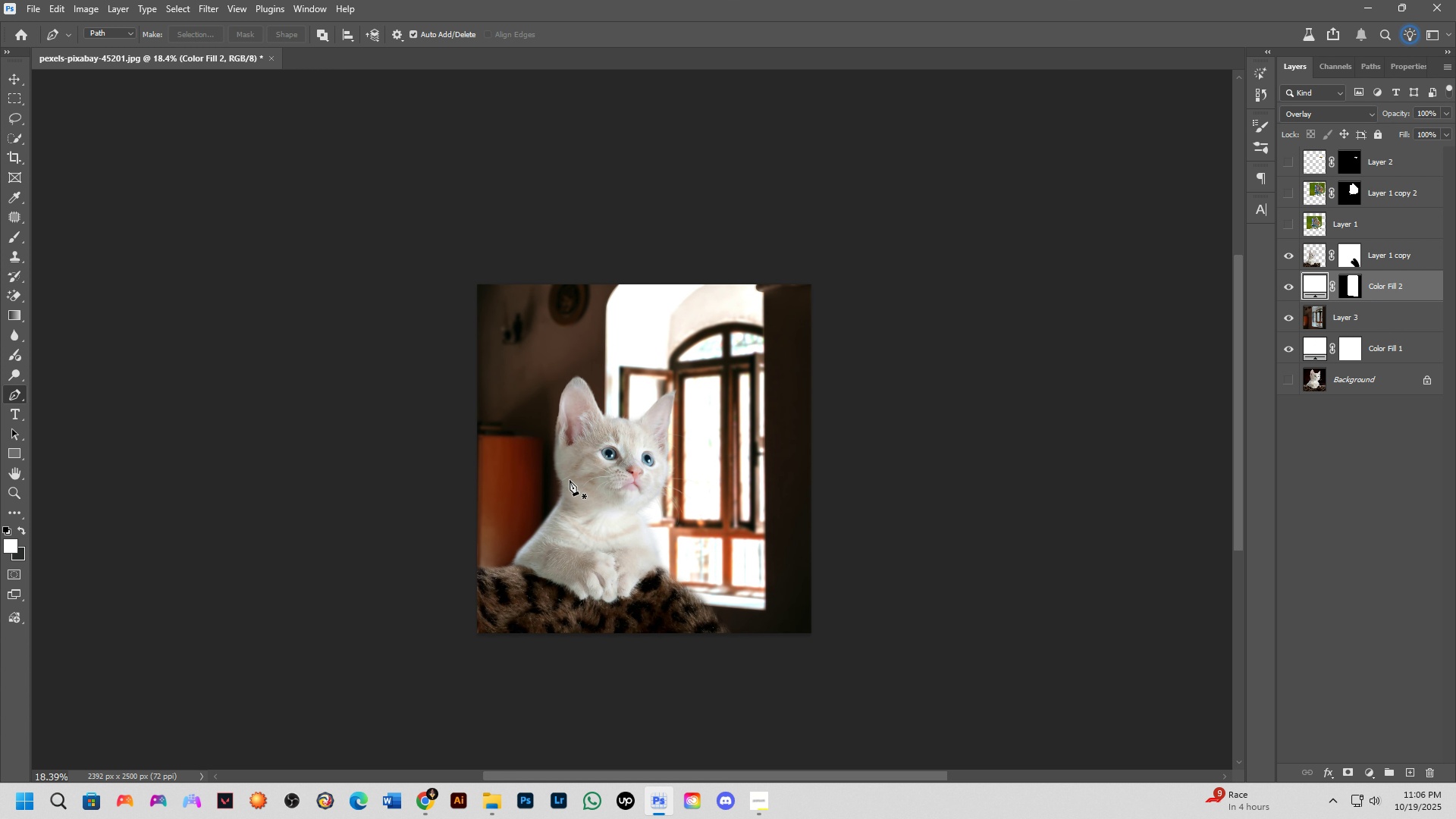 
left_click_drag(start_coordinate=[537, 474], to_coordinate=[569, 480])
 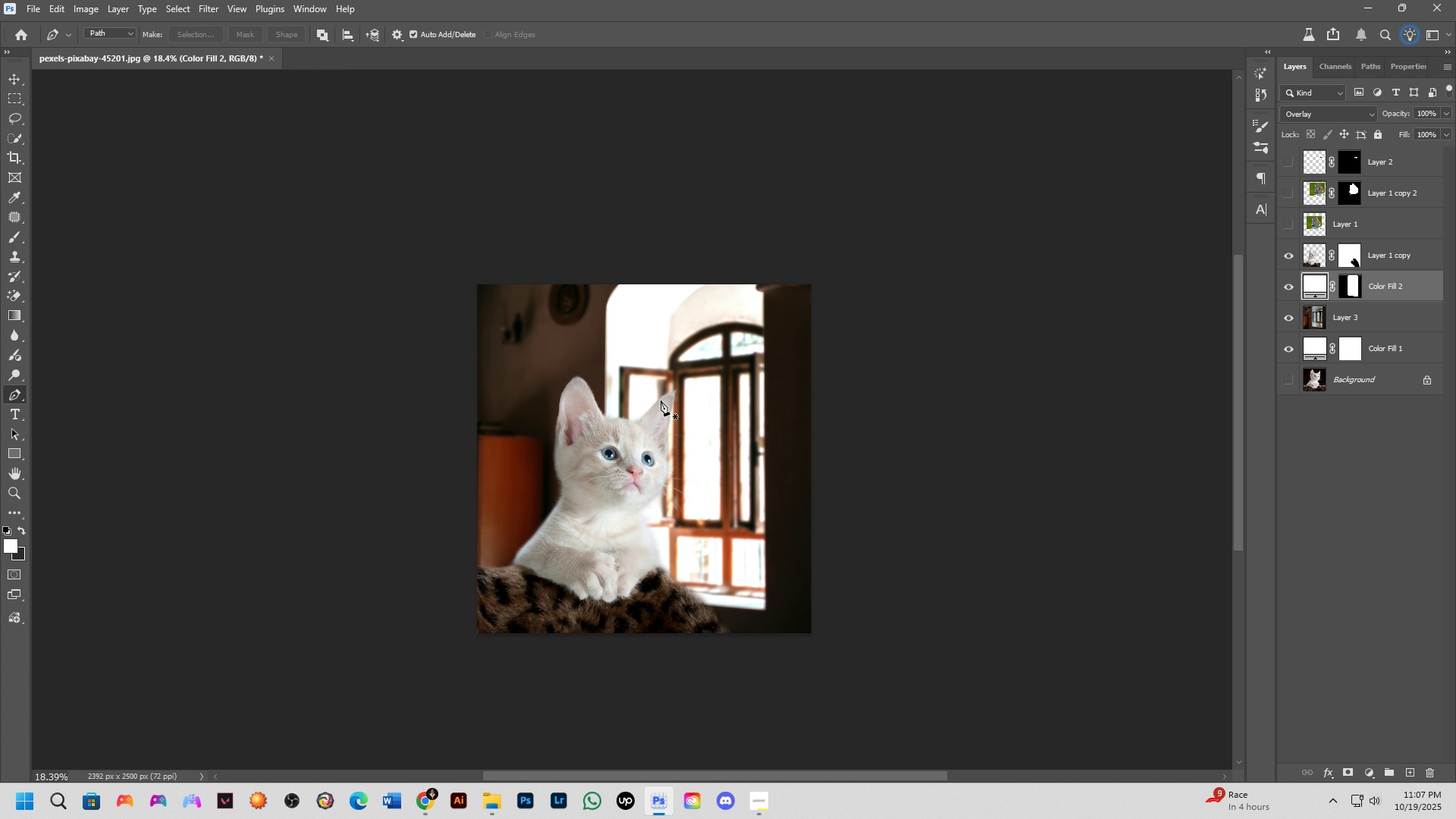 
wait(61.83)
 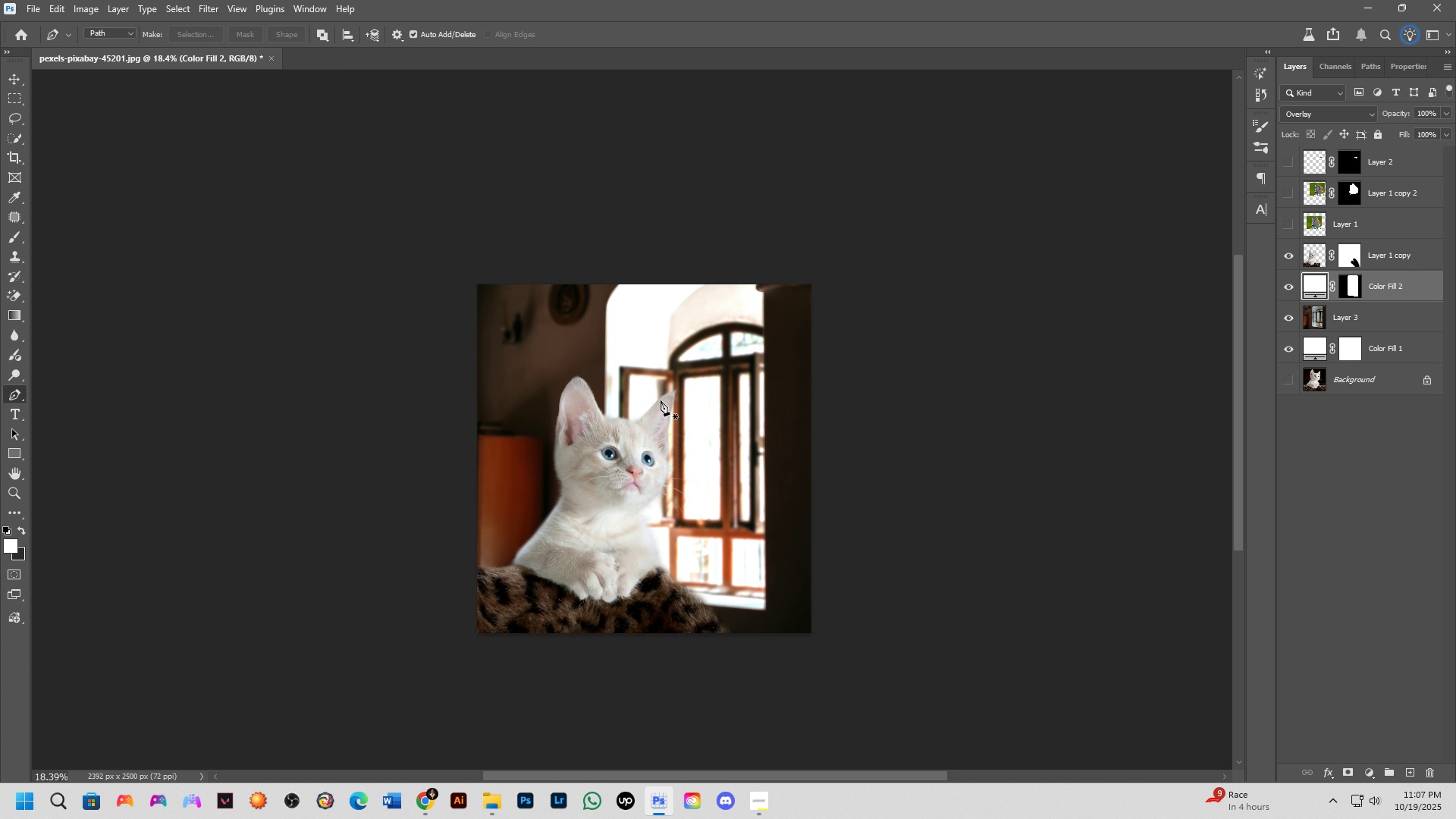 
scroll: coordinate [565, 414], scroll_direction: down, amount: 2.0
 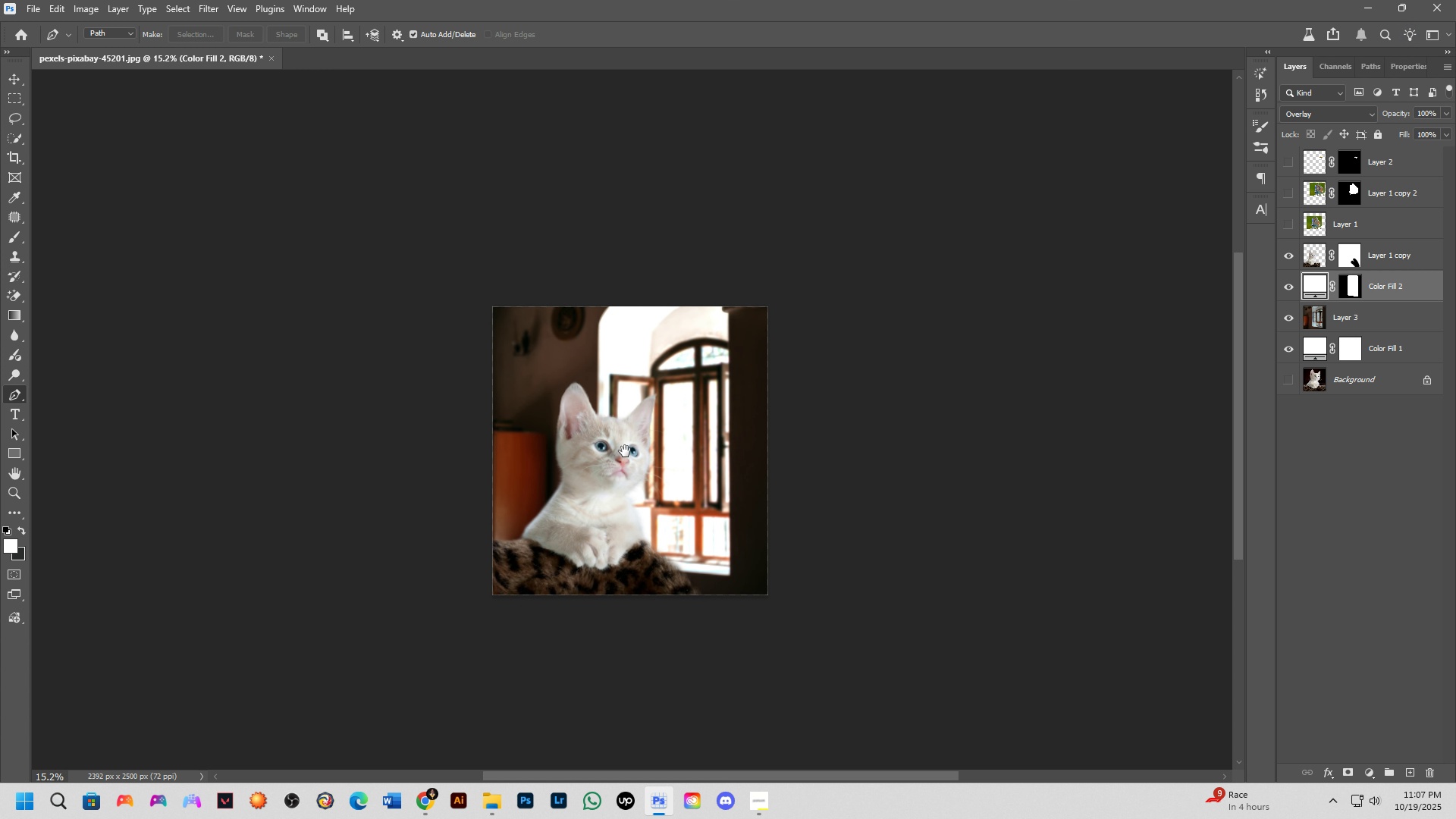 
hold_key(key=Space, duration=0.59)
 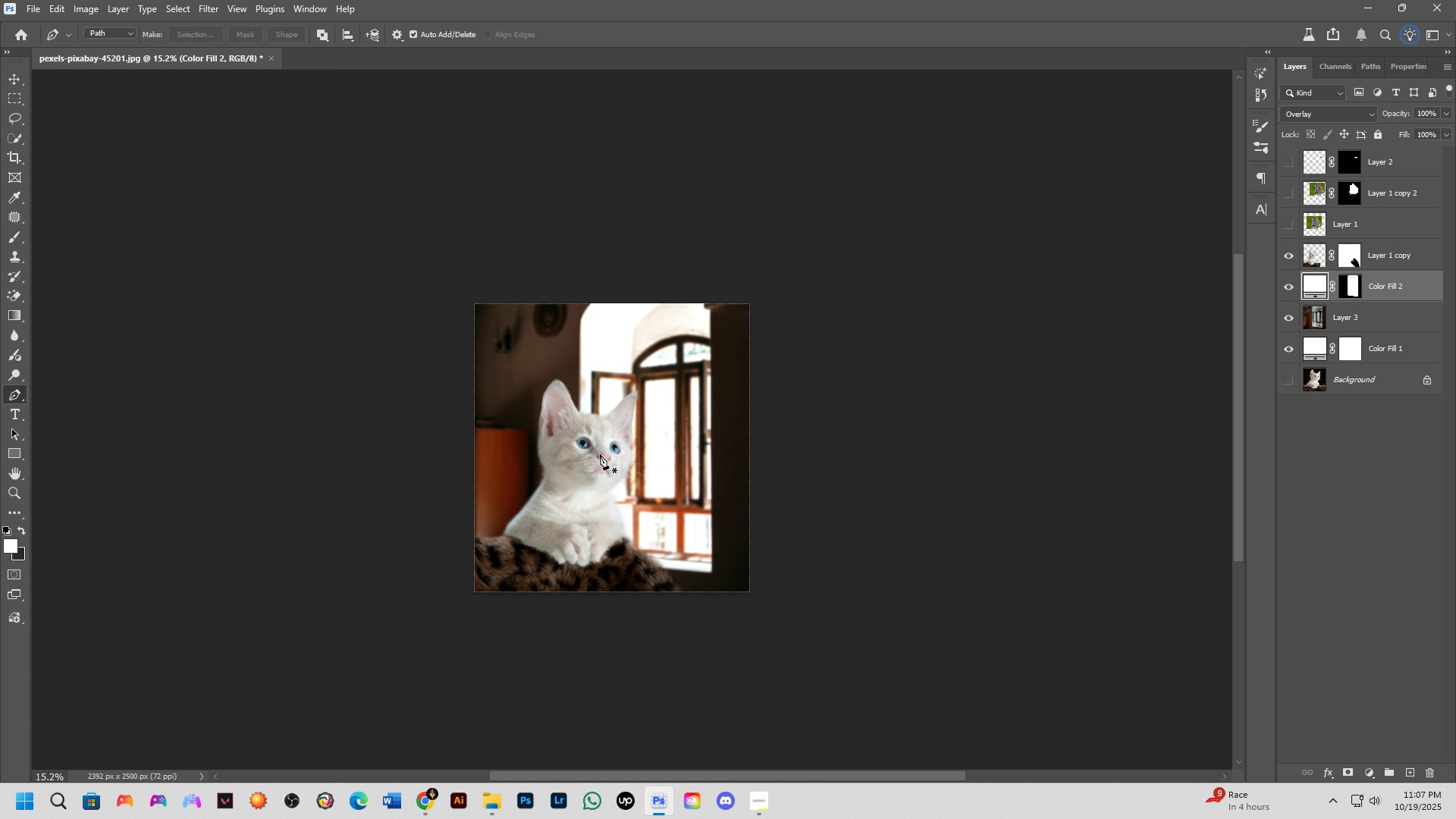 
left_click_drag(start_coordinate=[626, 451], to_coordinate=[607, 448])
 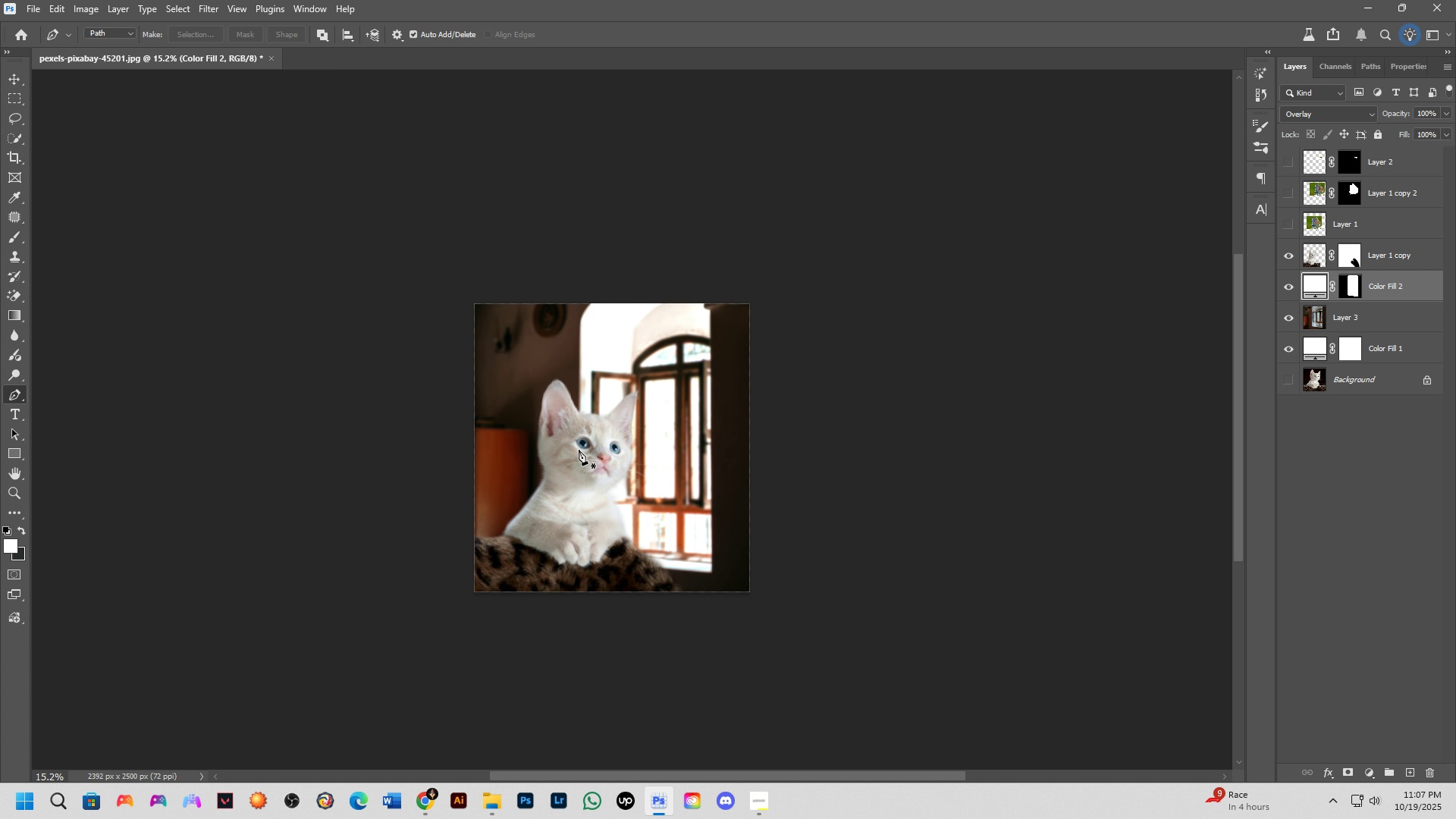 
wait(6.37)
 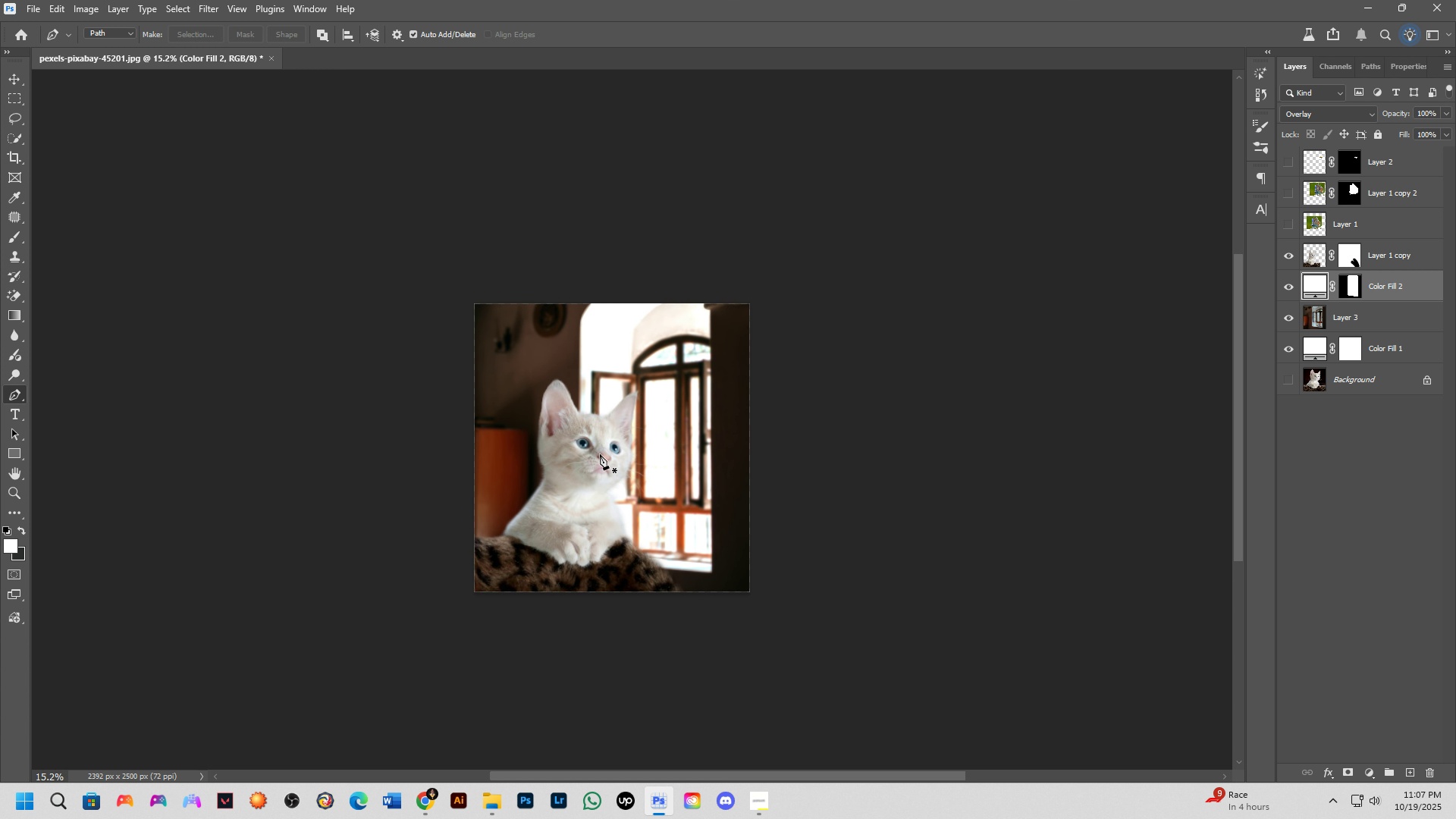 
scroll: coordinate [610, 458], scroll_direction: up, amount: 7.0
 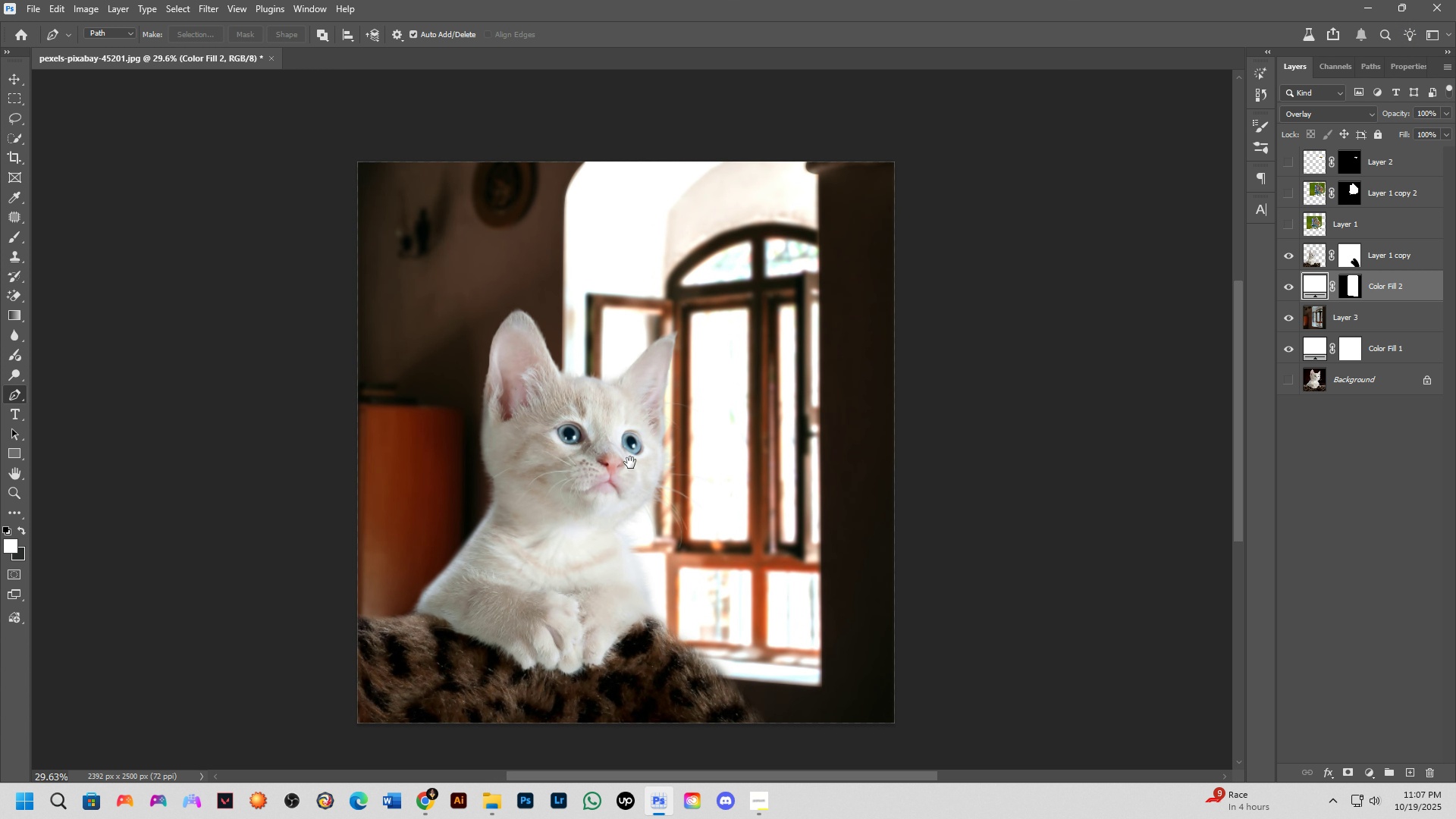 
hold_key(key=Space, duration=1.5)
 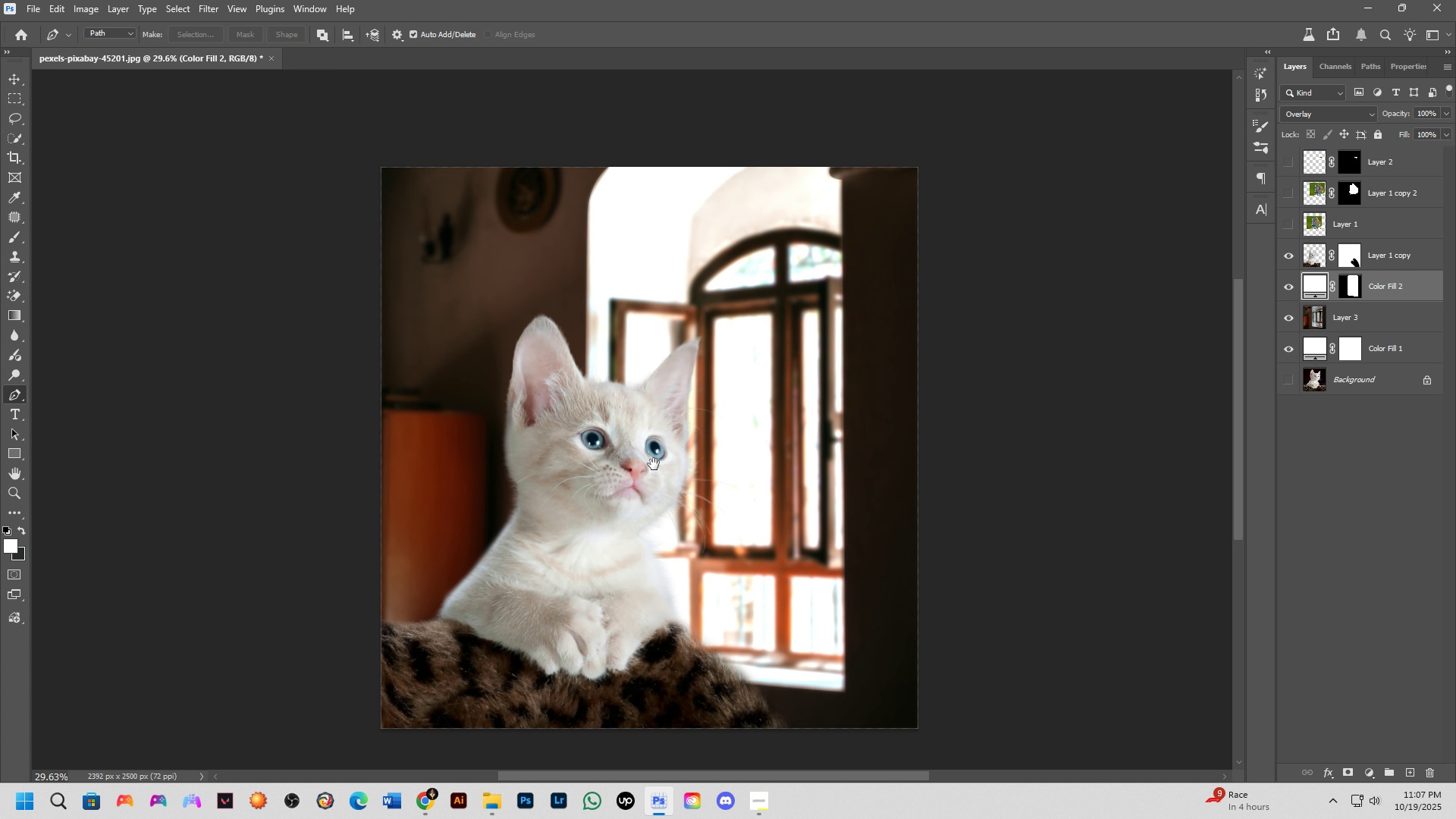 
left_click_drag(start_coordinate=[630, 459], to_coordinate=[654, 464])
 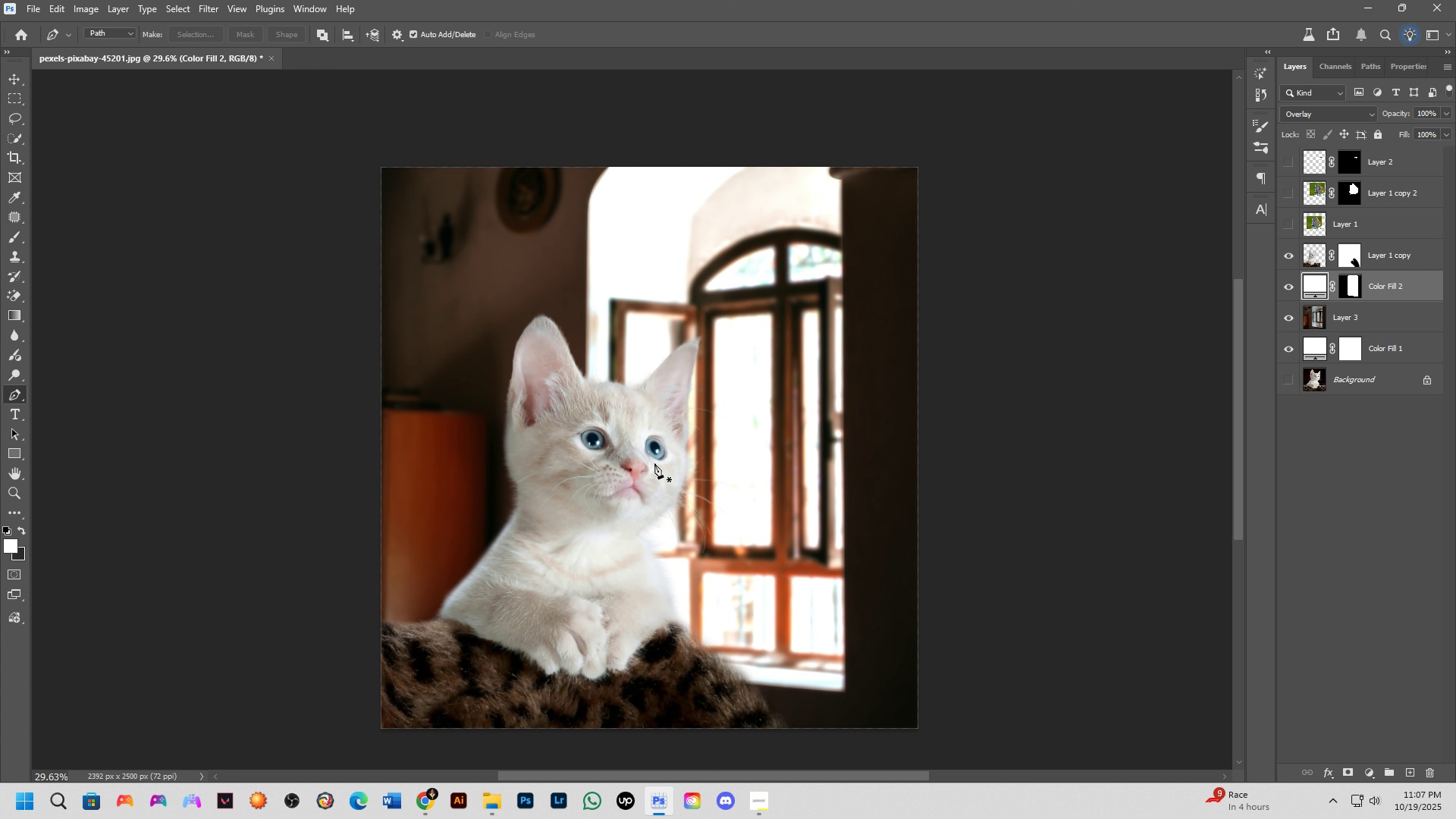 
hold_key(key=Space, duration=0.47)
 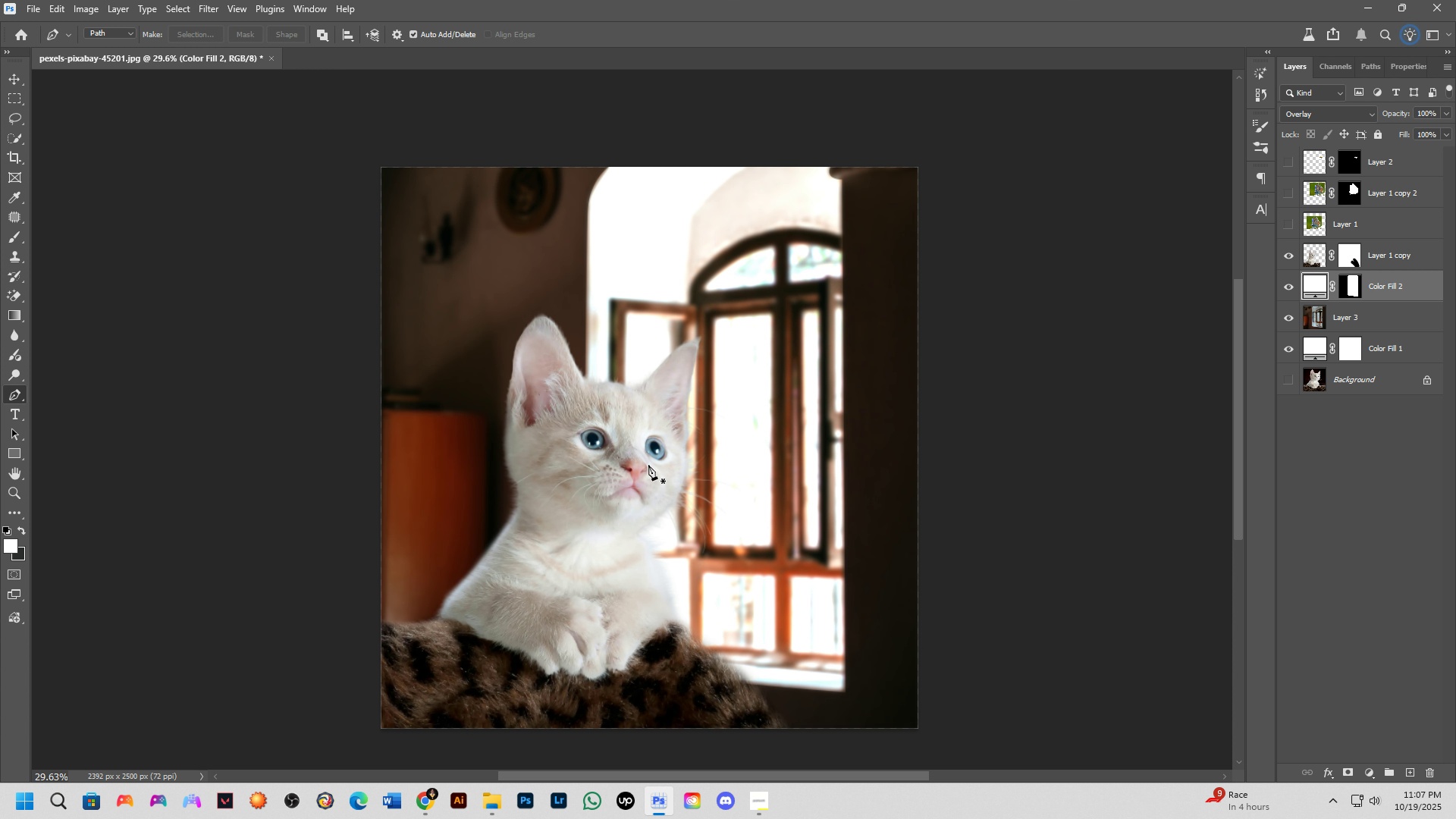 
wait(9.99)
 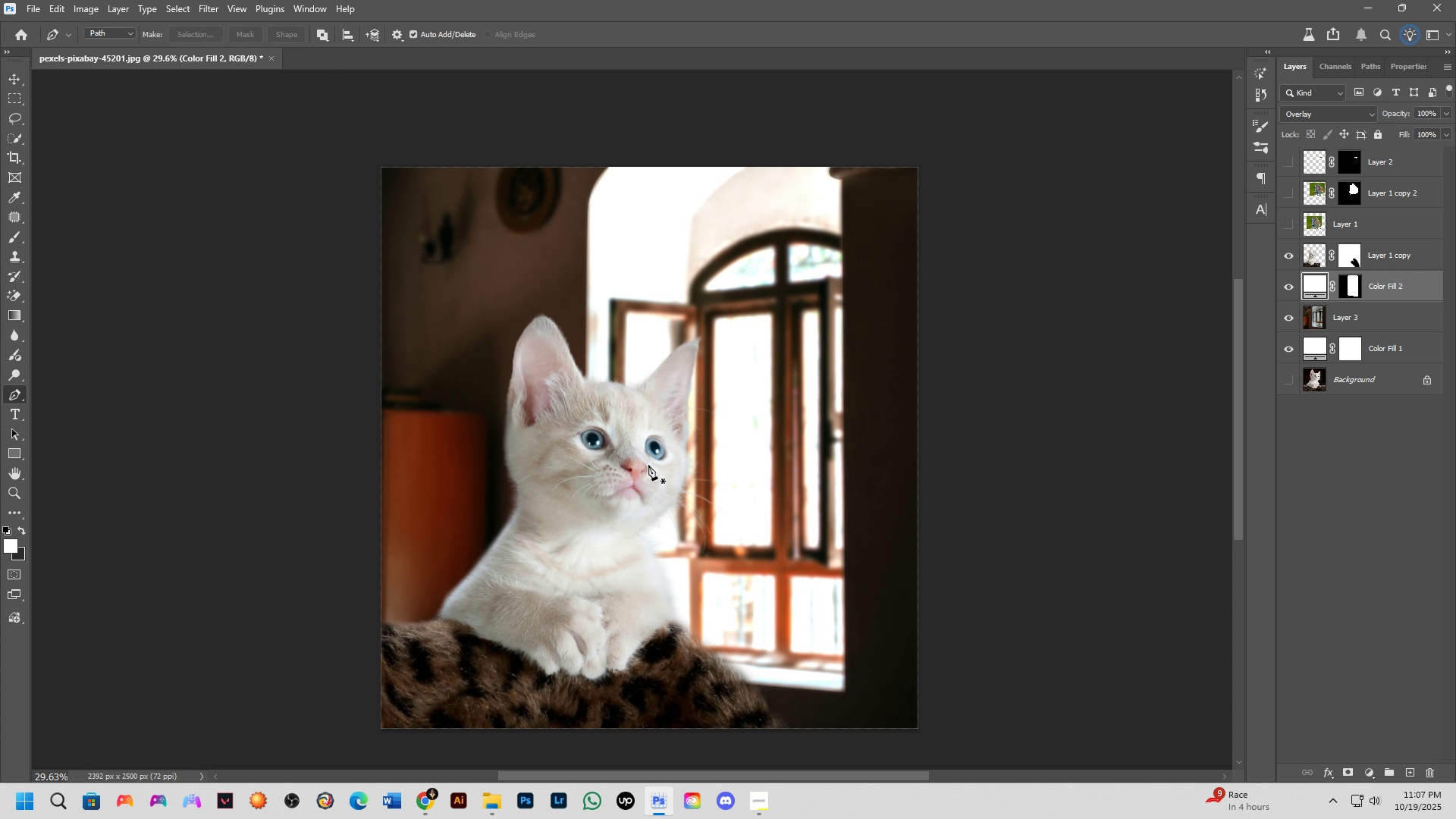 
scroll: coordinate [723, 318], scroll_direction: down, amount: 5.0
 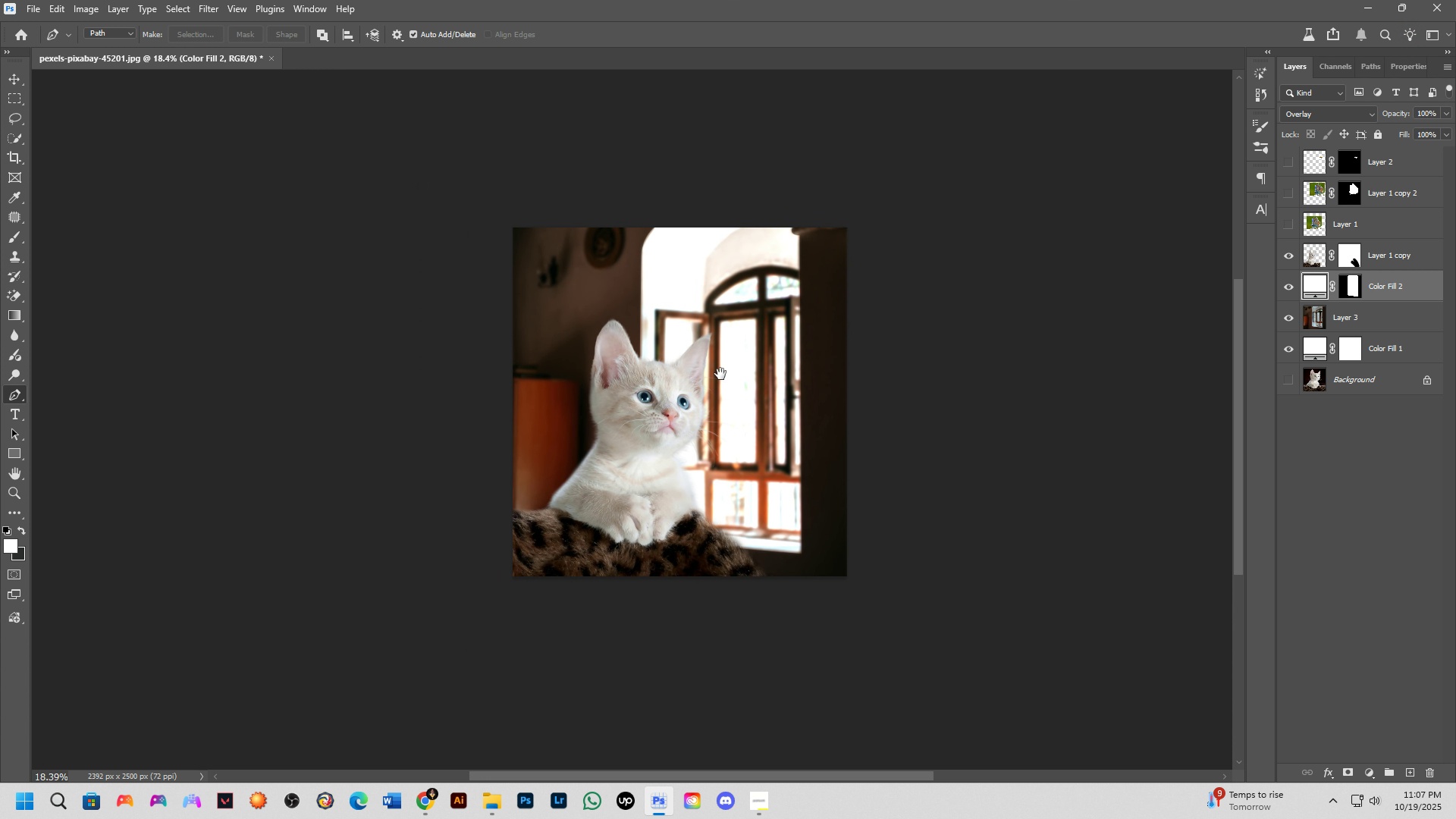 
hold_key(key=Space, duration=0.48)
 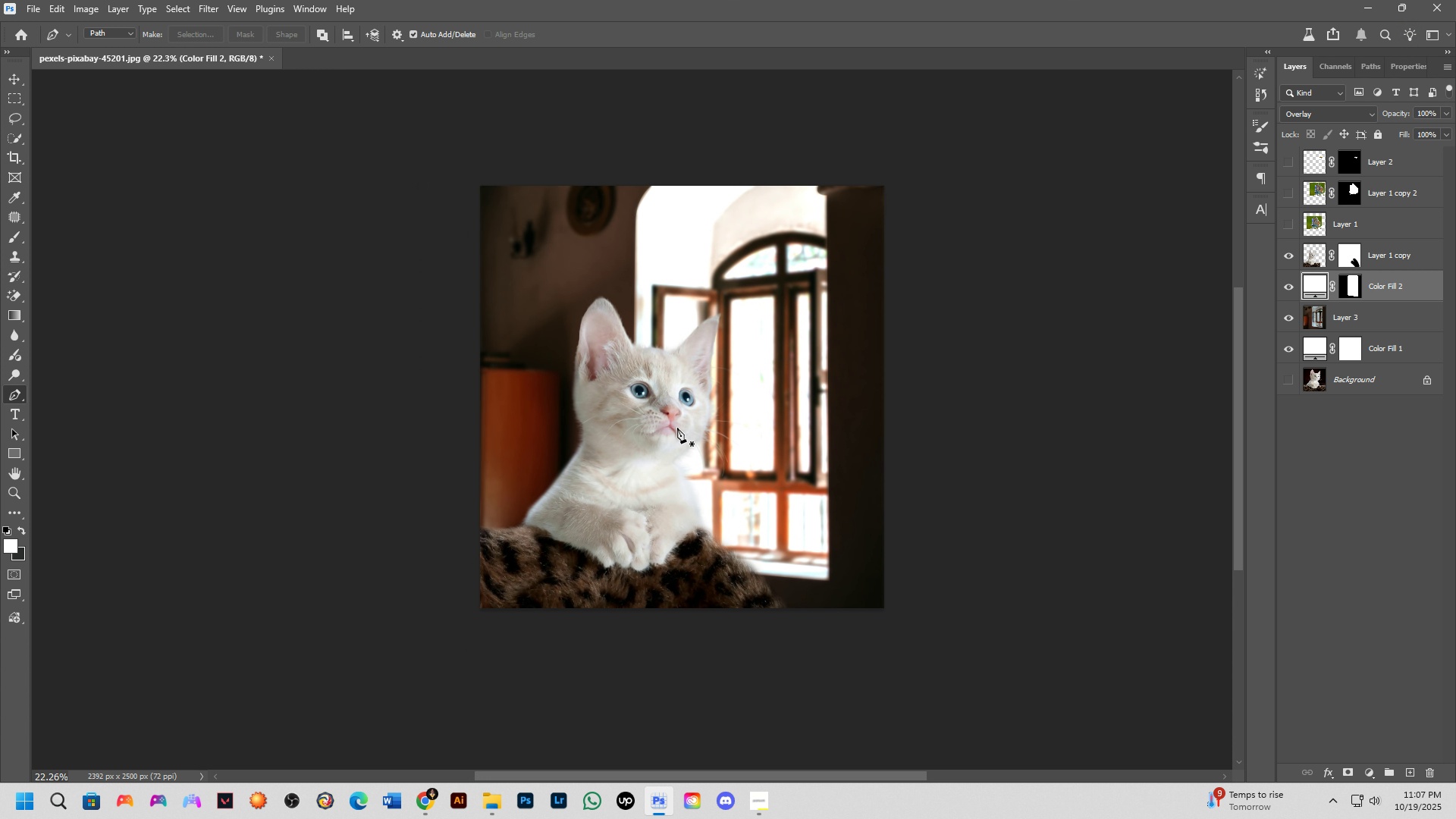 
scroll: coordinate [663, 431], scroll_direction: up, amount: 7.0
 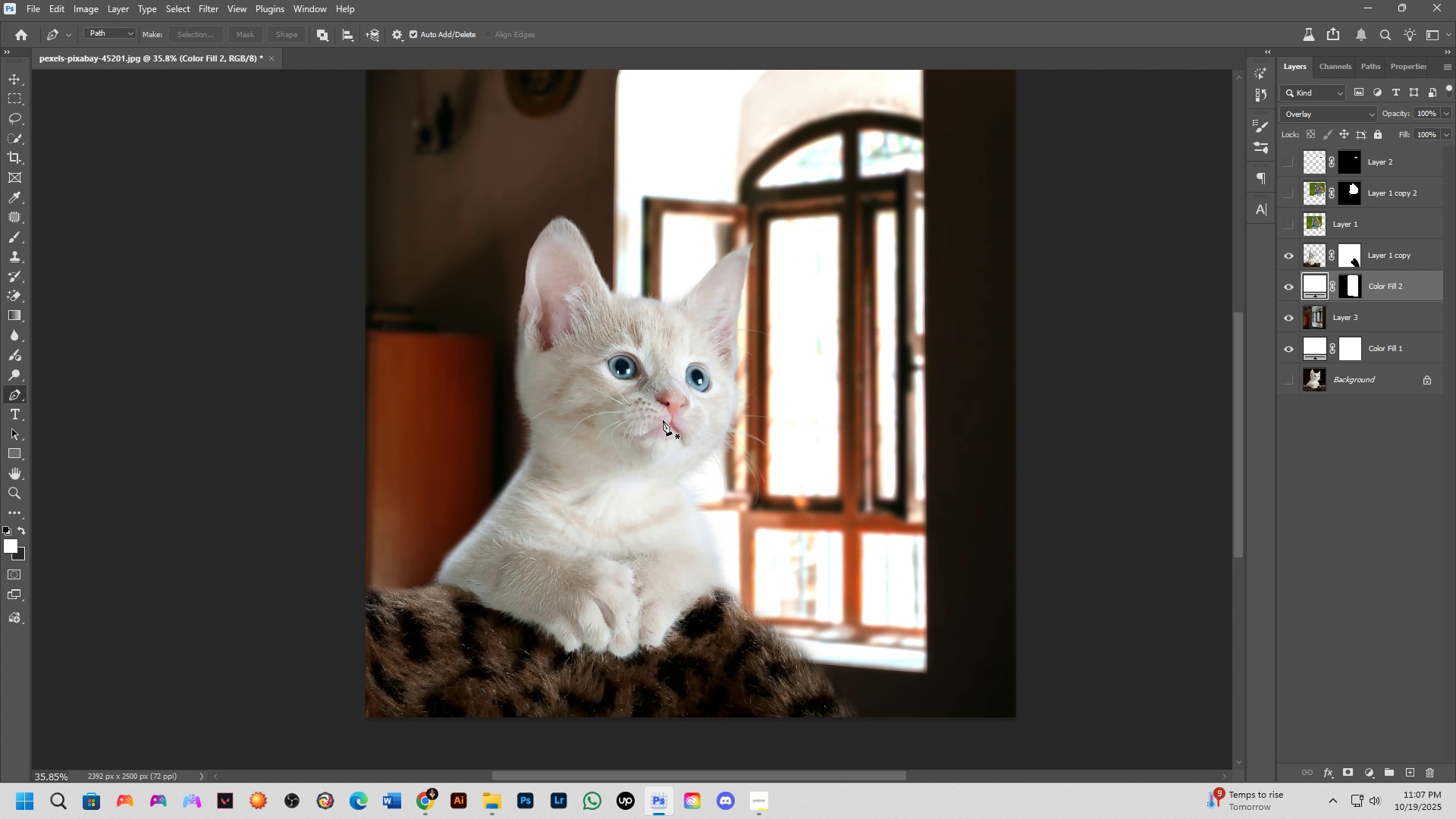 
key(Control+ControlLeft)
 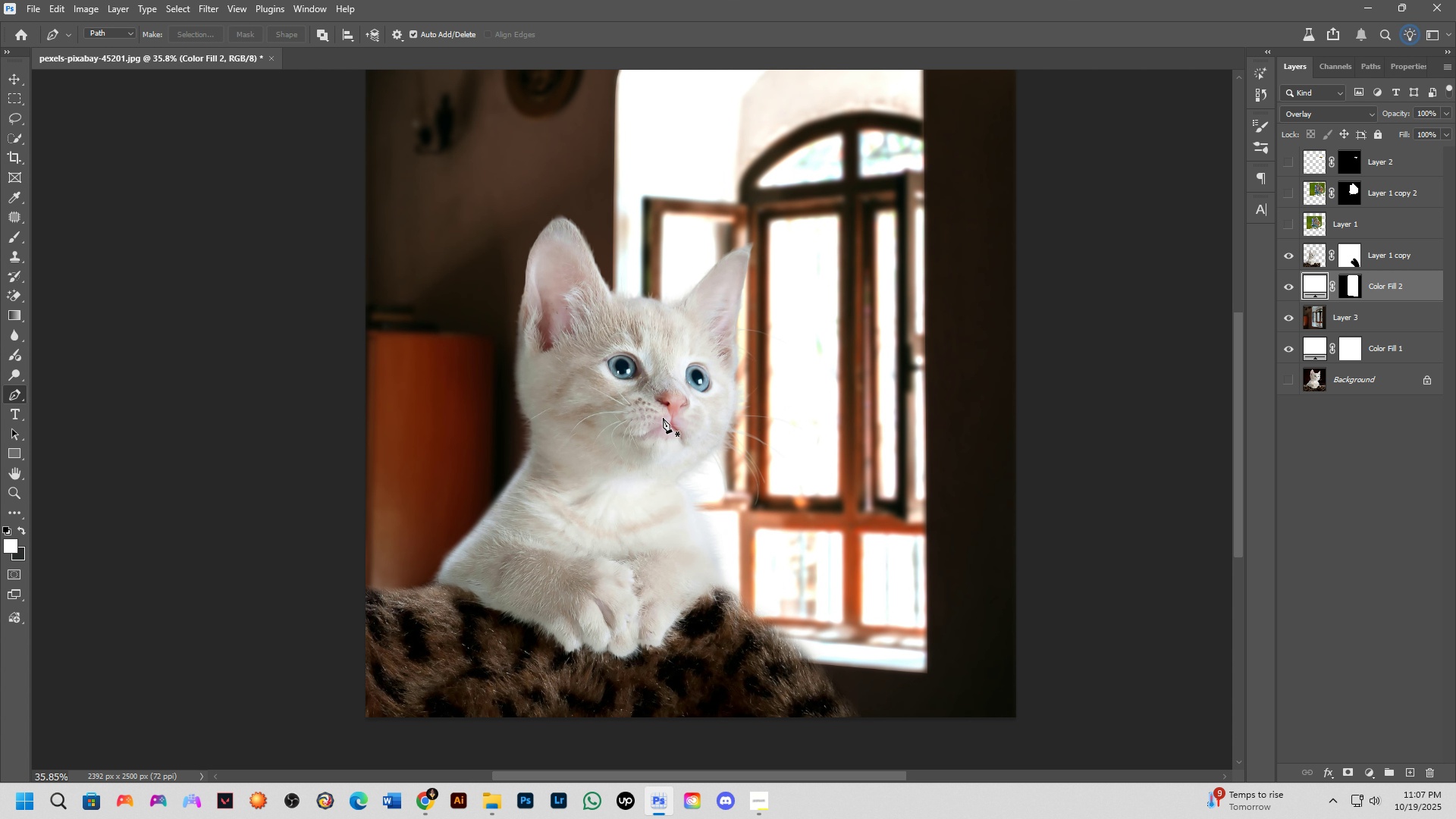 
key(B)
 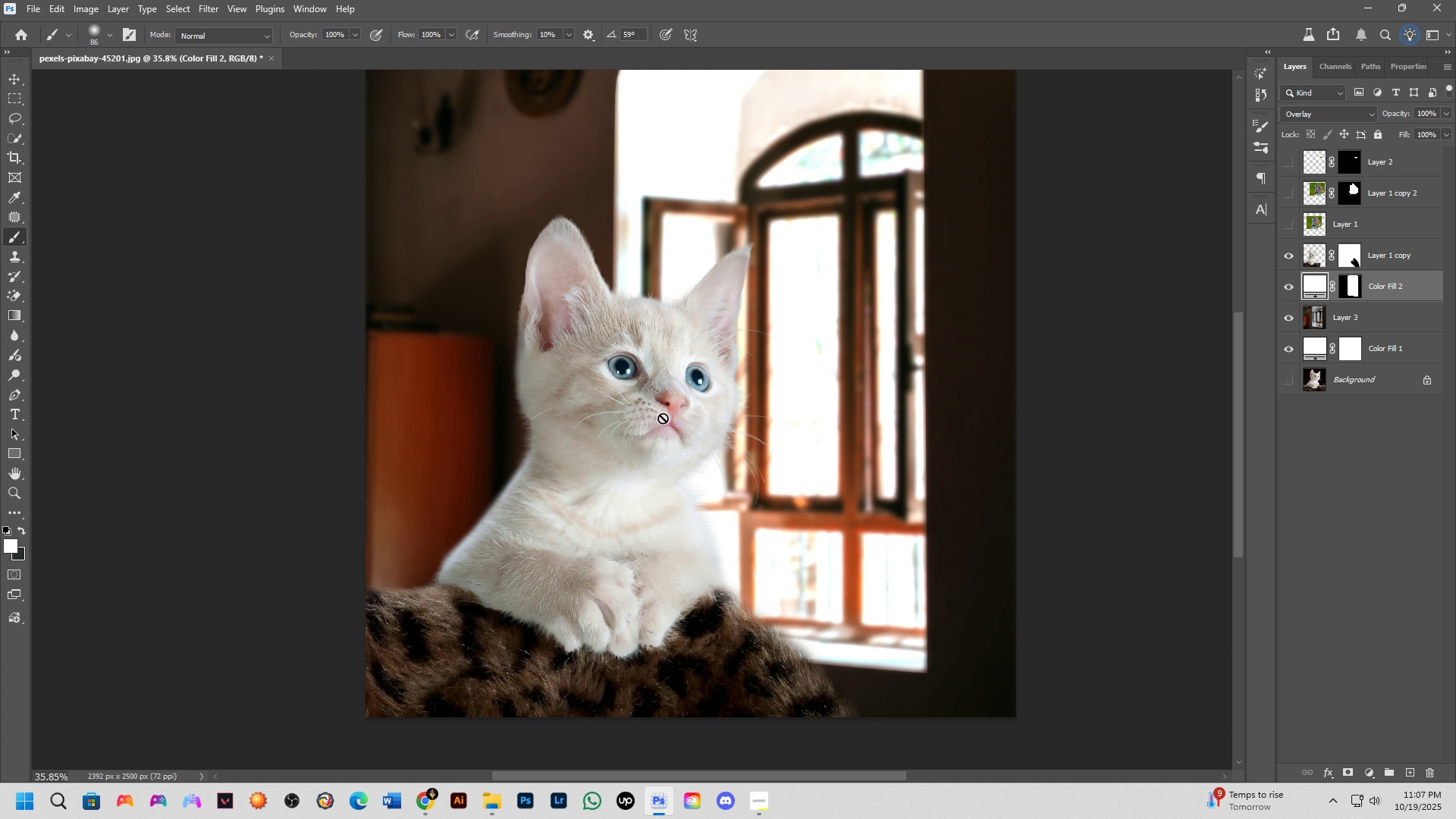 
hold_key(key=ControlLeft, duration=0.48)
left_click([663, 418])
 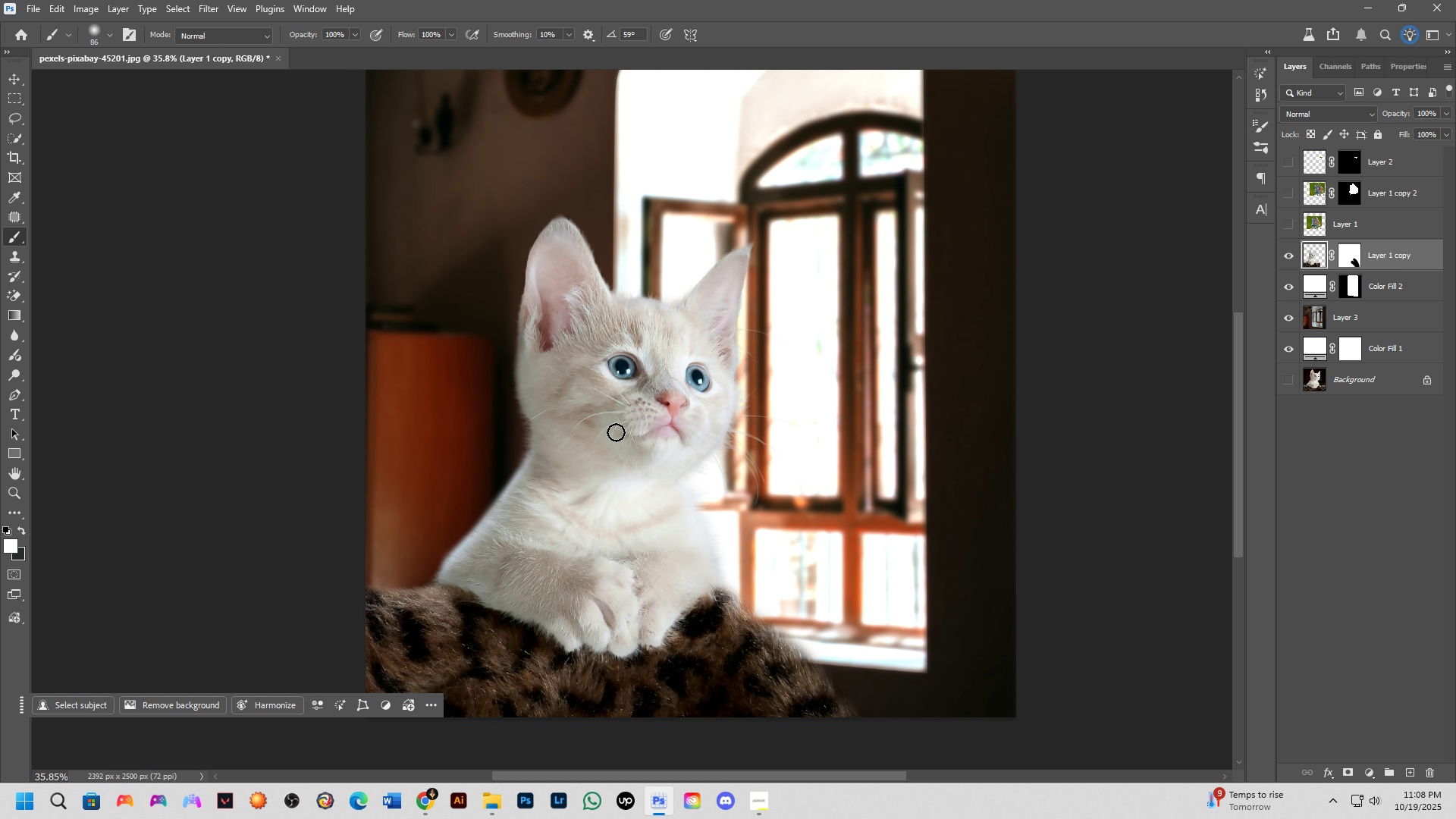 
wait(39.96)
 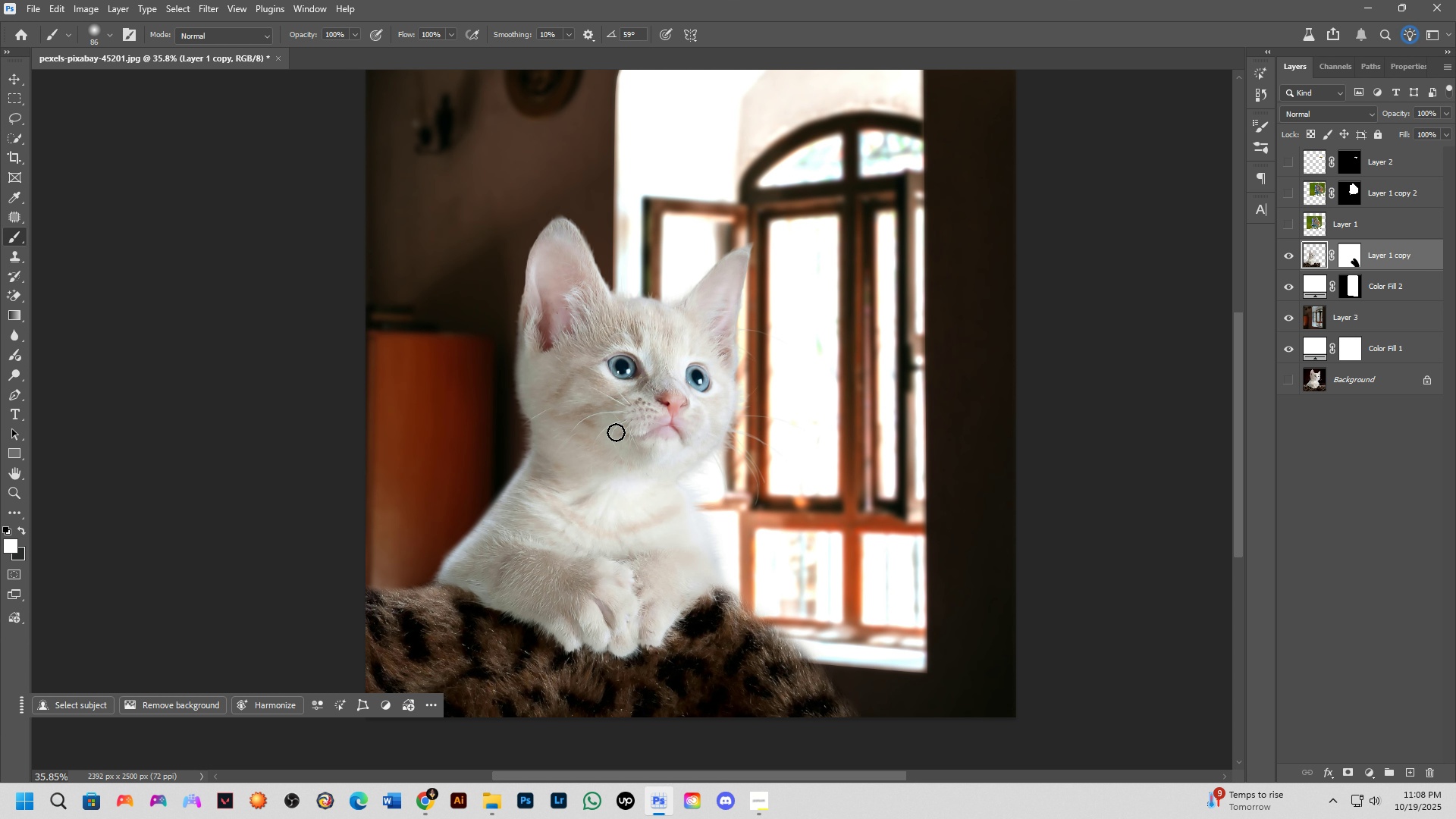 
scroll: coordinate [616, 397], scroll_direction: down, amount: 2.0
 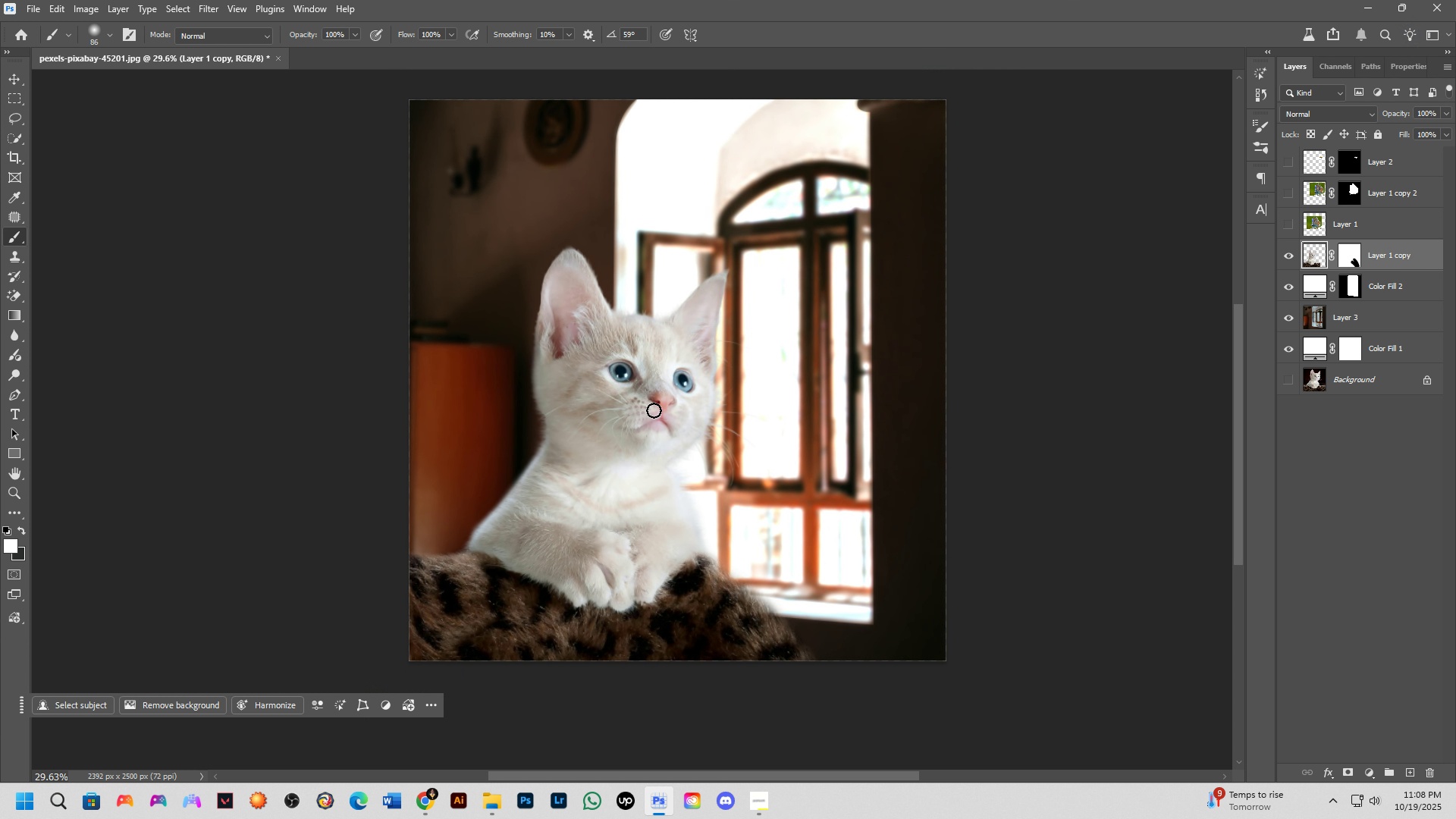 
hold_key(key=Space, duration=0.39)
 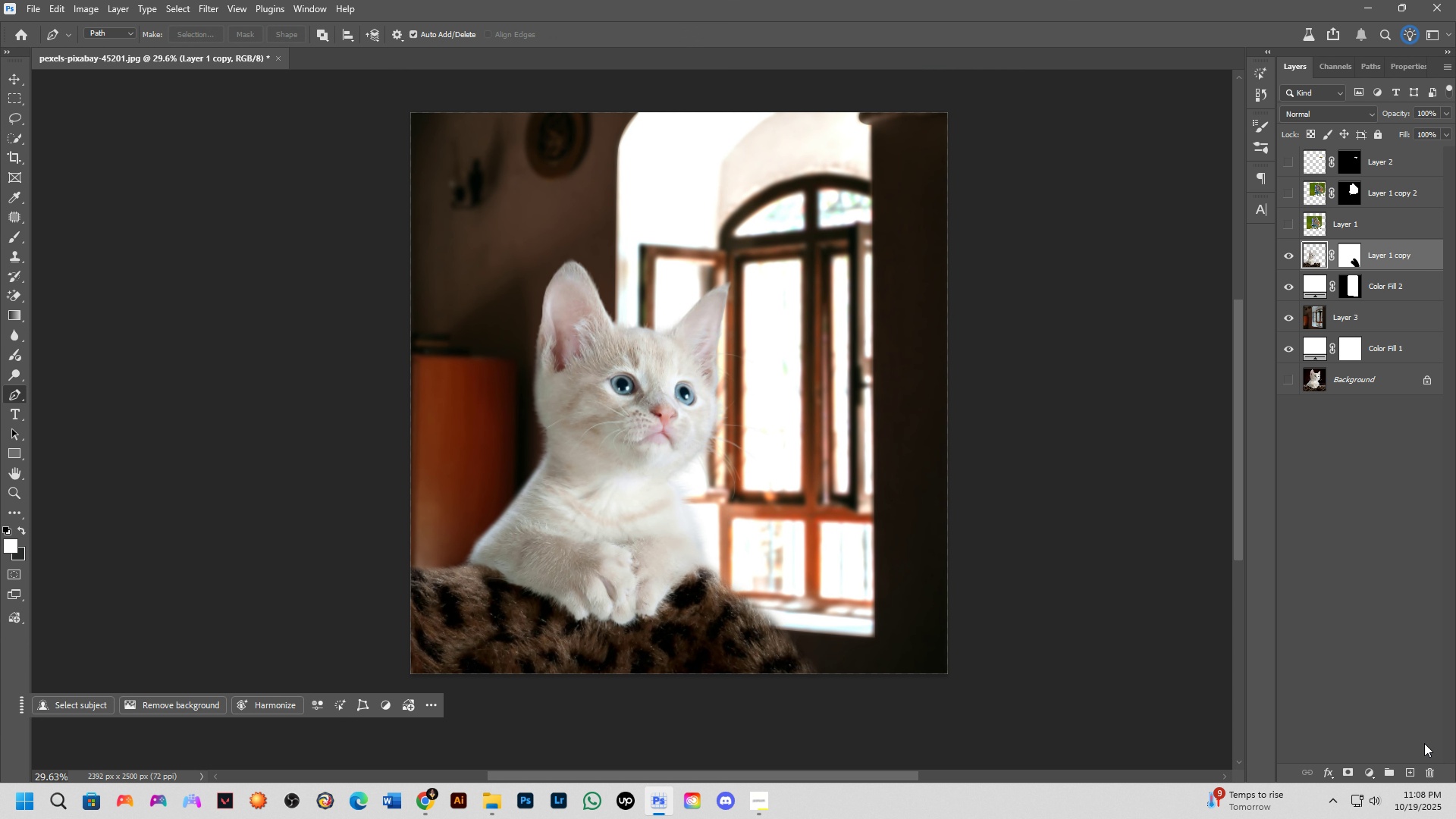 
left_click_drag(start_coordinate=[654, 410], to_coordinate=[655, 422])
 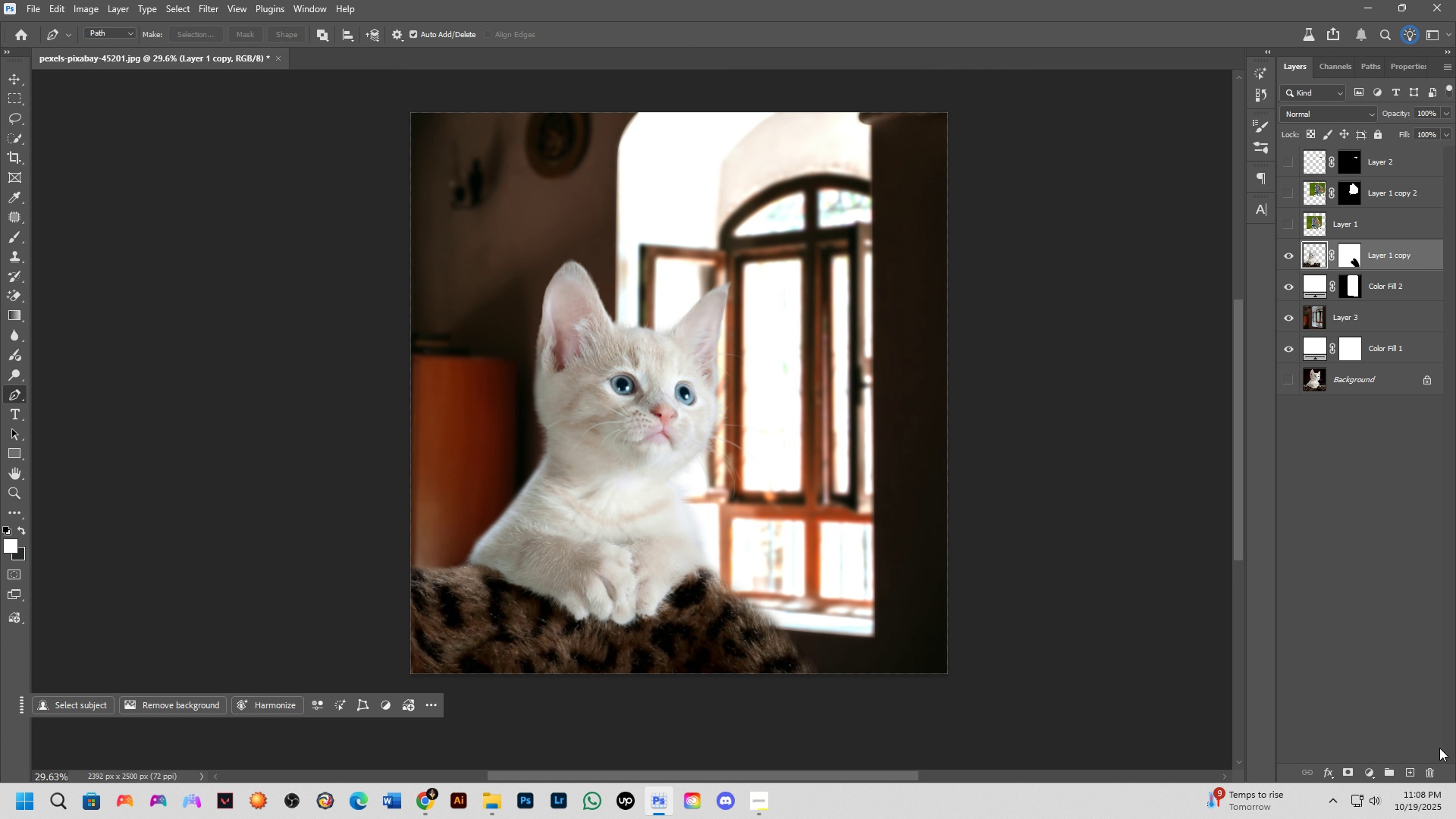 
key(Alt+Tab)
 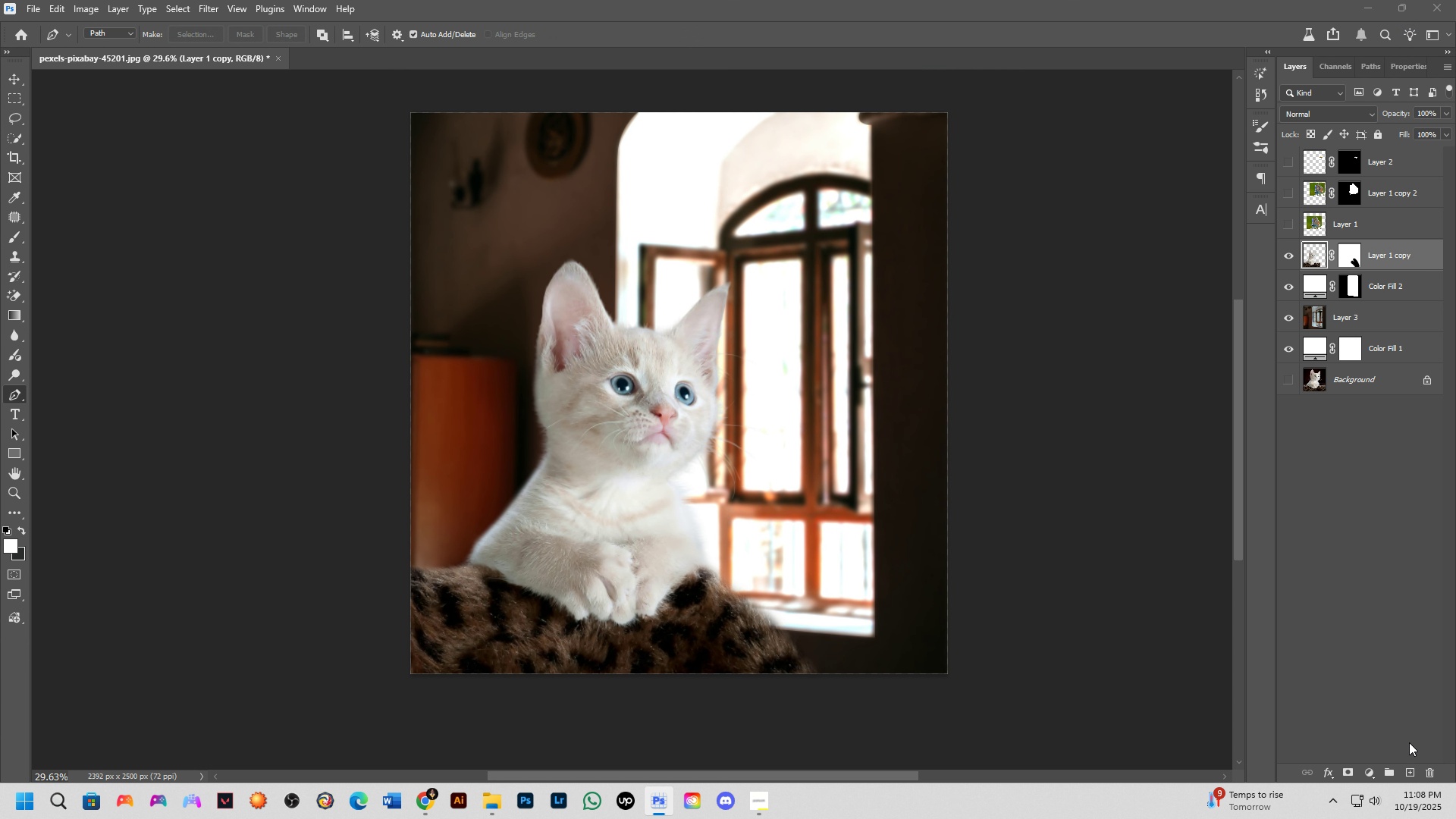 
key(Alt+Tab)